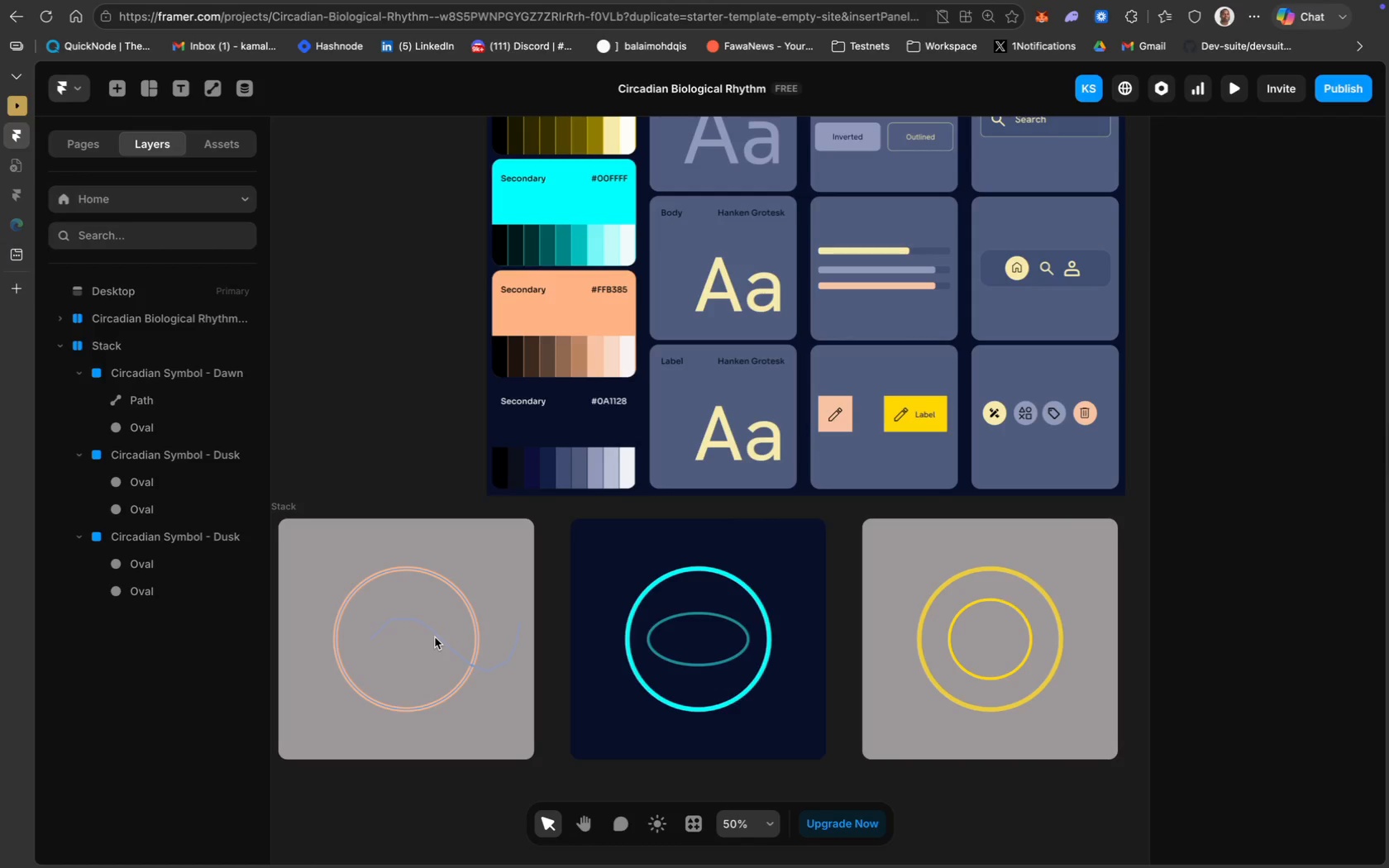 
left_click([437, 636])
 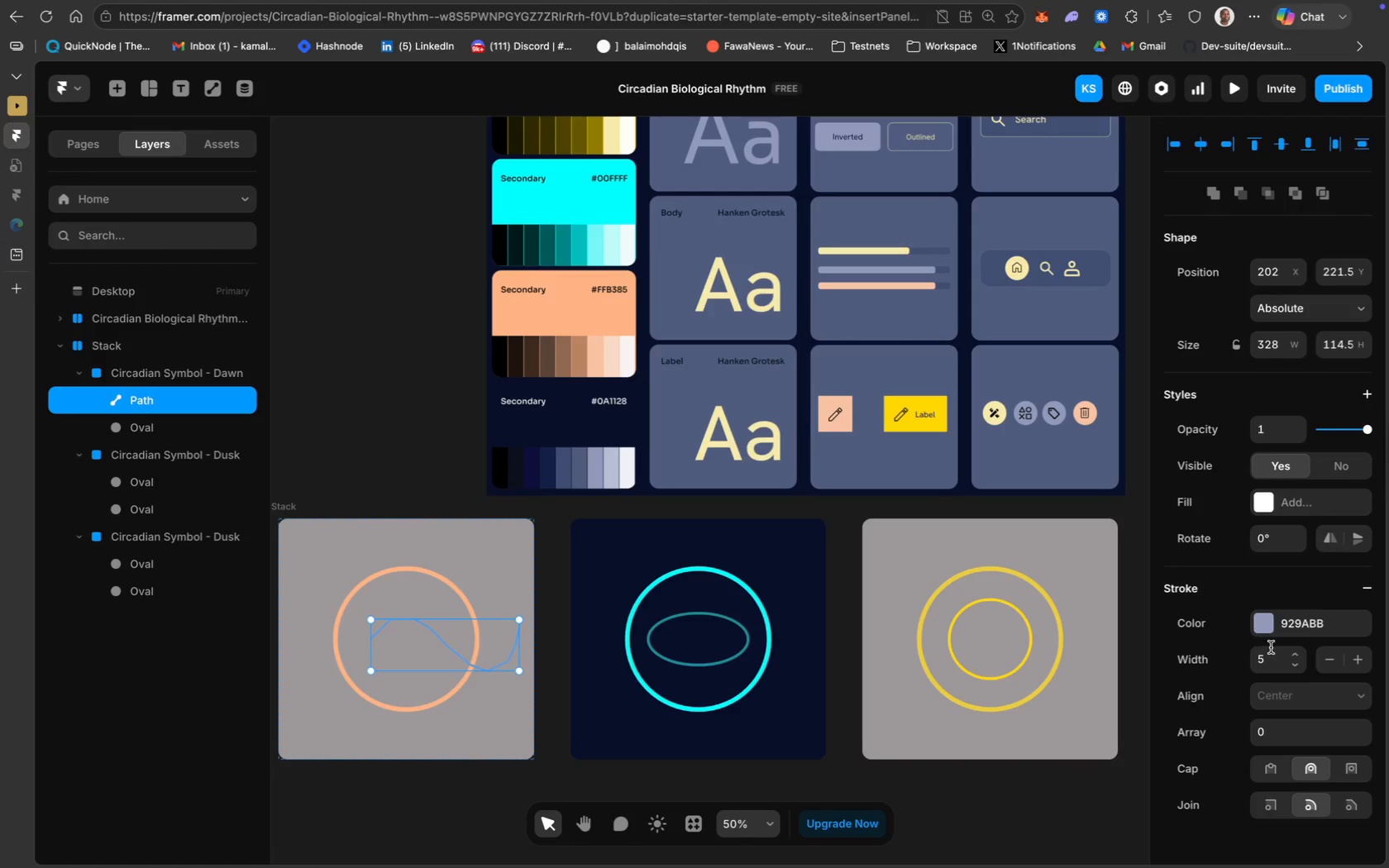 
left_click([1296, 656])
 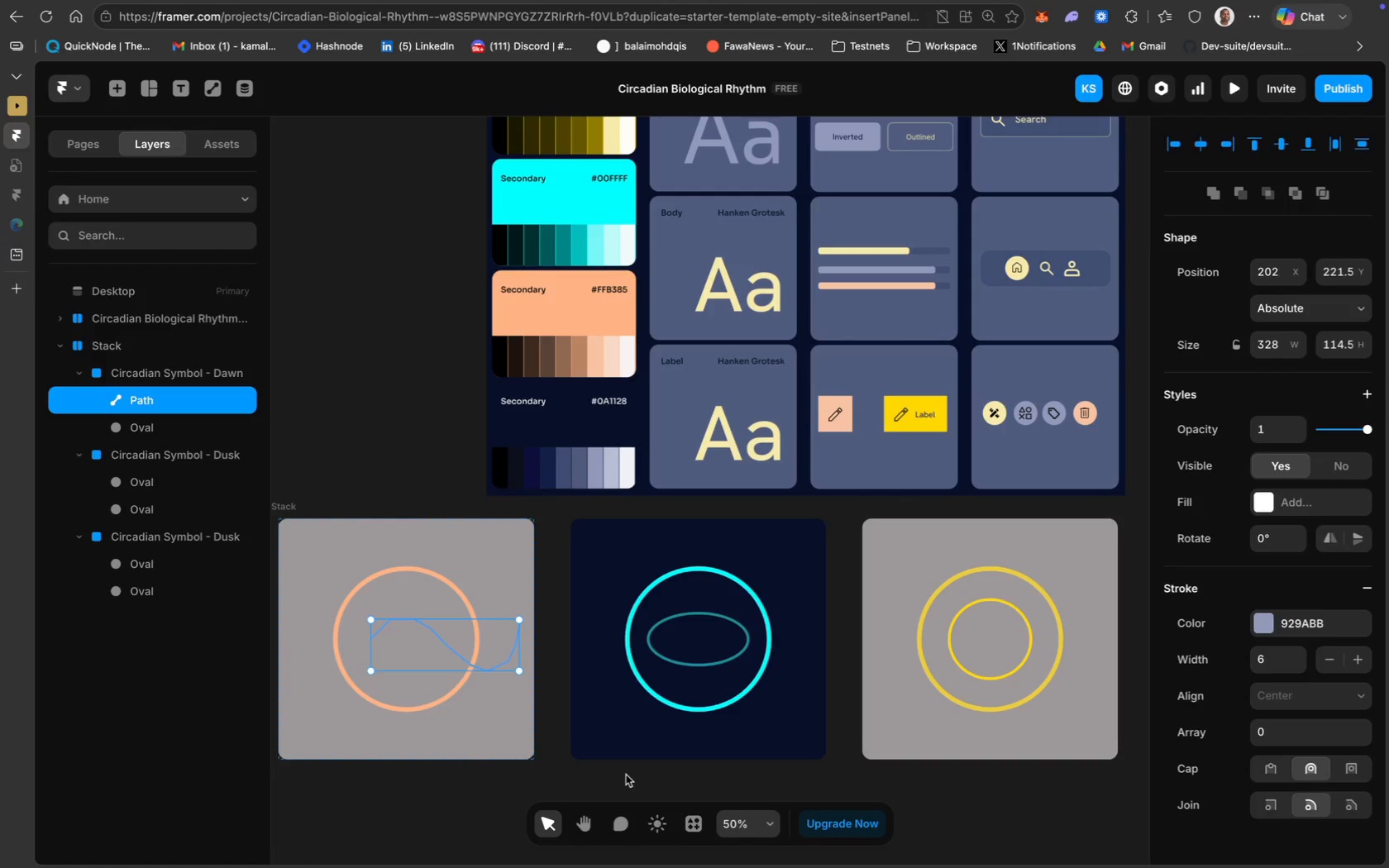 
left_click([481, 809])
 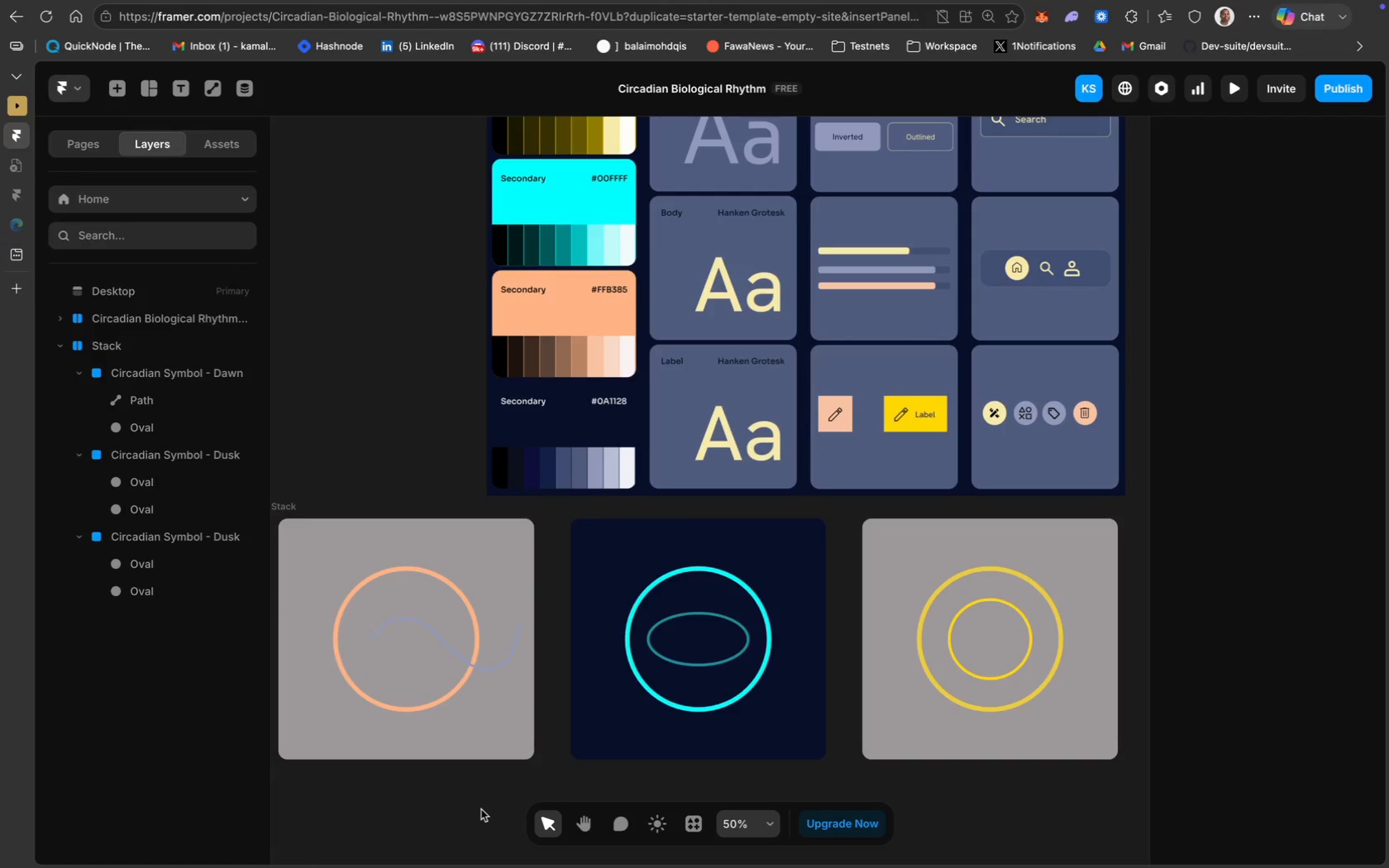 
scroll: coordinate [481, 809], scroll_direction: down, amount: 12.0
 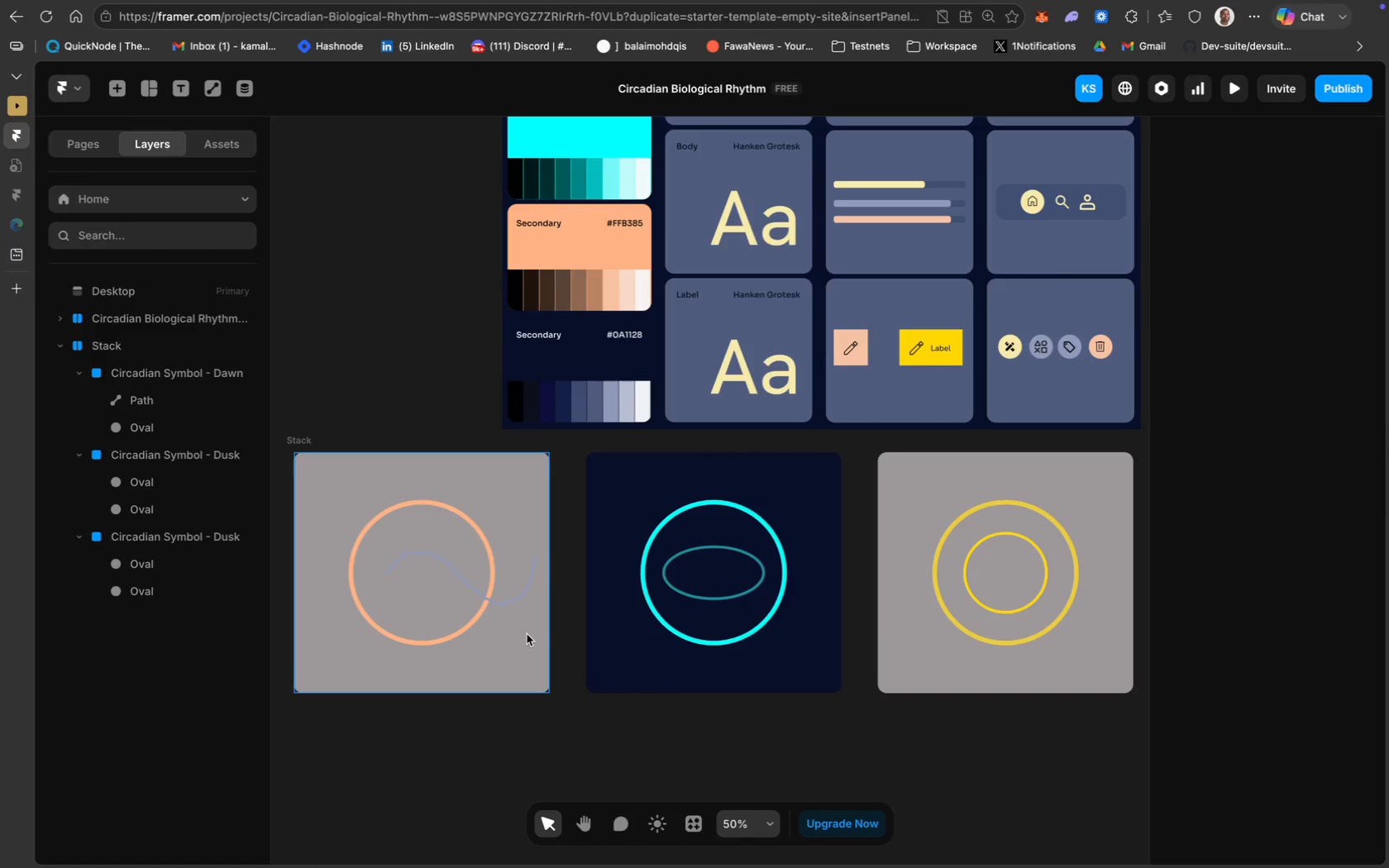 
wait(6.56)
 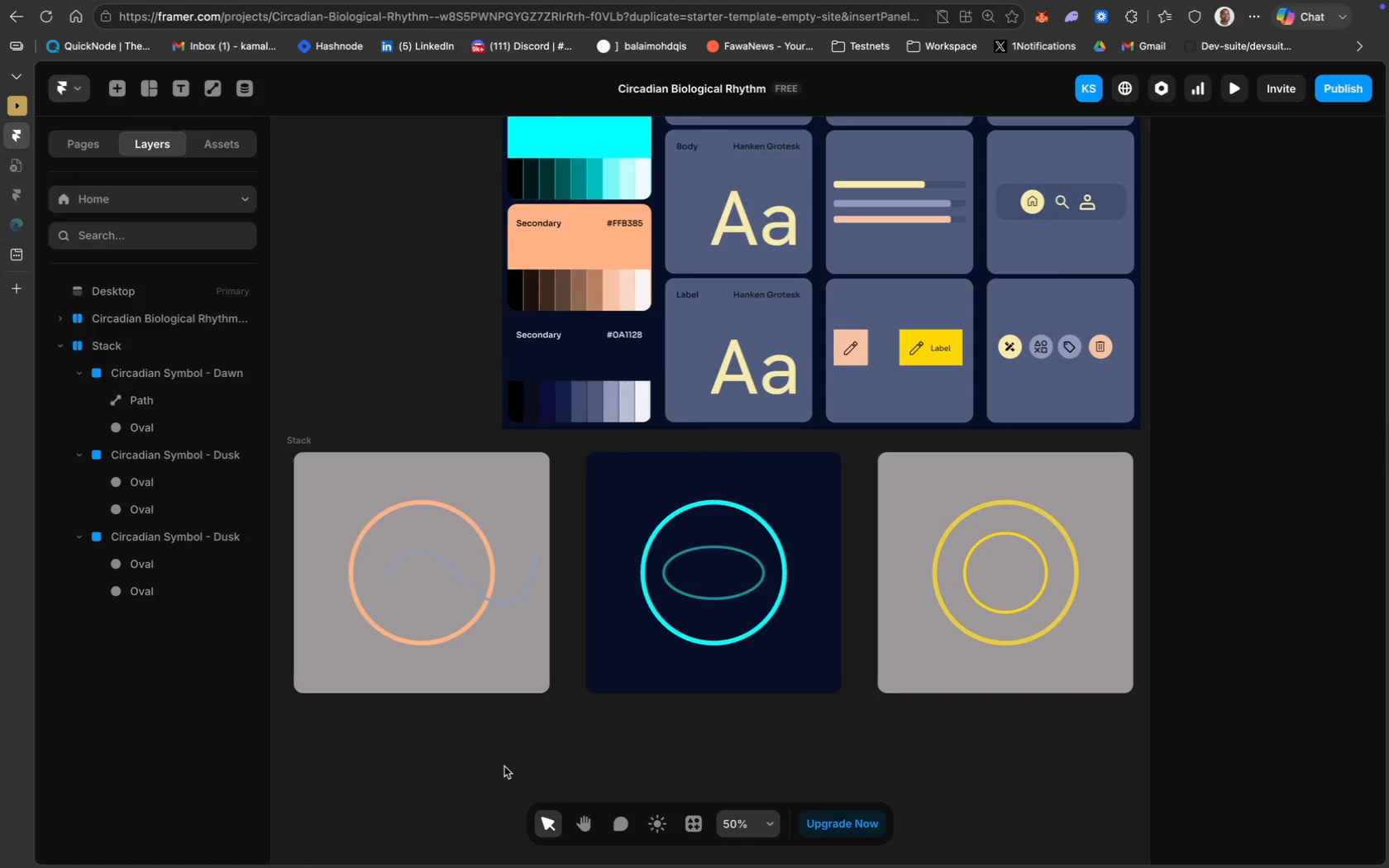 
left_click([499, 638])
 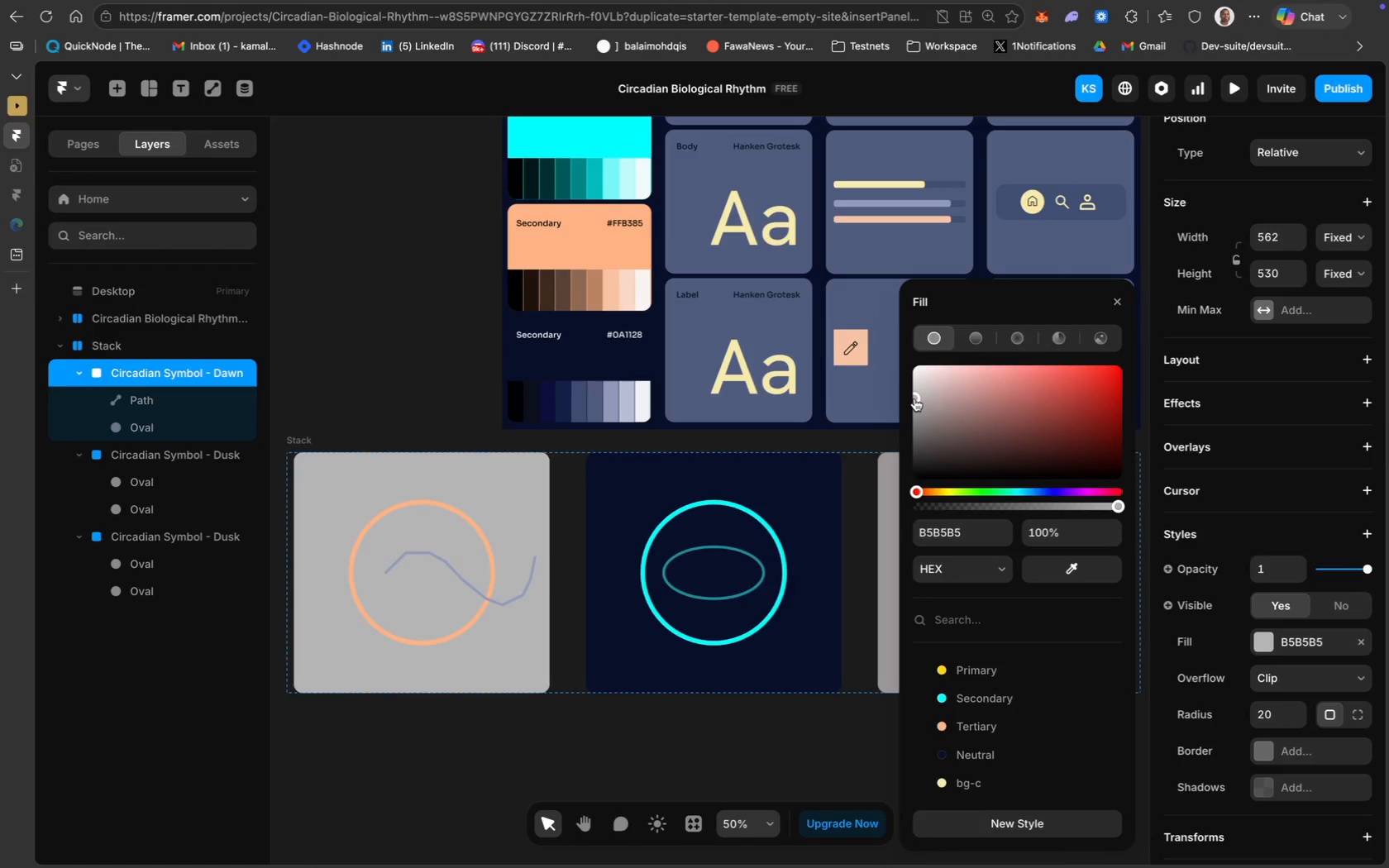 
wait(7.49)
 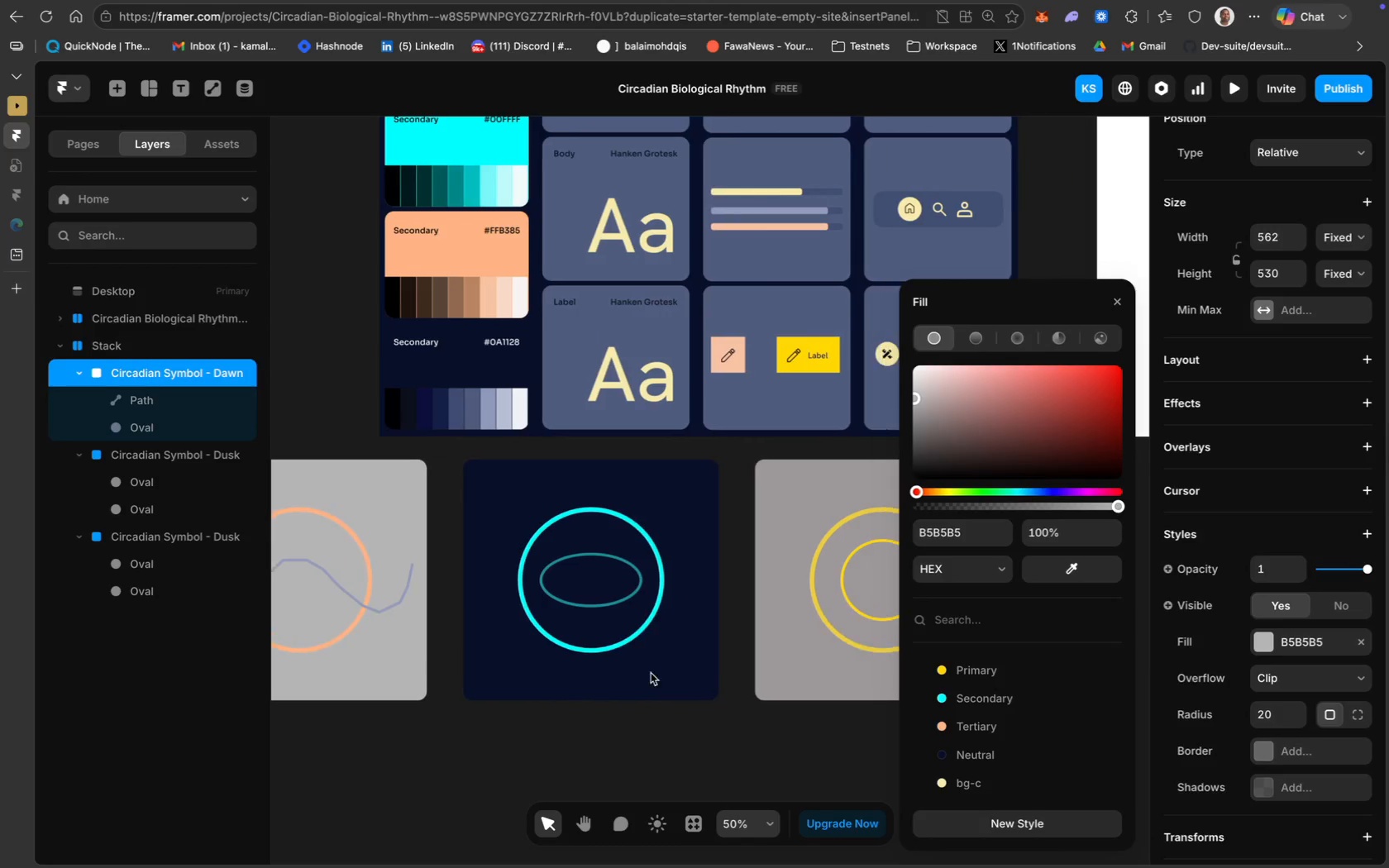 
left_click([787, 629])
 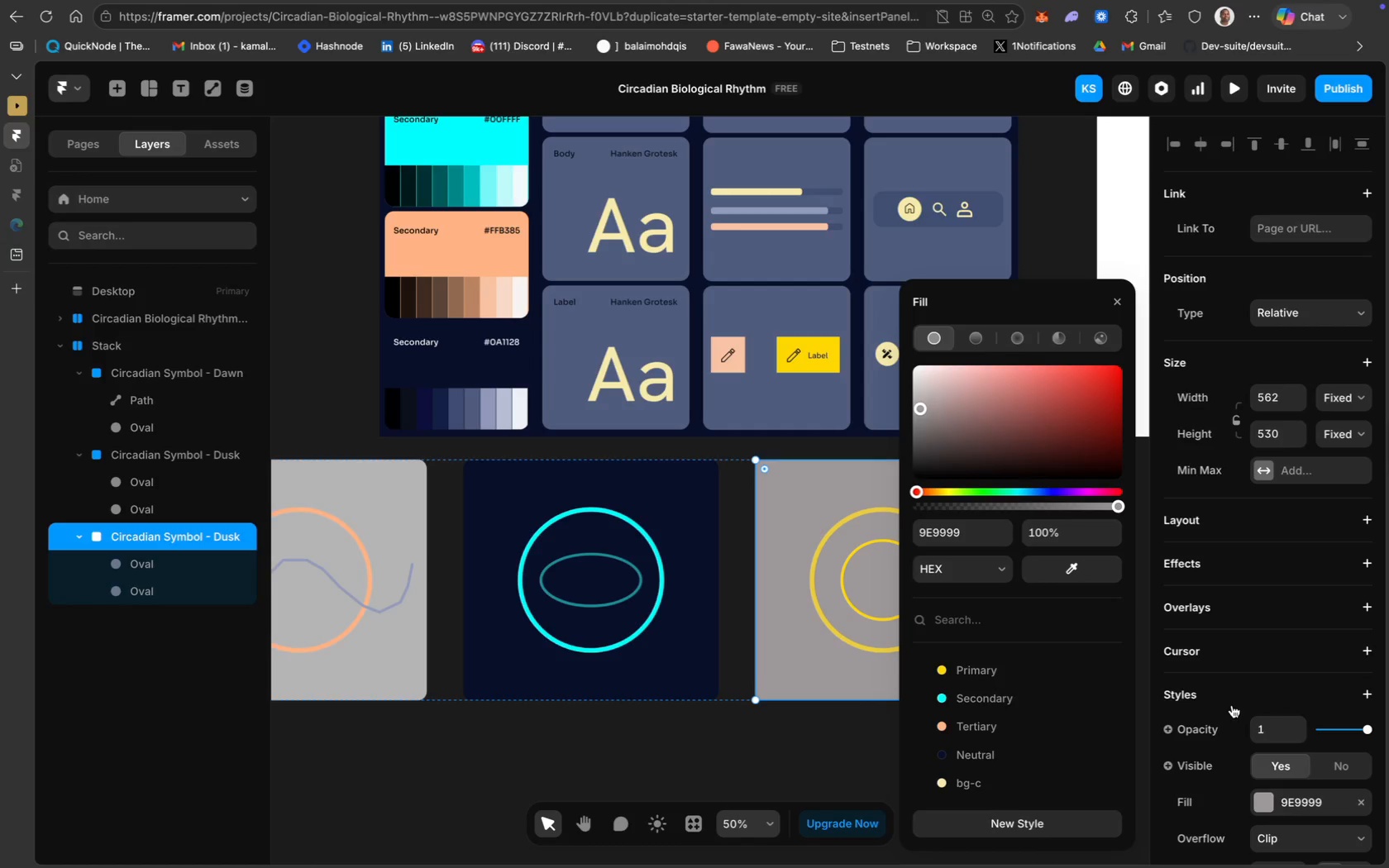 
scroll: coordinate [576, 690], scroll_direction: down, amount: 15.0
 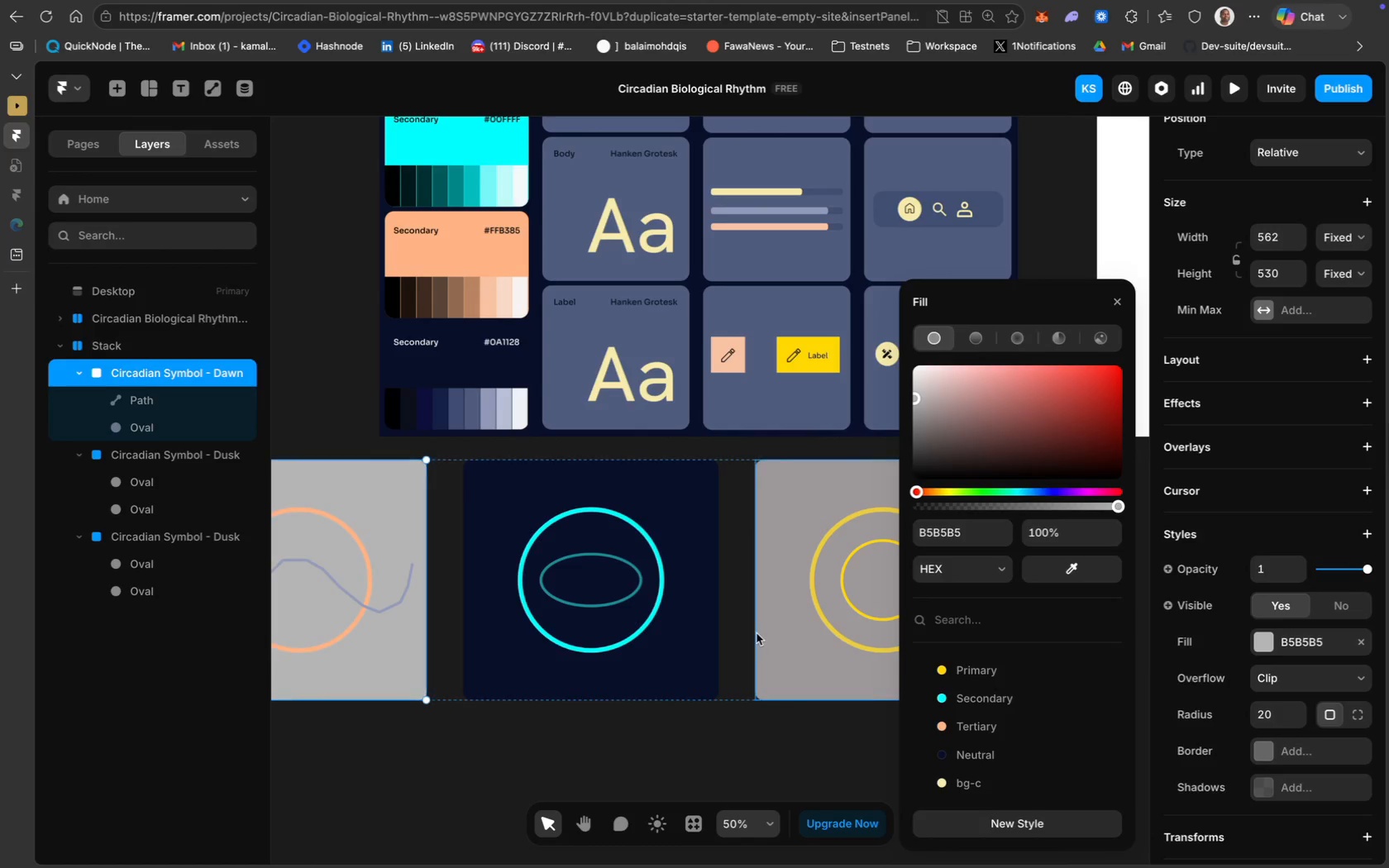 
left_click([1275, 726])
 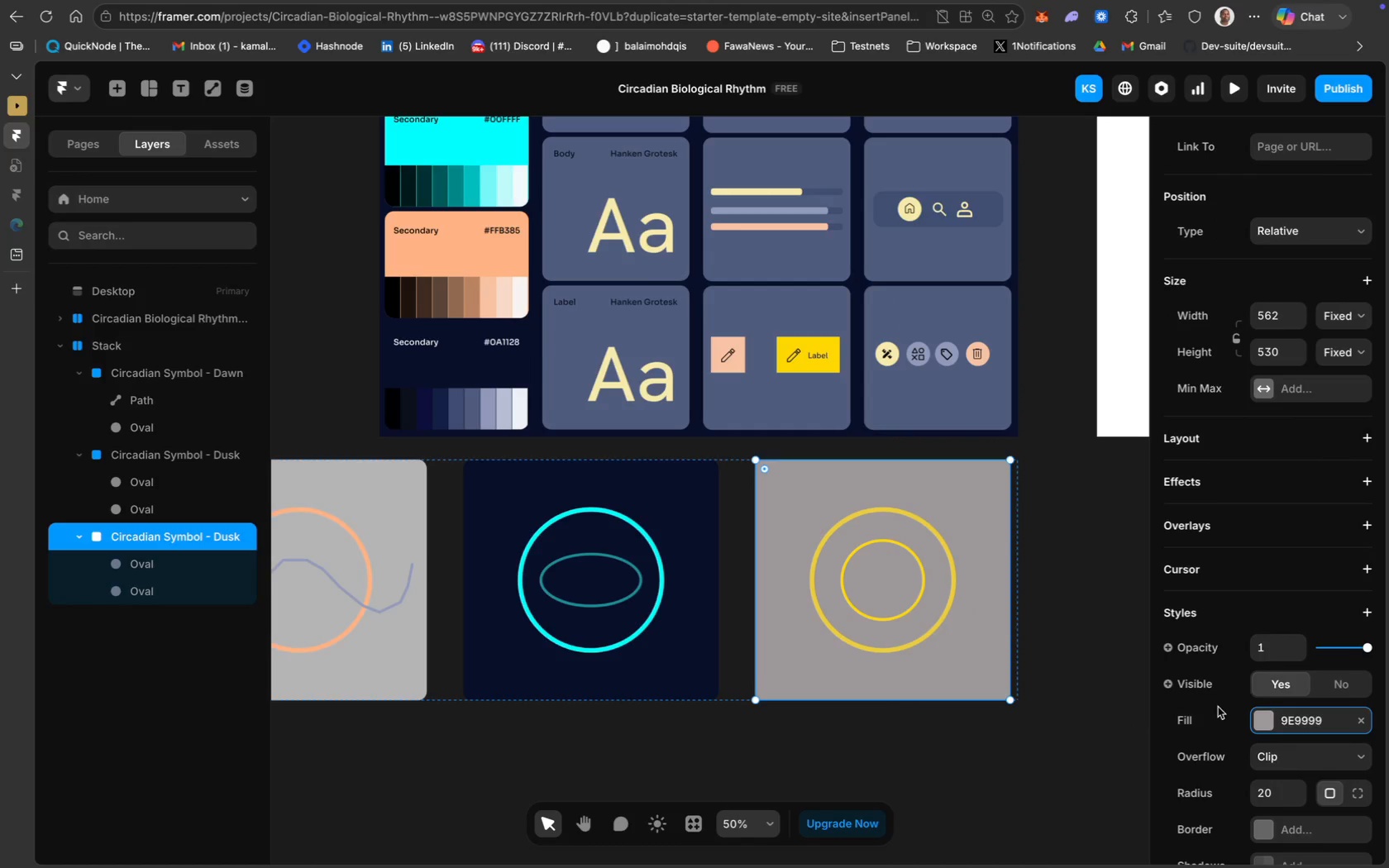 
scroll: coordinate [1269, 696], scroll_direction: down, amount: 11.0
 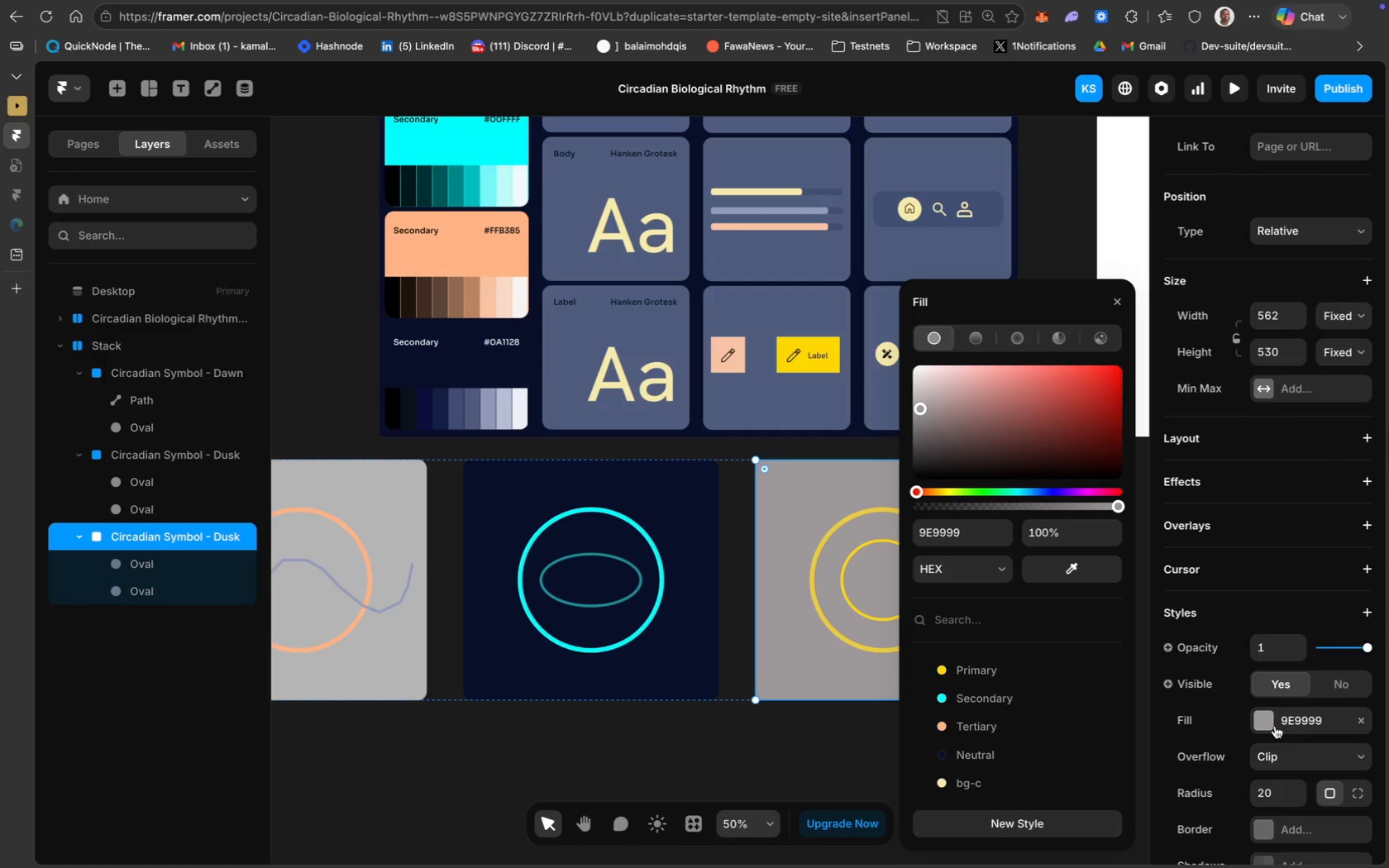 
left_click([1284, 720])
 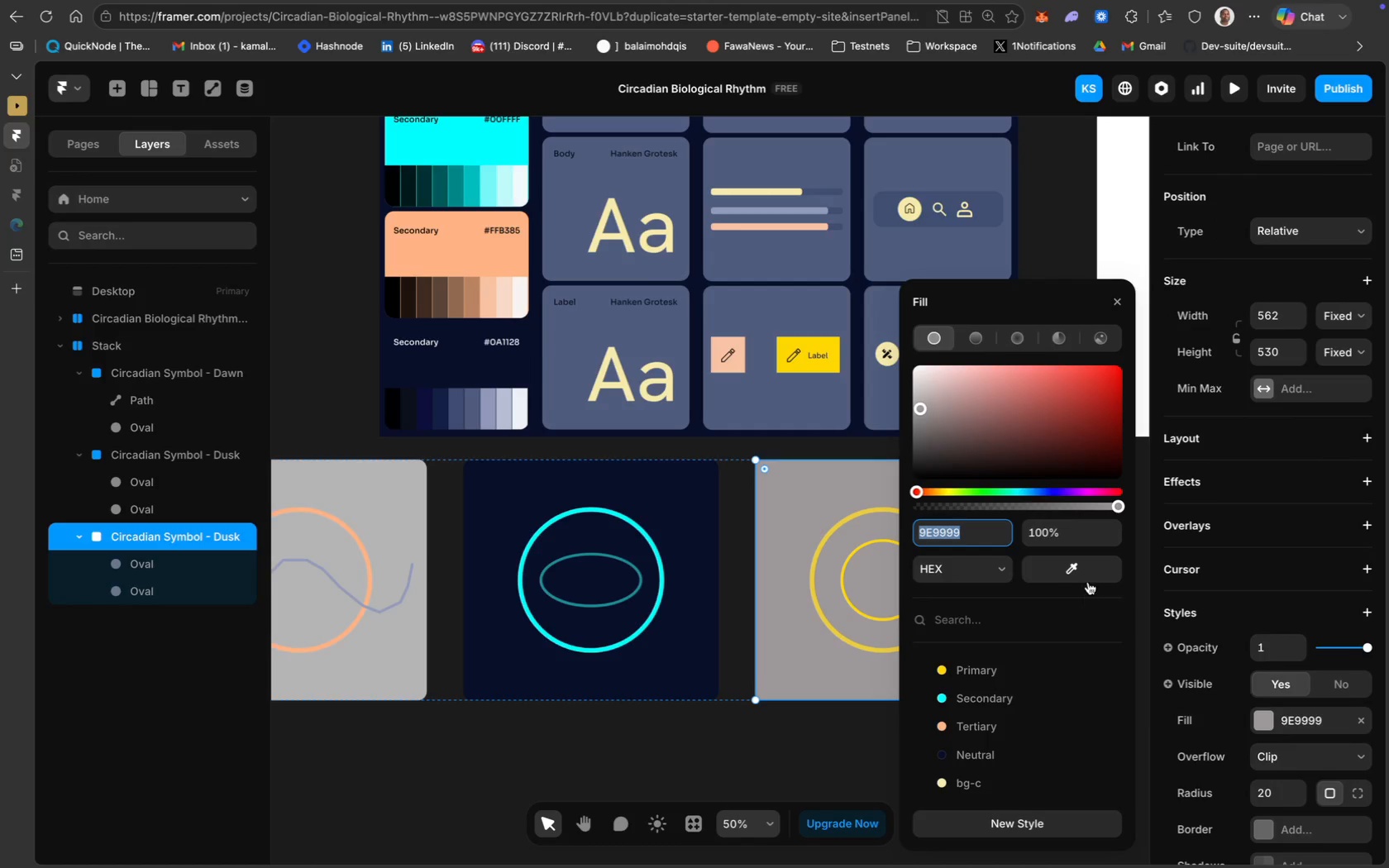 
left_click([1088, 575])
 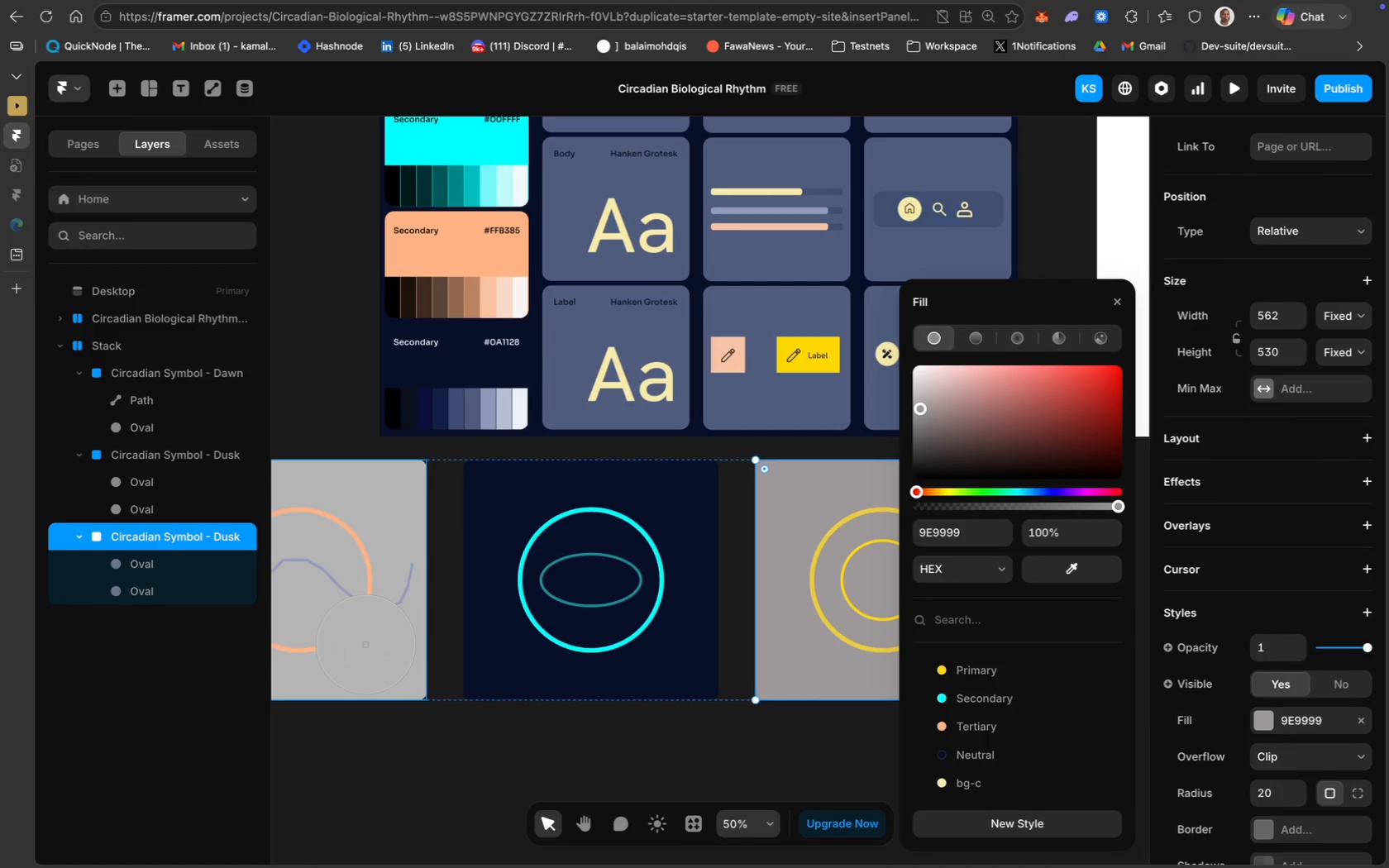 
left_click([385, 657])
 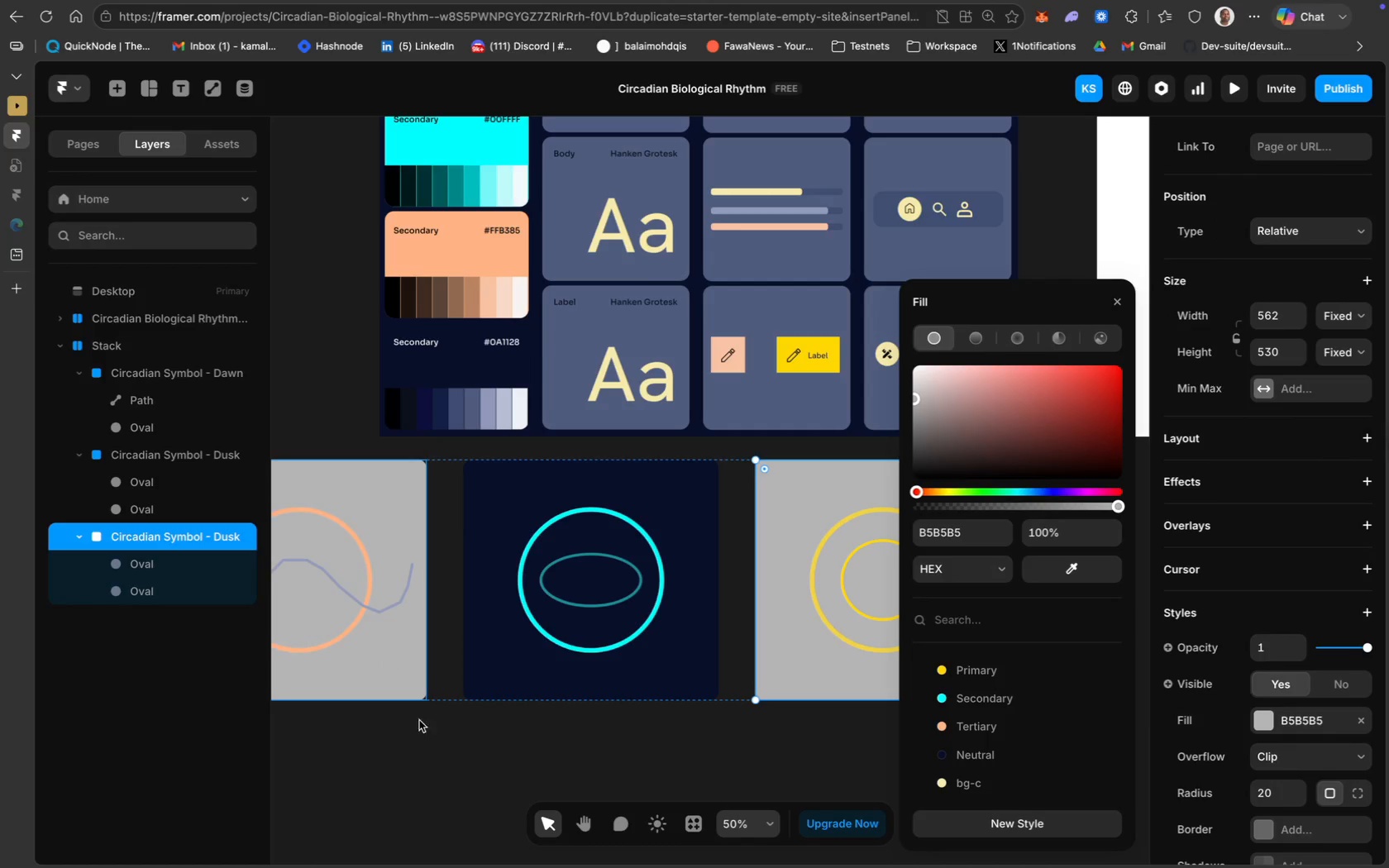 
left_click([450, 762])
 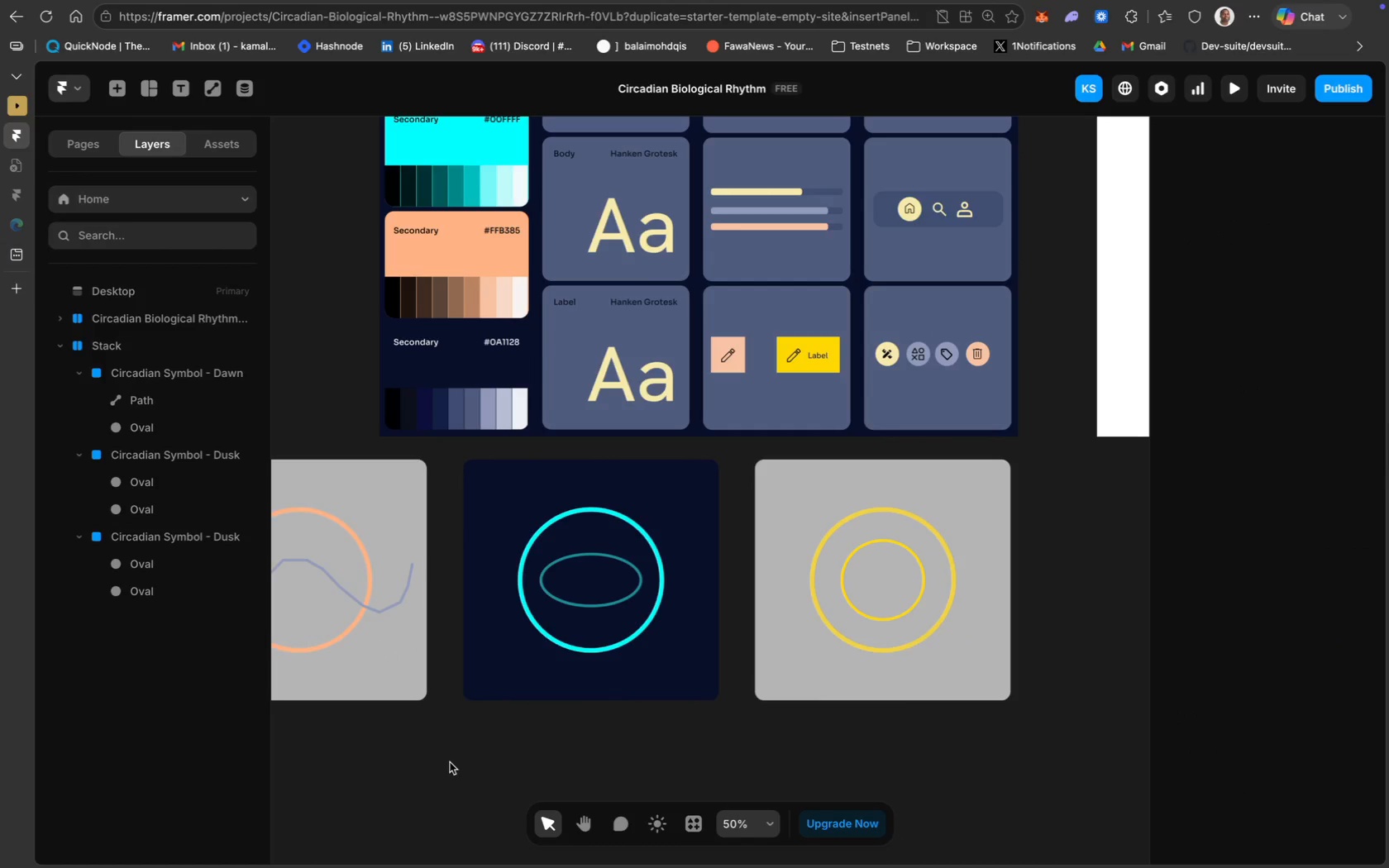 
scroll: coordinate [450, 762], scroll_direction: down, amount: 20.0
 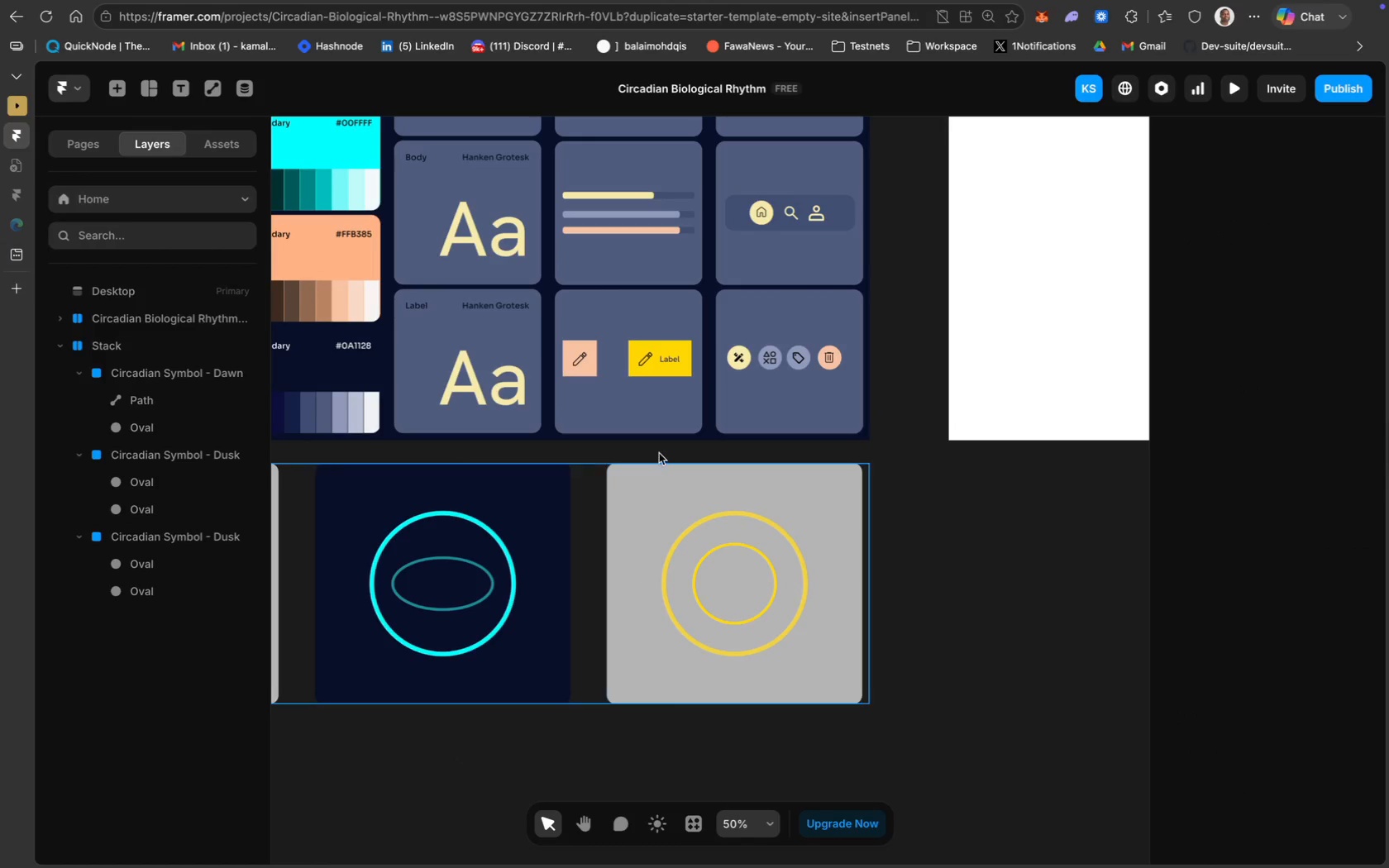 
scroll: coordinate [493, 573], scroll_direction: up, amount: 46.0
 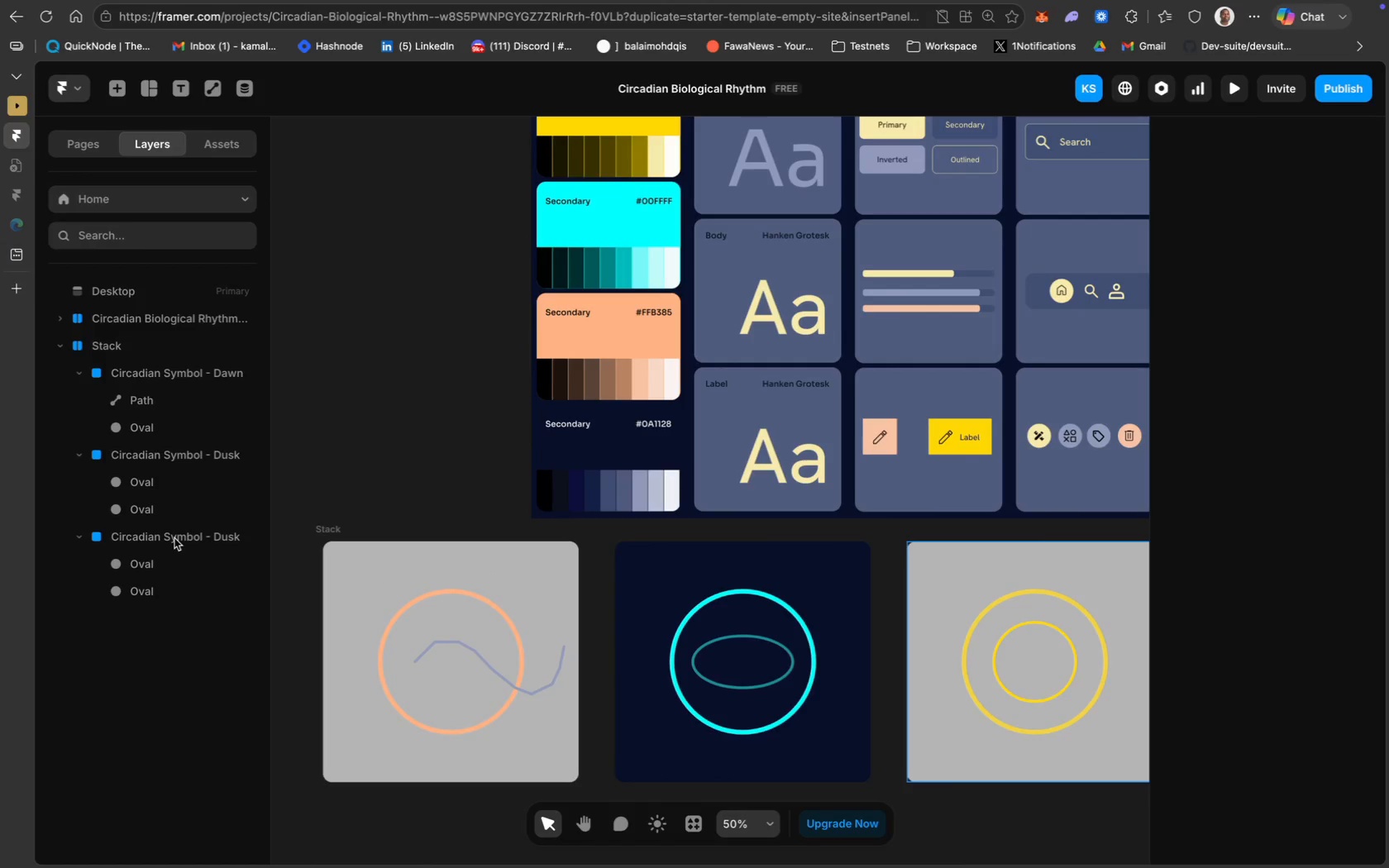 
left_click([174, 538])
 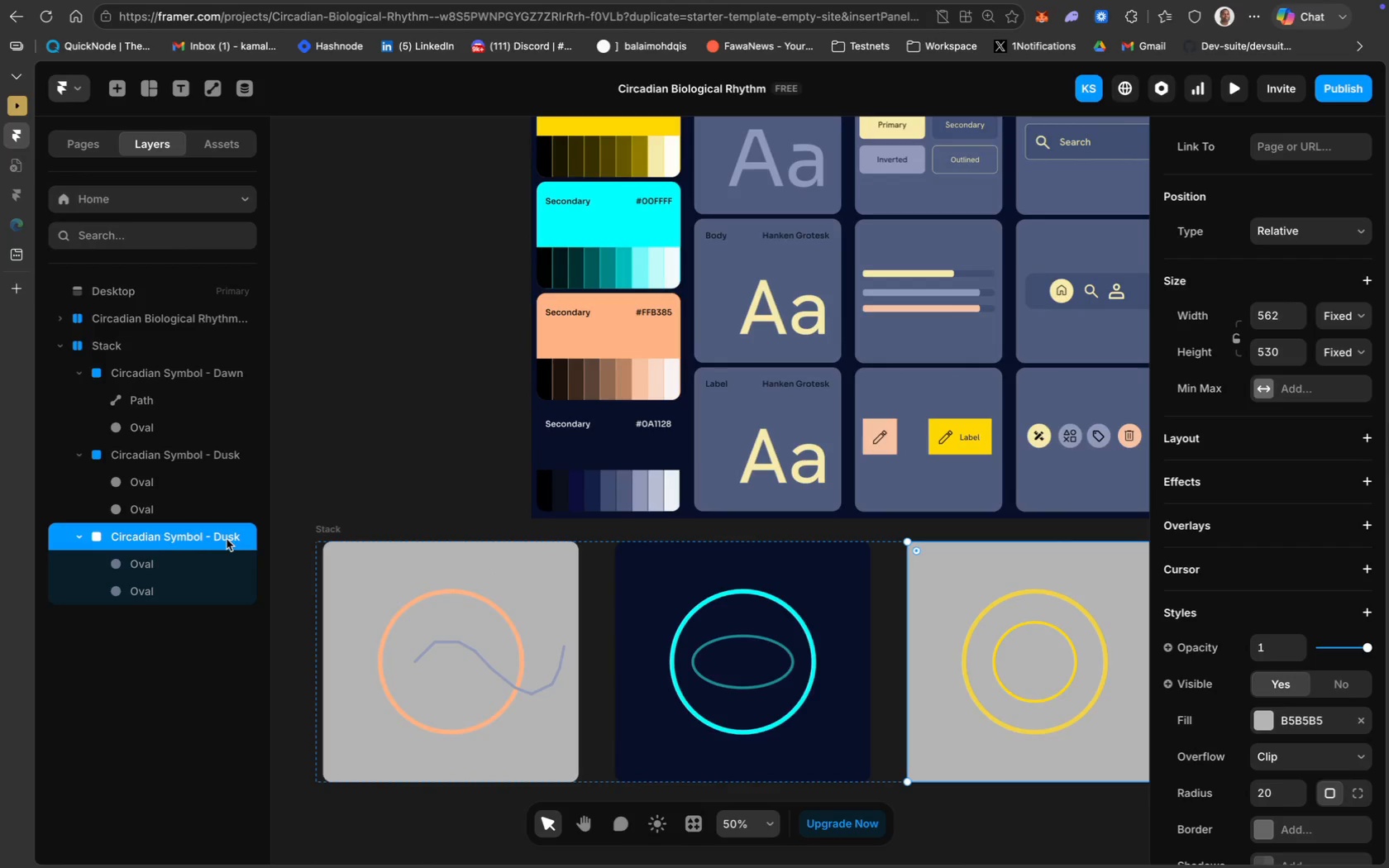 
wait(8.02)
 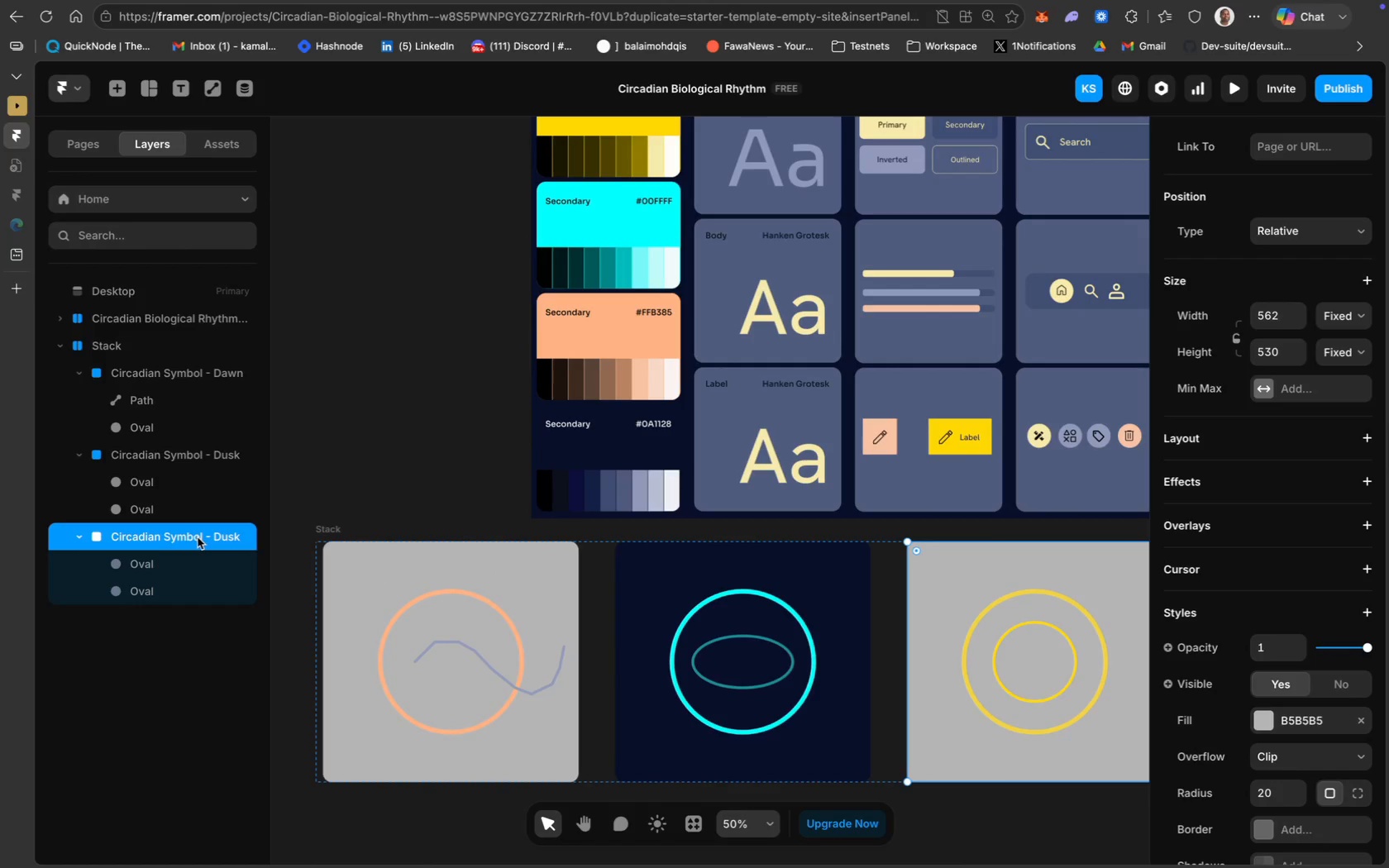 
type(Zenith)
 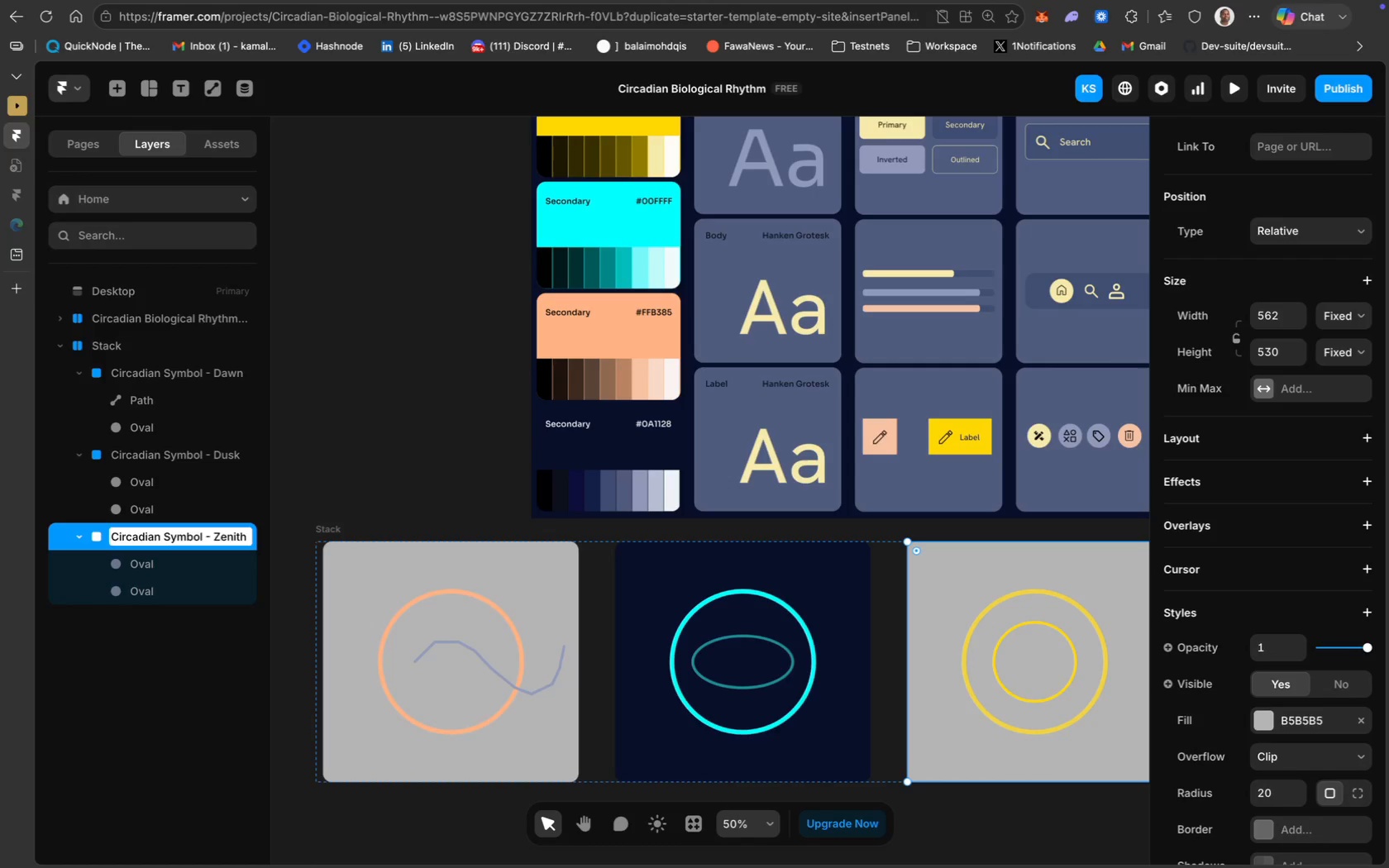 
key(Enter)
 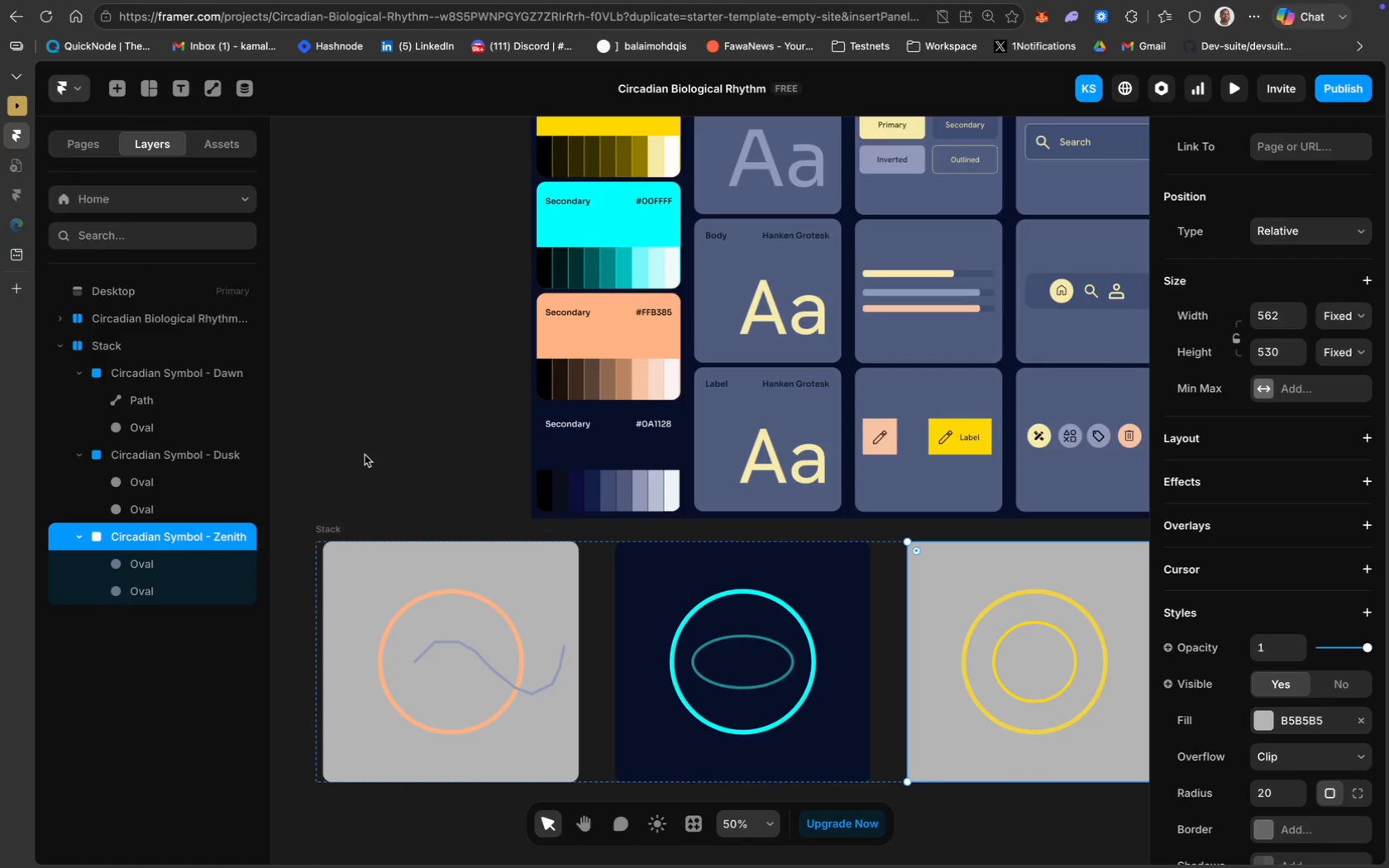 
left_click([370, 452])
 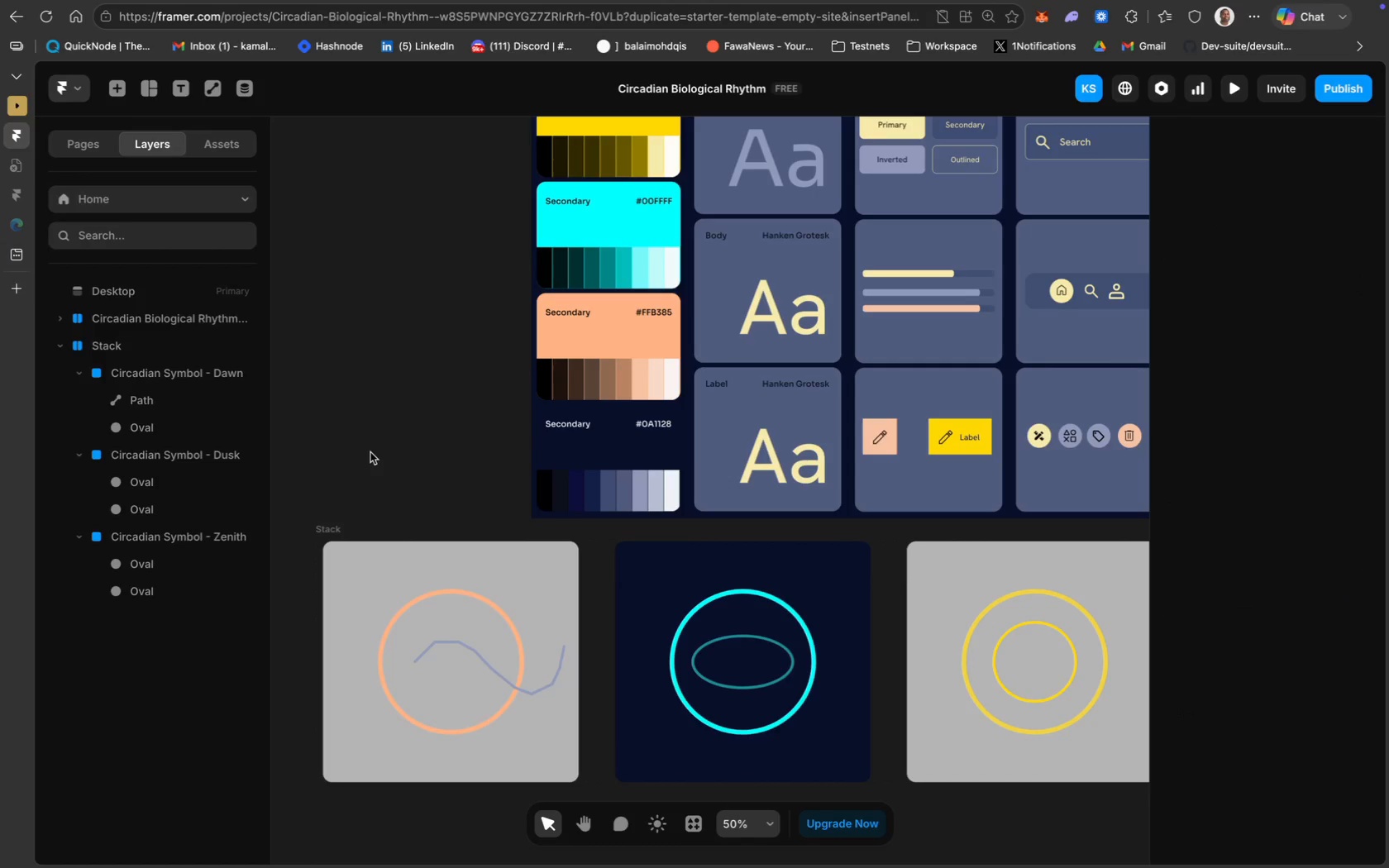 
scroll: coordinate [370, 452], scroll_direction: up, amount: 3.0
 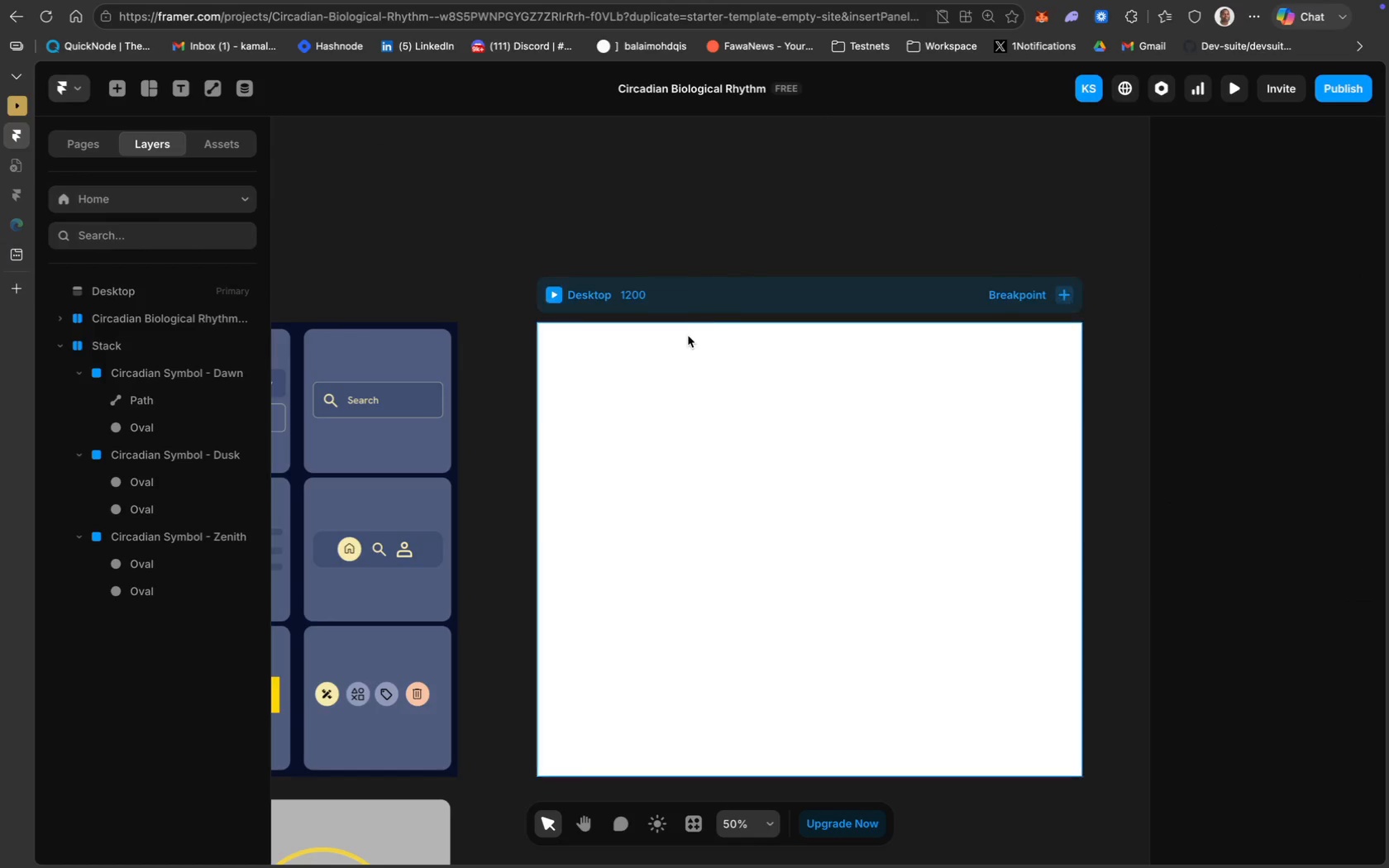 
left_click([688, 336])
 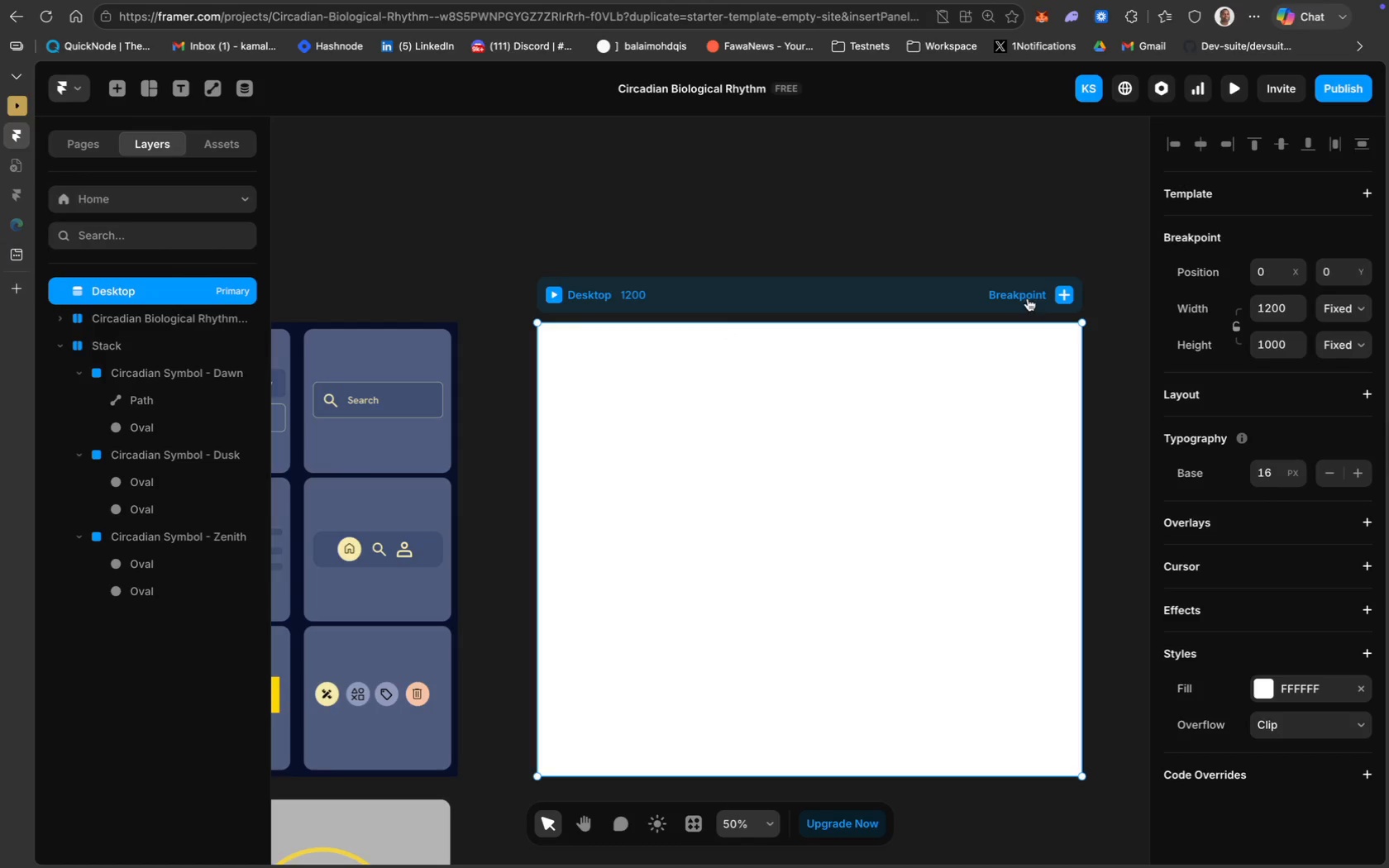 
left_click([1062, 295])
 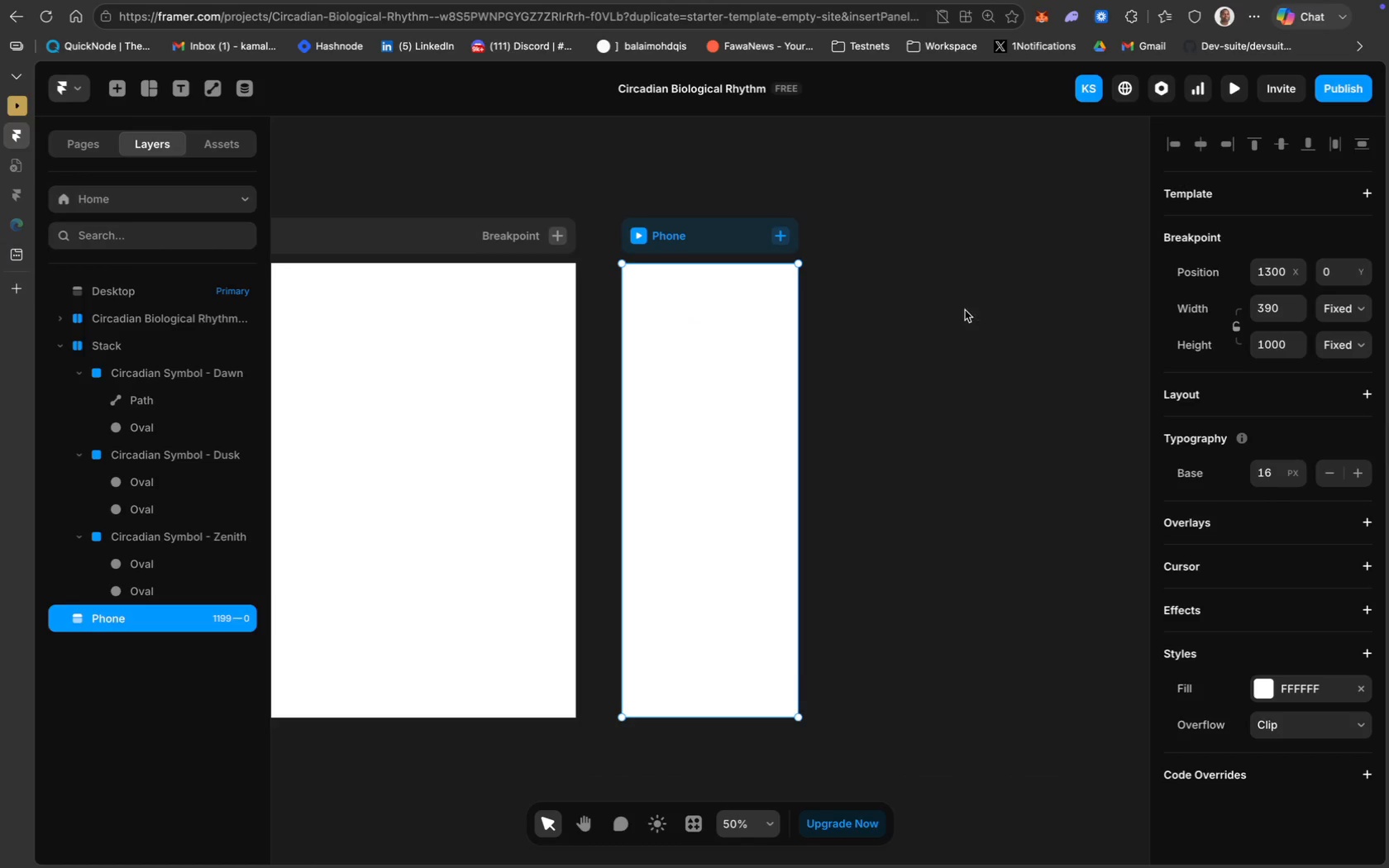 
left_click([473, 241])
 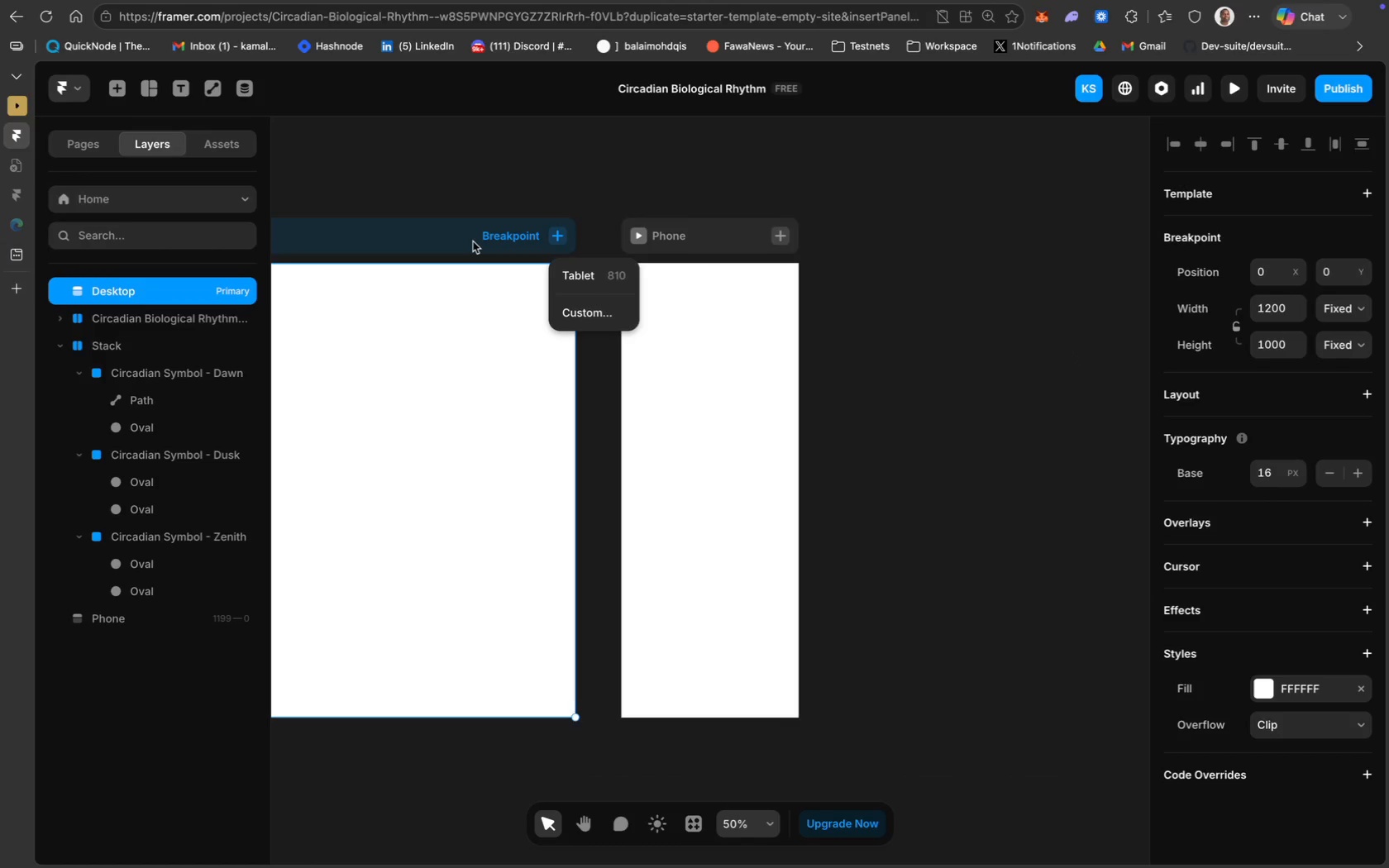 
key(Backspace)
 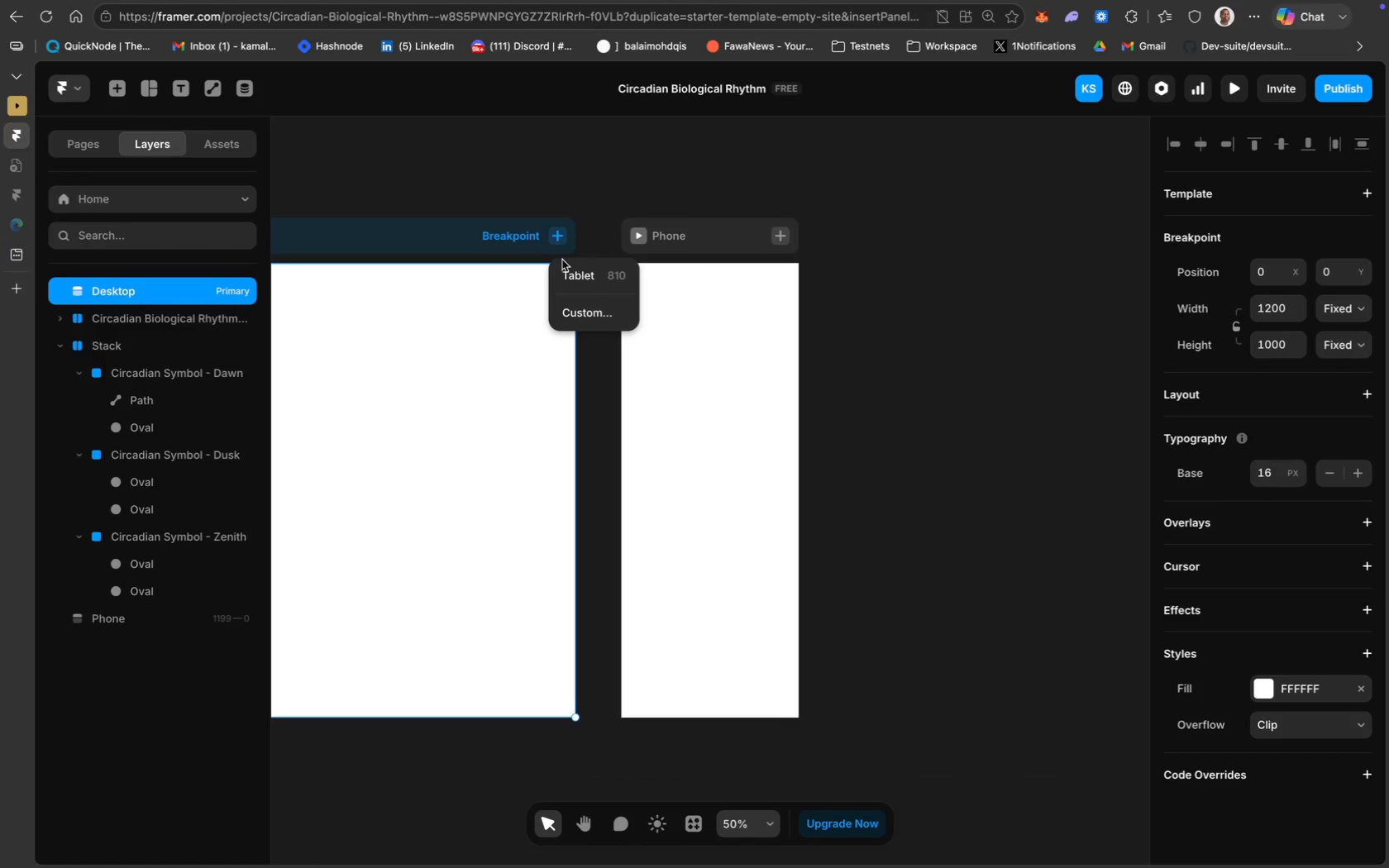 
scroll: coordinate [473, 255], scroll_direction: up, amount: 19.0
 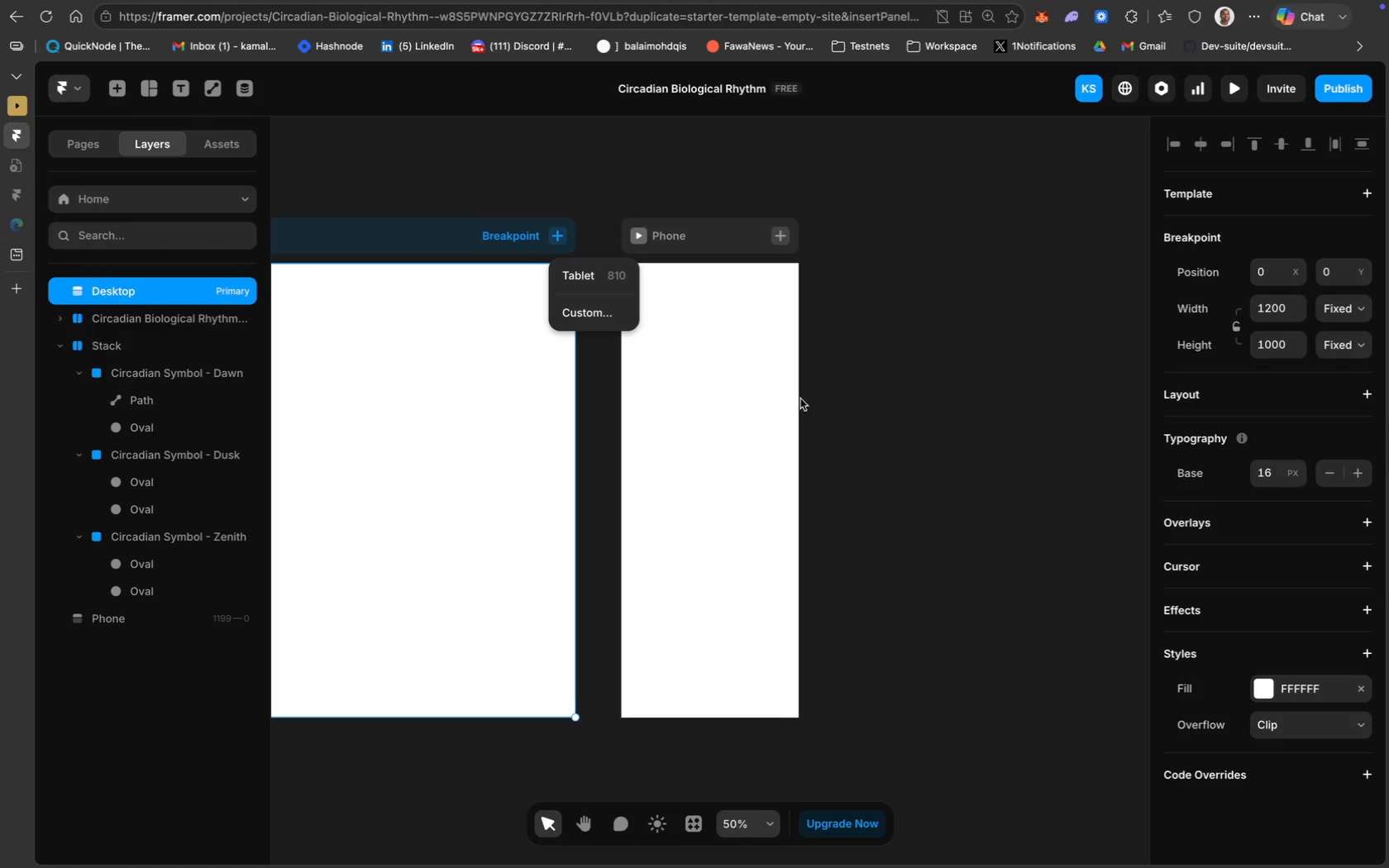 
left_click([921, 395])
 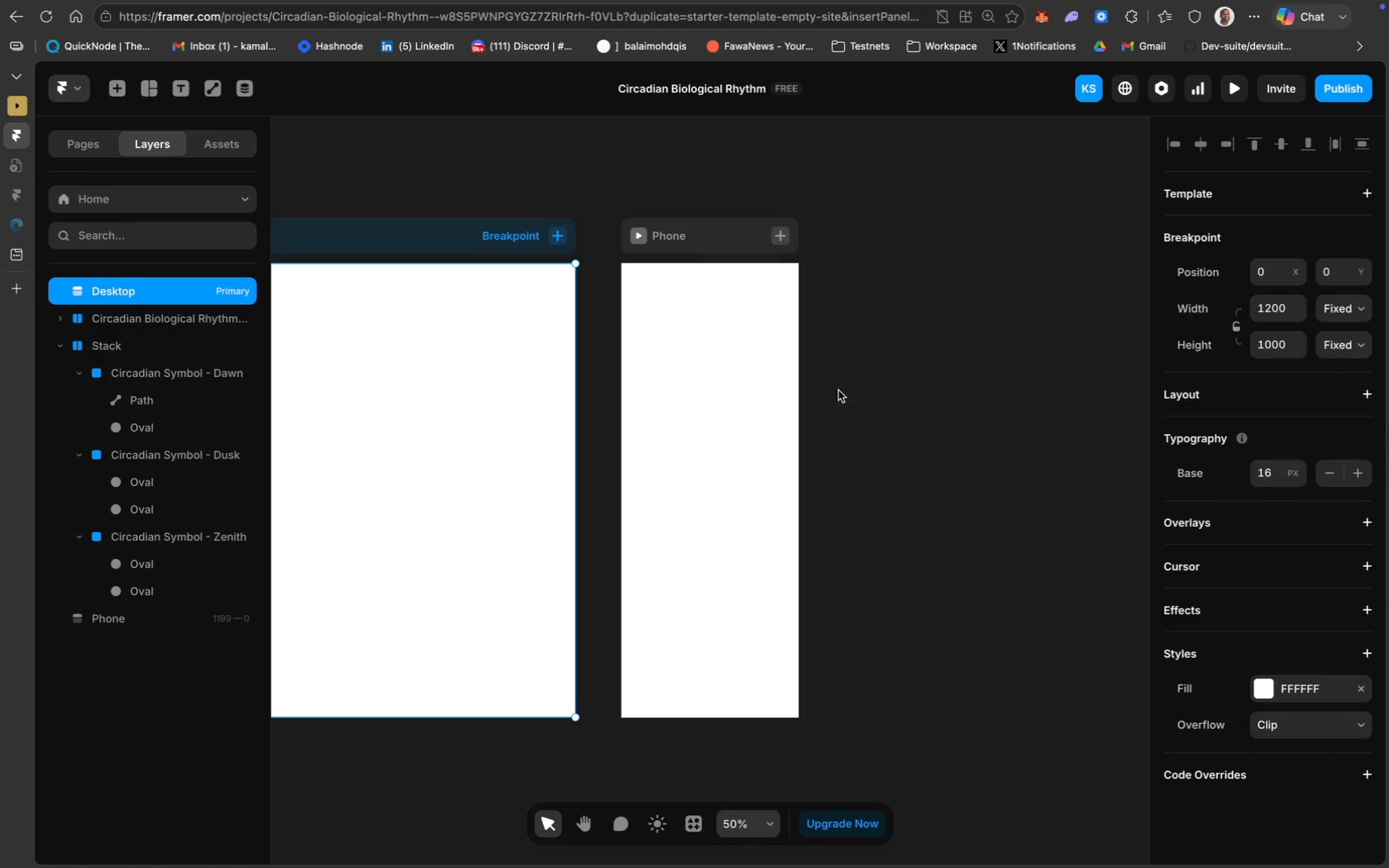 
scroll: coordinate [564, 417], scroll_direction: up, amount: 17.0
 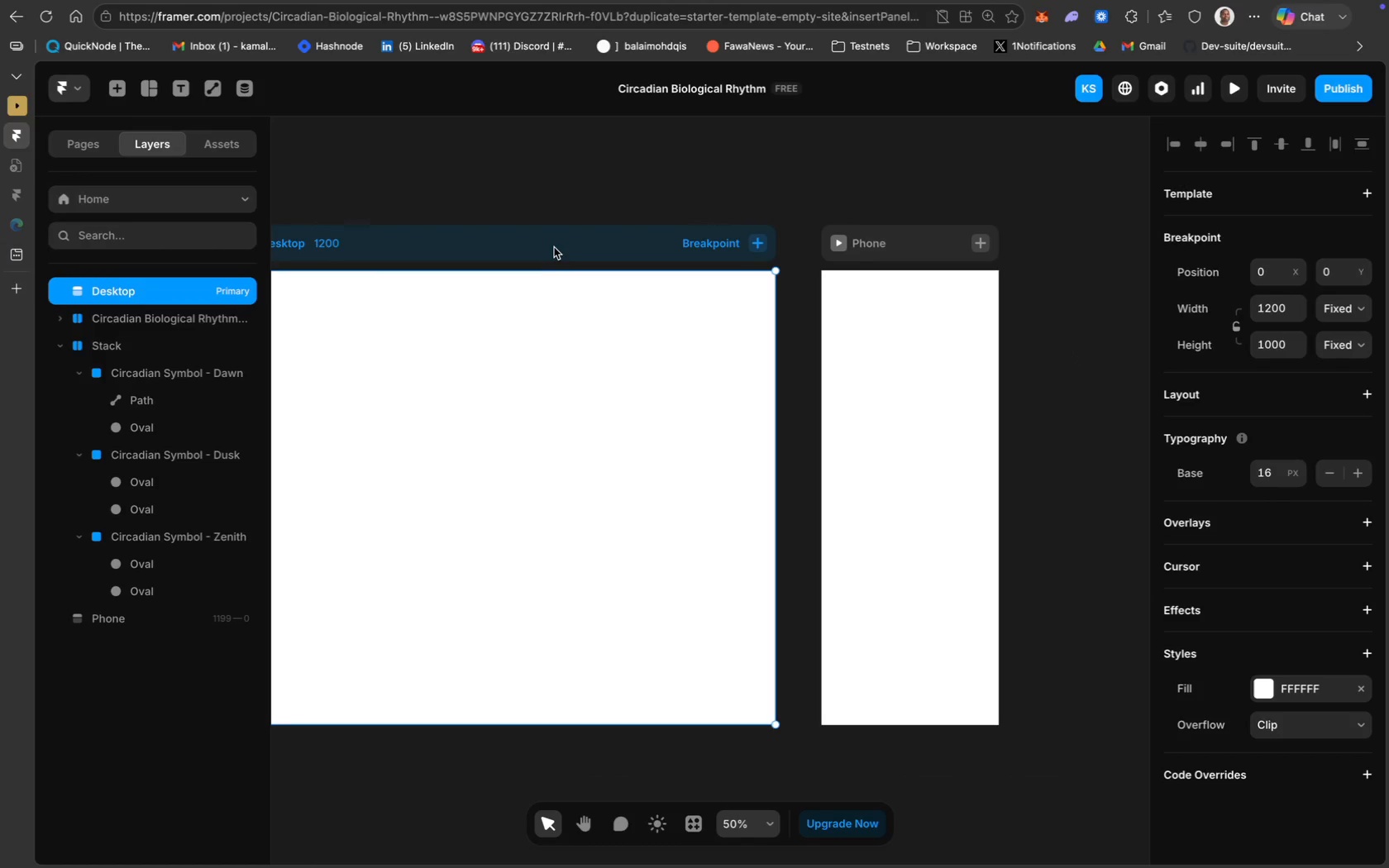 
left_click([551, 246])
 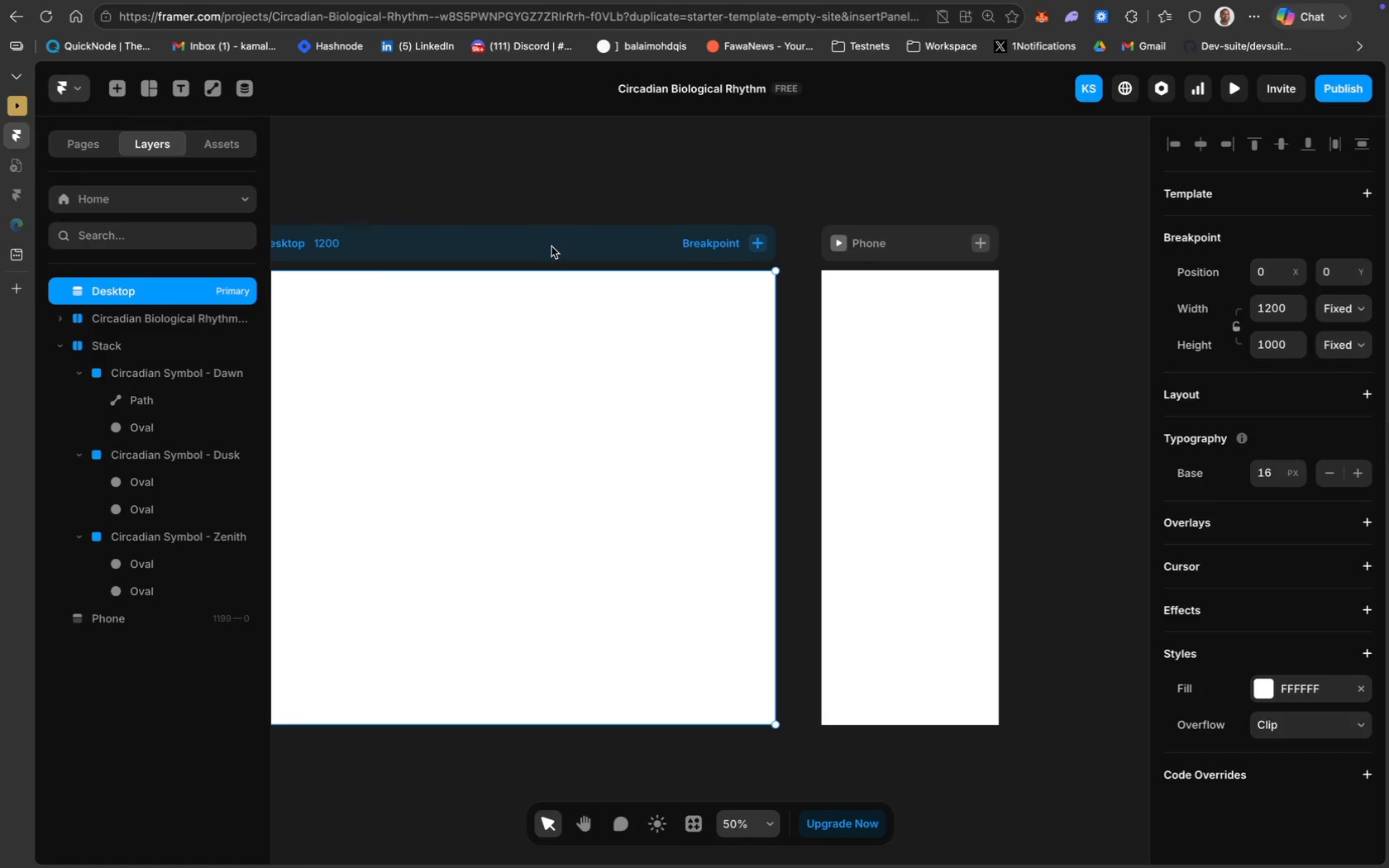 
key(Backspace)
 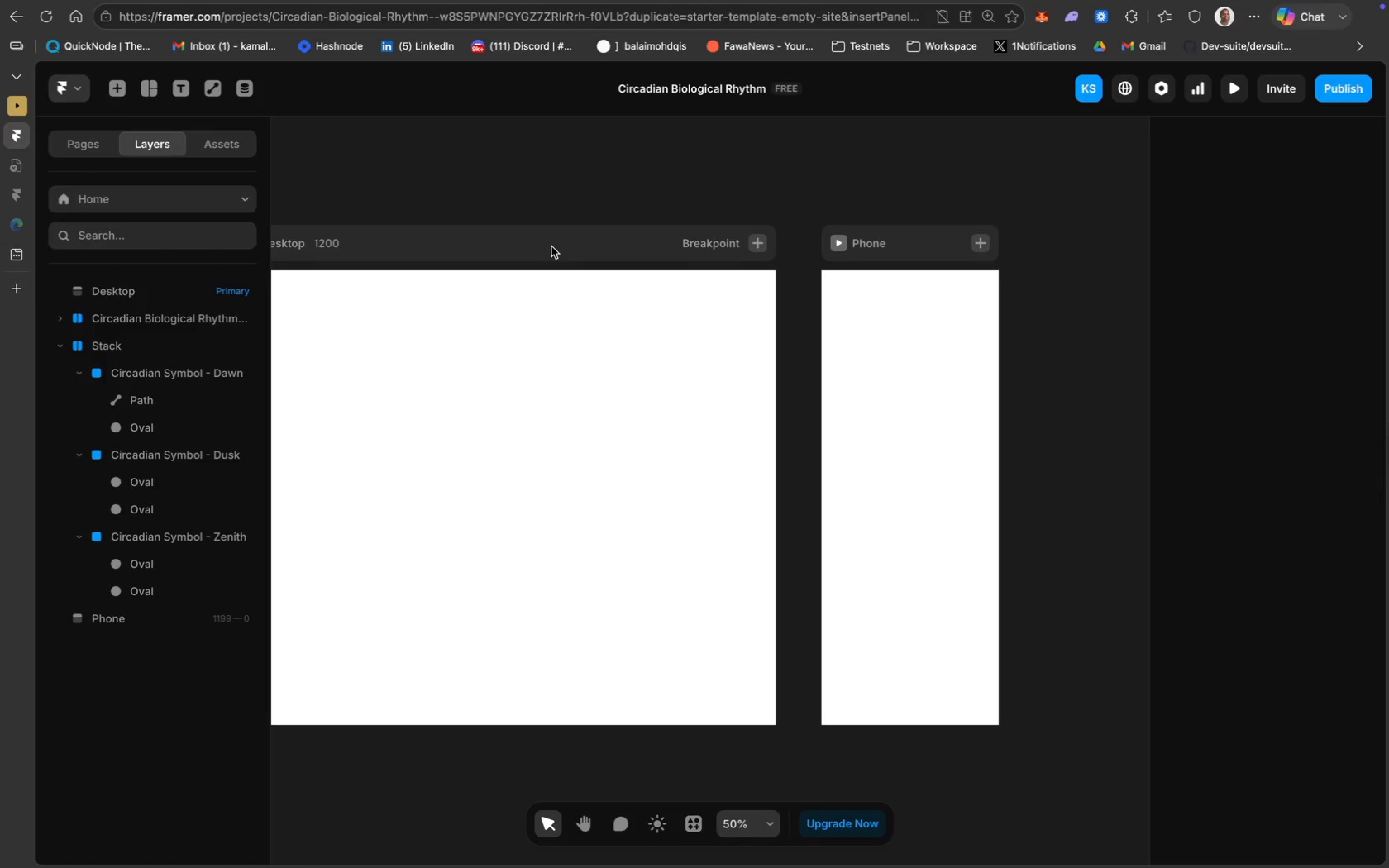 
left_click([551, 246])
 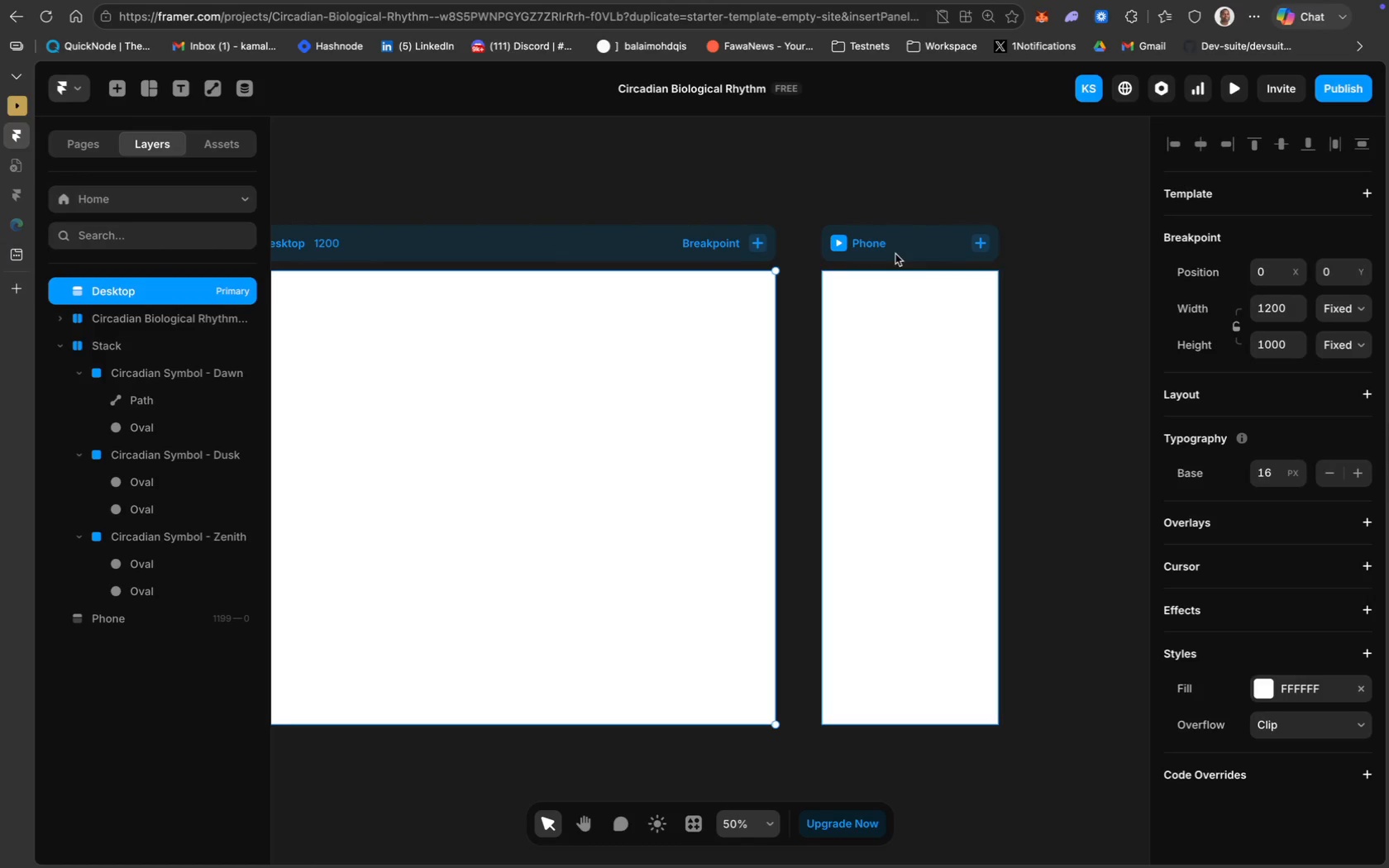 
scroll: coordinate [705, 268], scroll_direction: up, amount: 15.0
 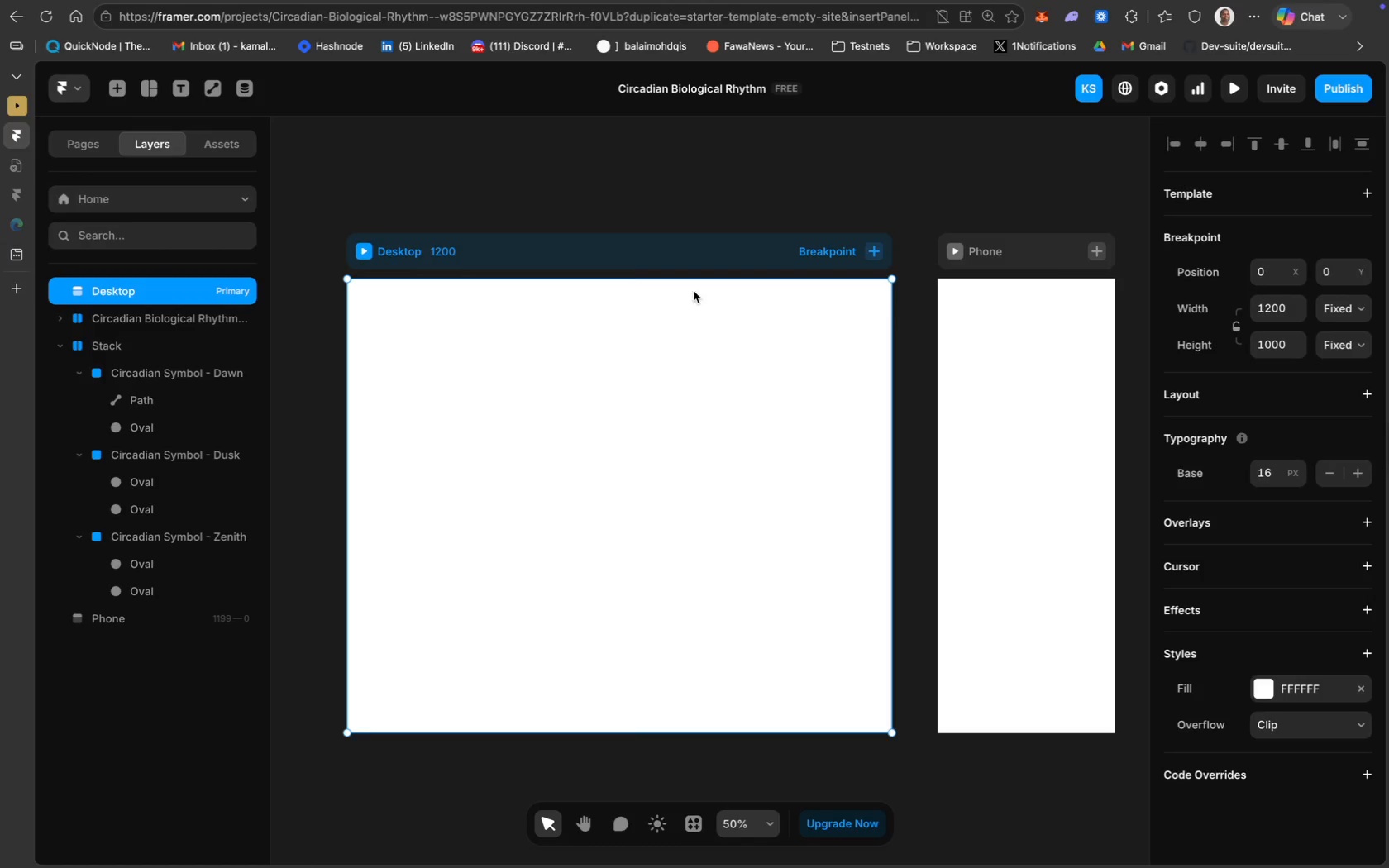 
scroll: coordinate [889, 299], scroll_direction: down, amount: 16.0
 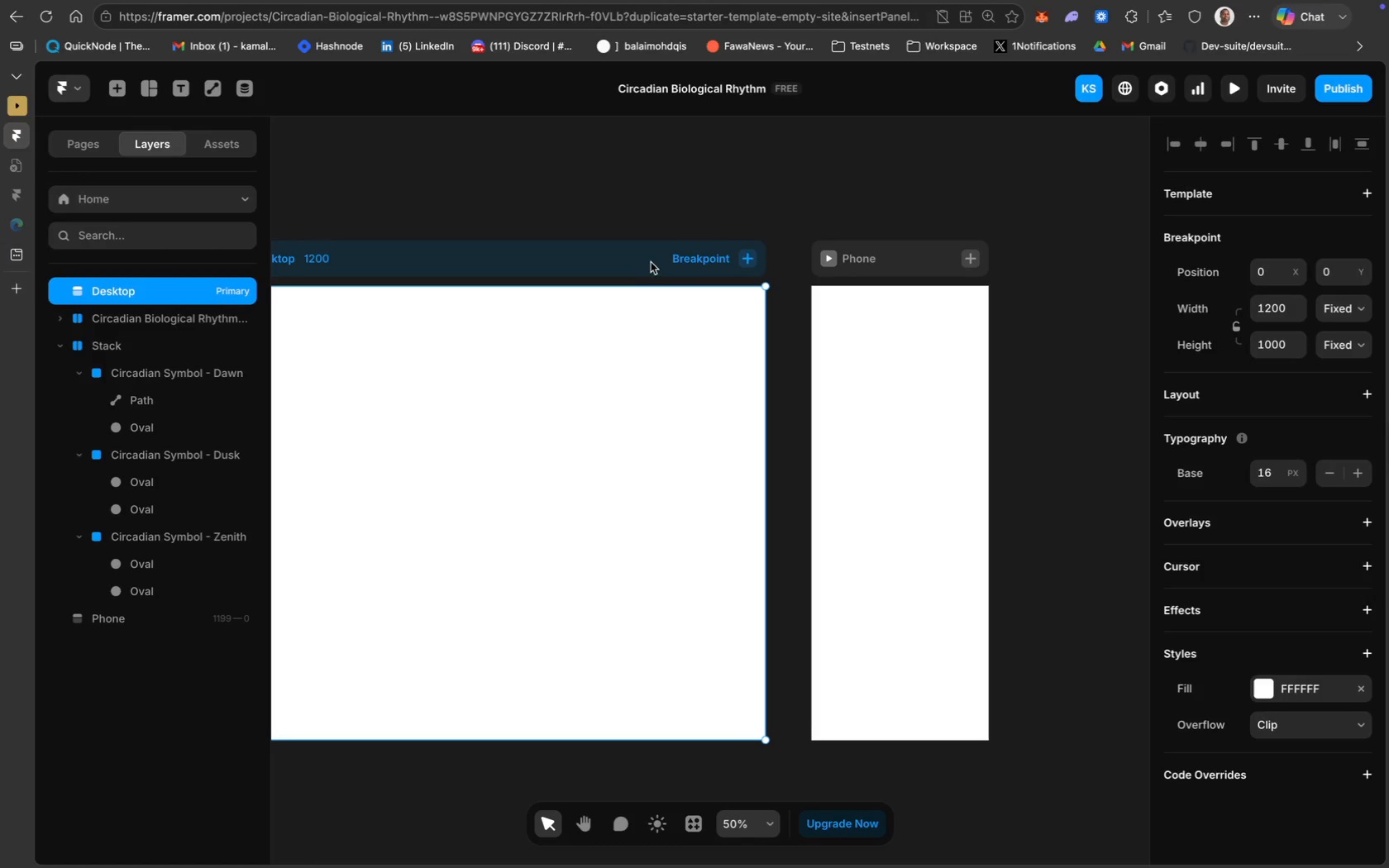 
left_click_drag(start_coordinate=[624, 260], to_coordinate=[1044, 409])
 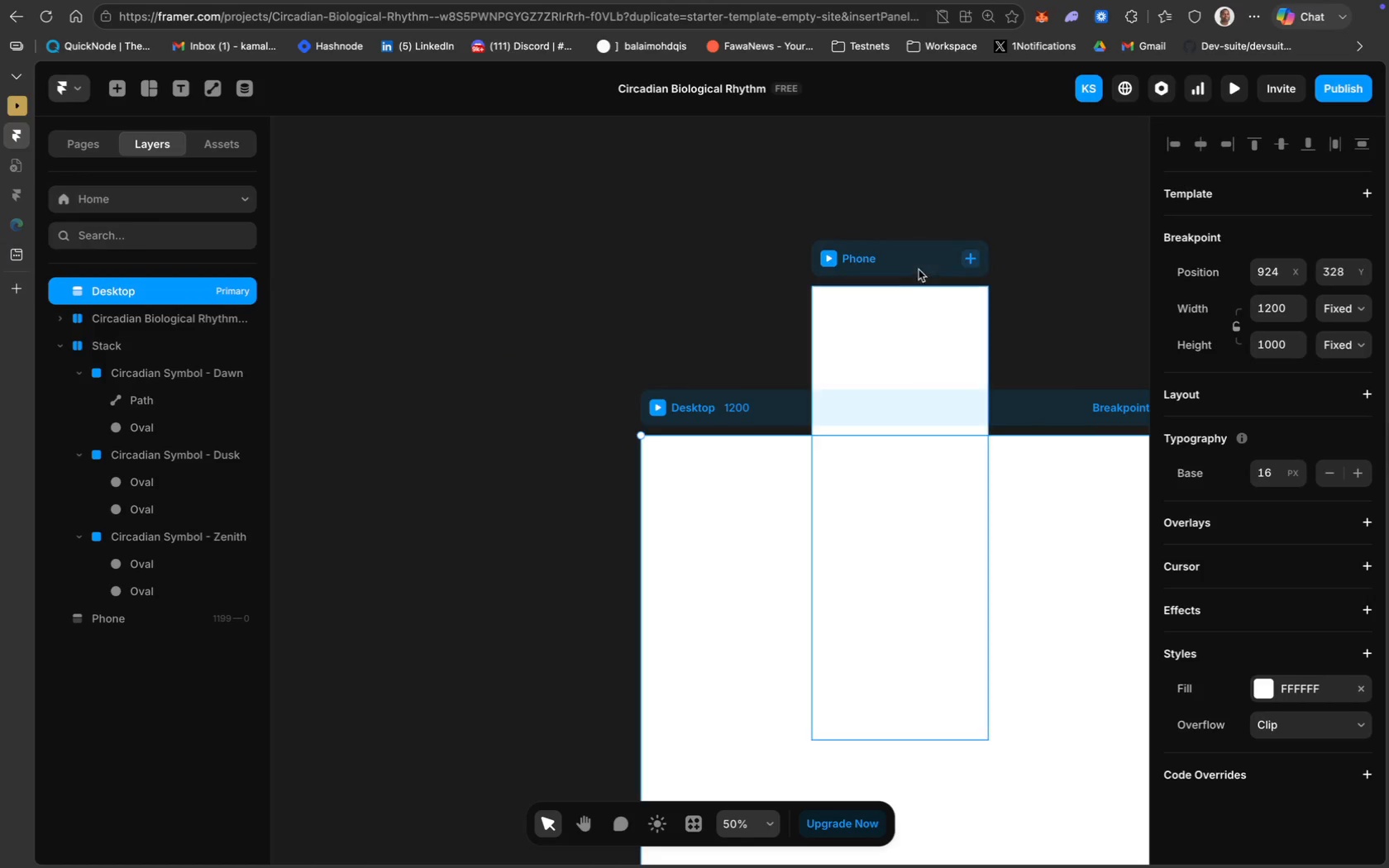 
left_click_drag(start_coordinate=[919, 265], to_coordinate=[508, 298])
 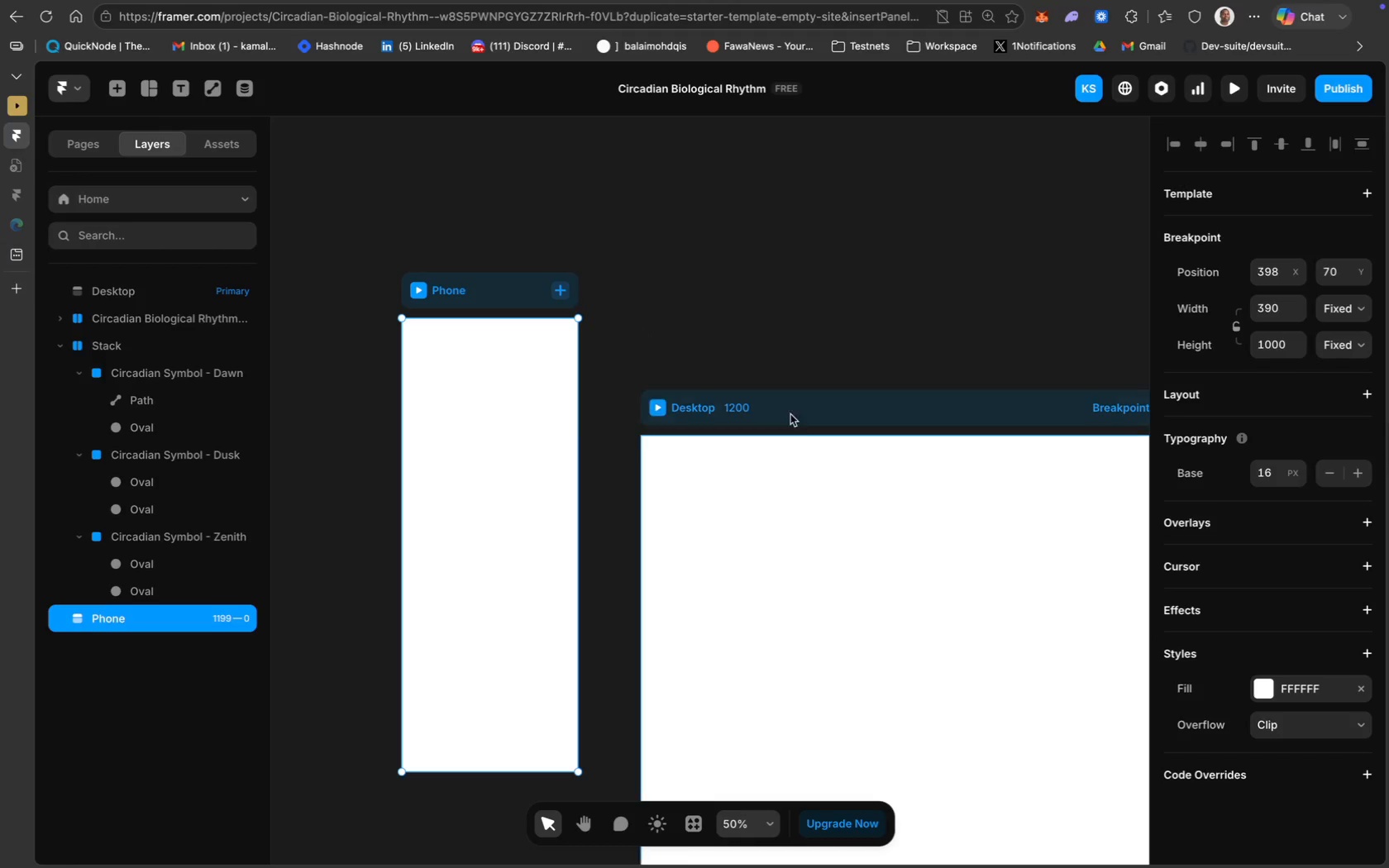 
left_click_drag(start_coordinate=[796, 421], to_coordinate=[786, 292])
 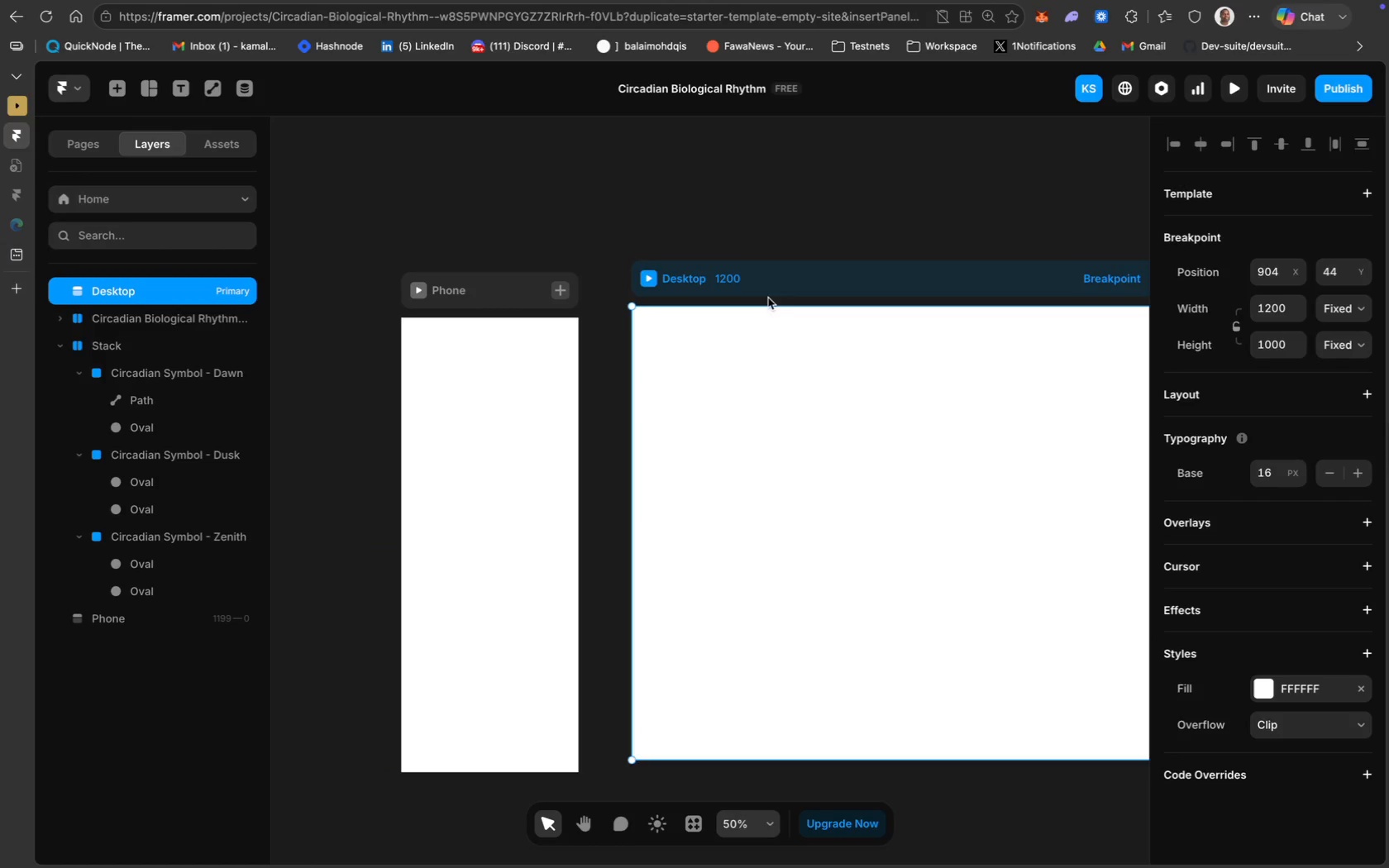 
scroll: coordinate [675, 365], scroll_direction: up, amount: 34.0
 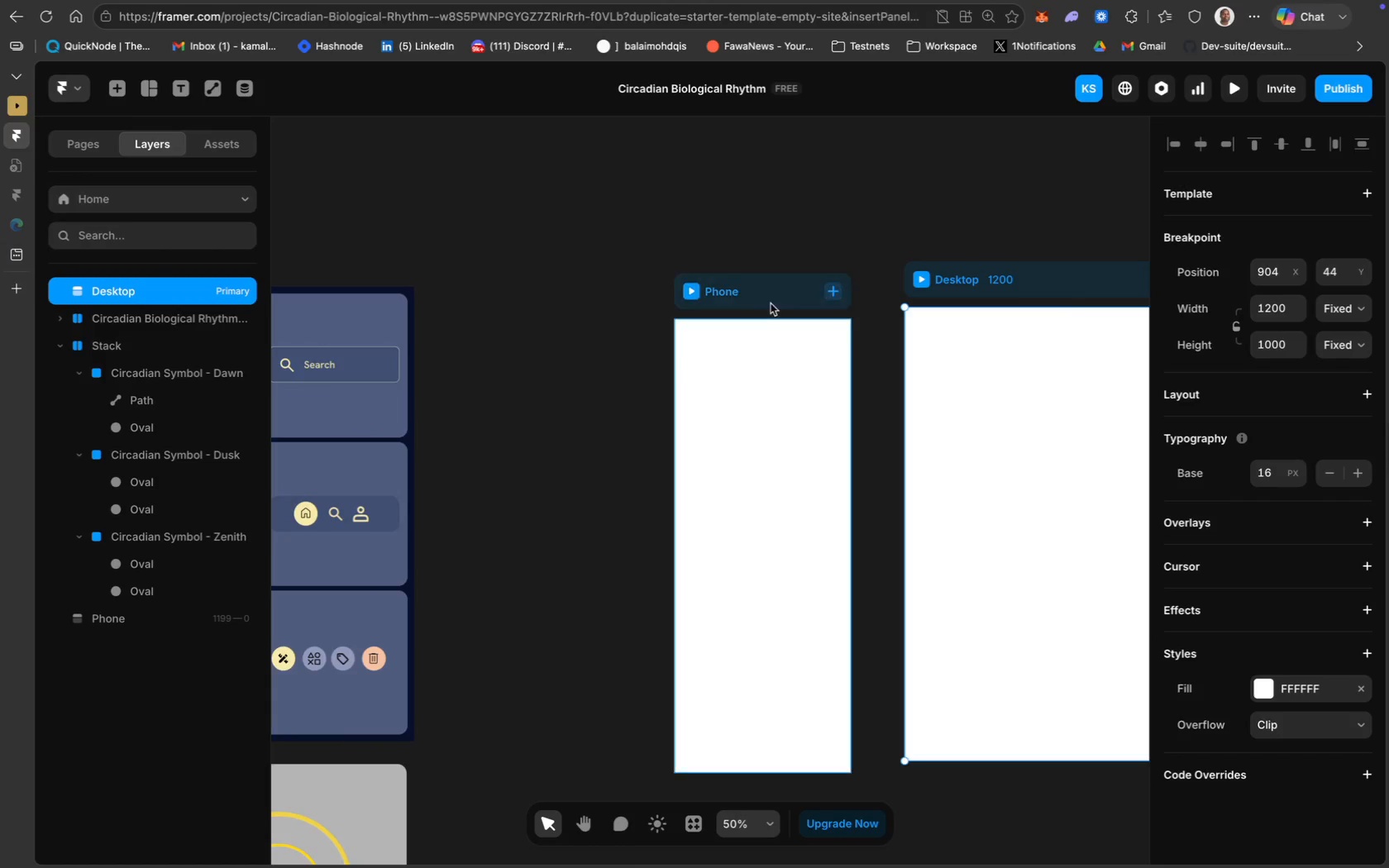 
left_click_drag(start_coordinate=[766, 297], to_coordinate=[543, 264])
 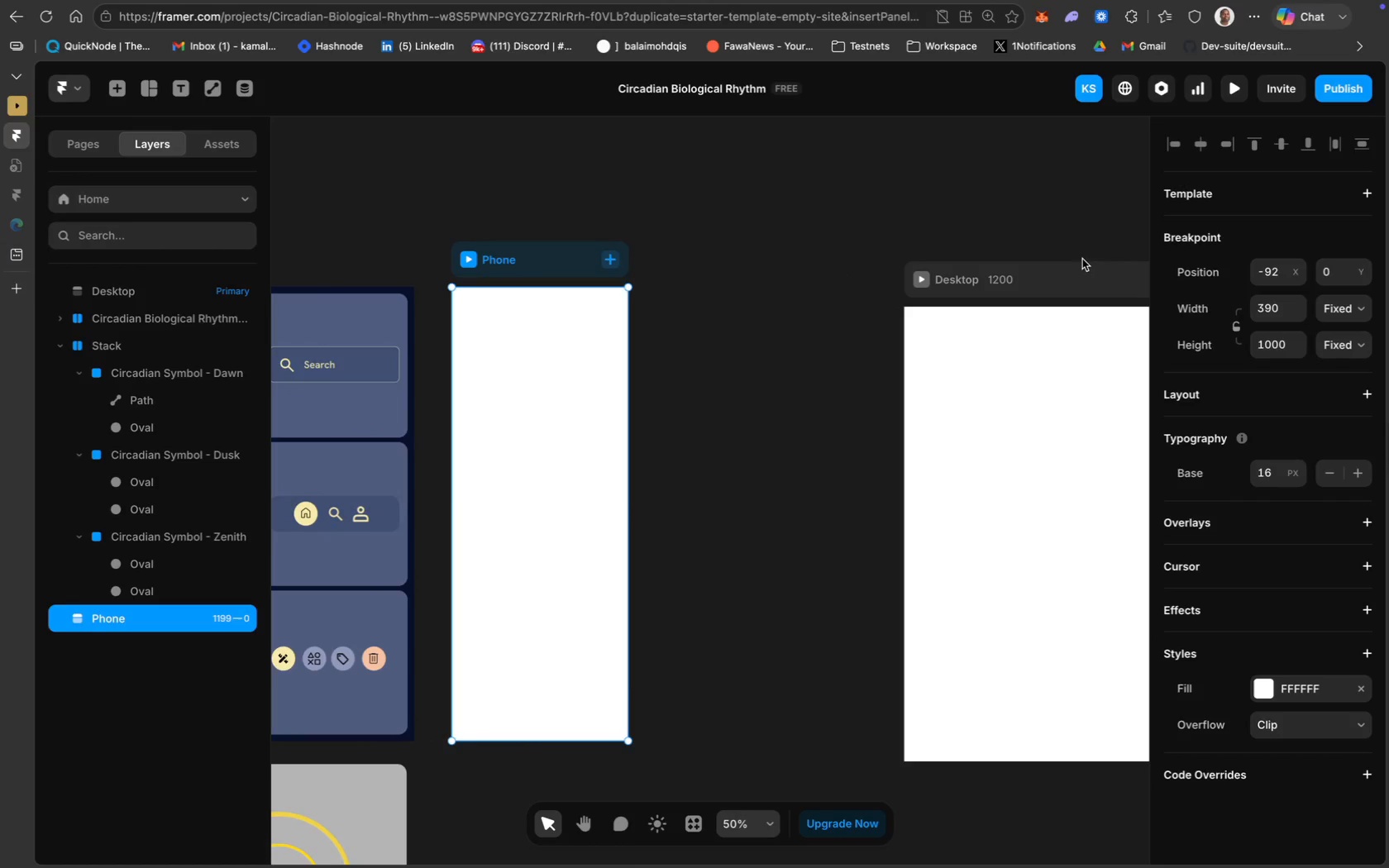 
left_click_drag(start_coordinate=[1108, 274], to_coordinate=[928, 255])
 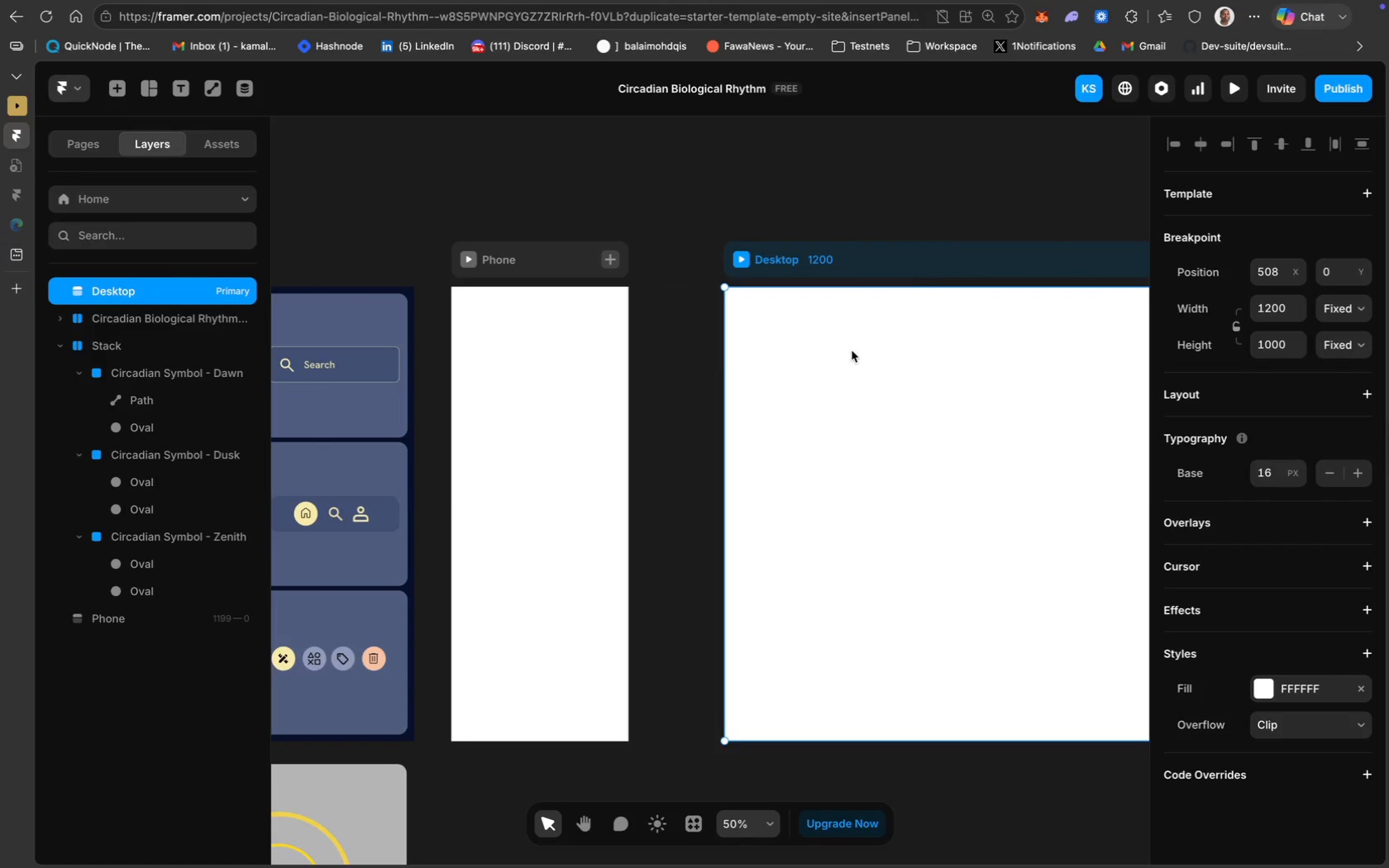 
scroll: coordinate [842, 369], scroll_direction: down, amount: 9.0
 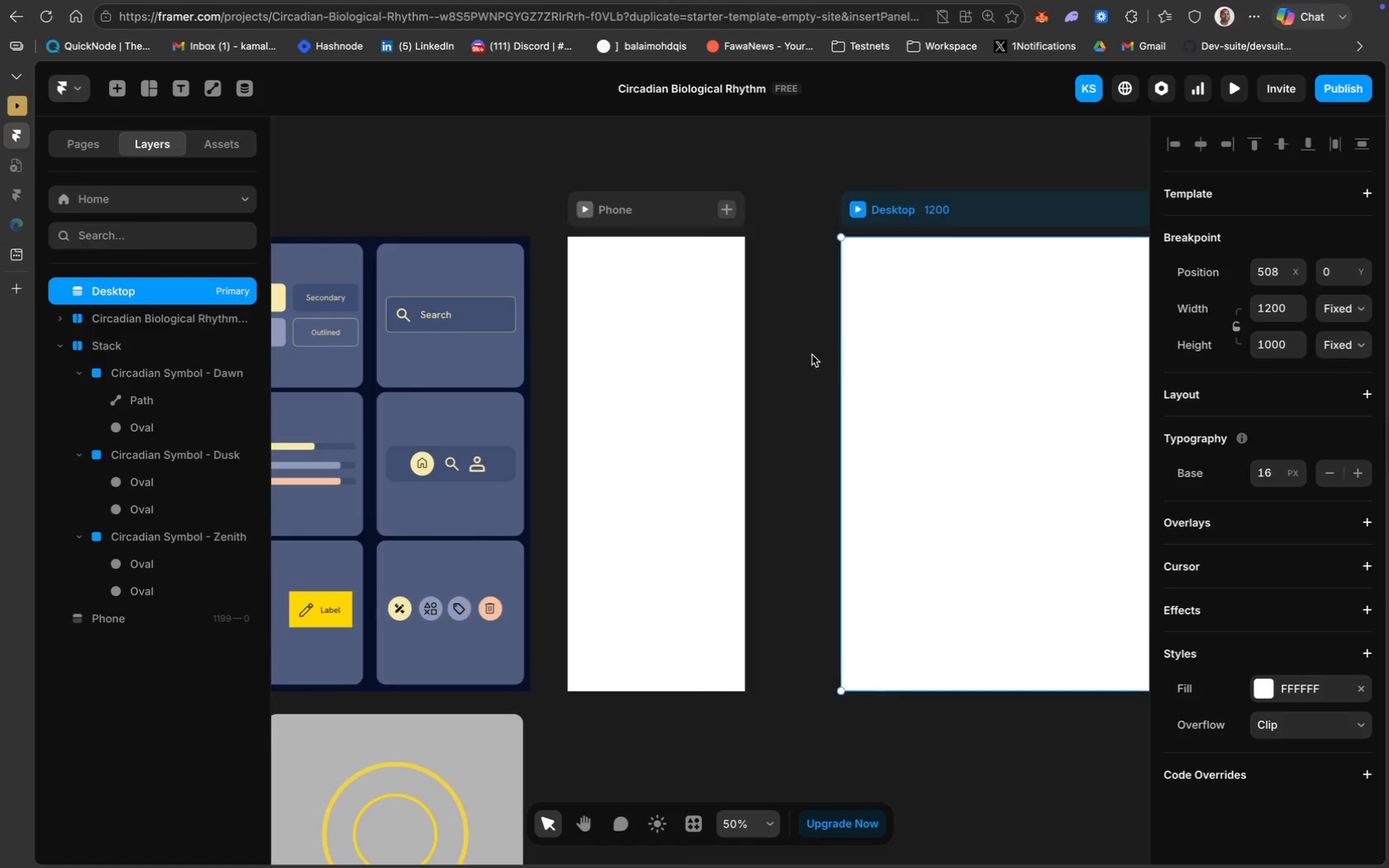 
scroll: coordinate [812, 355], scroll_direction: up, amount: 5.0
 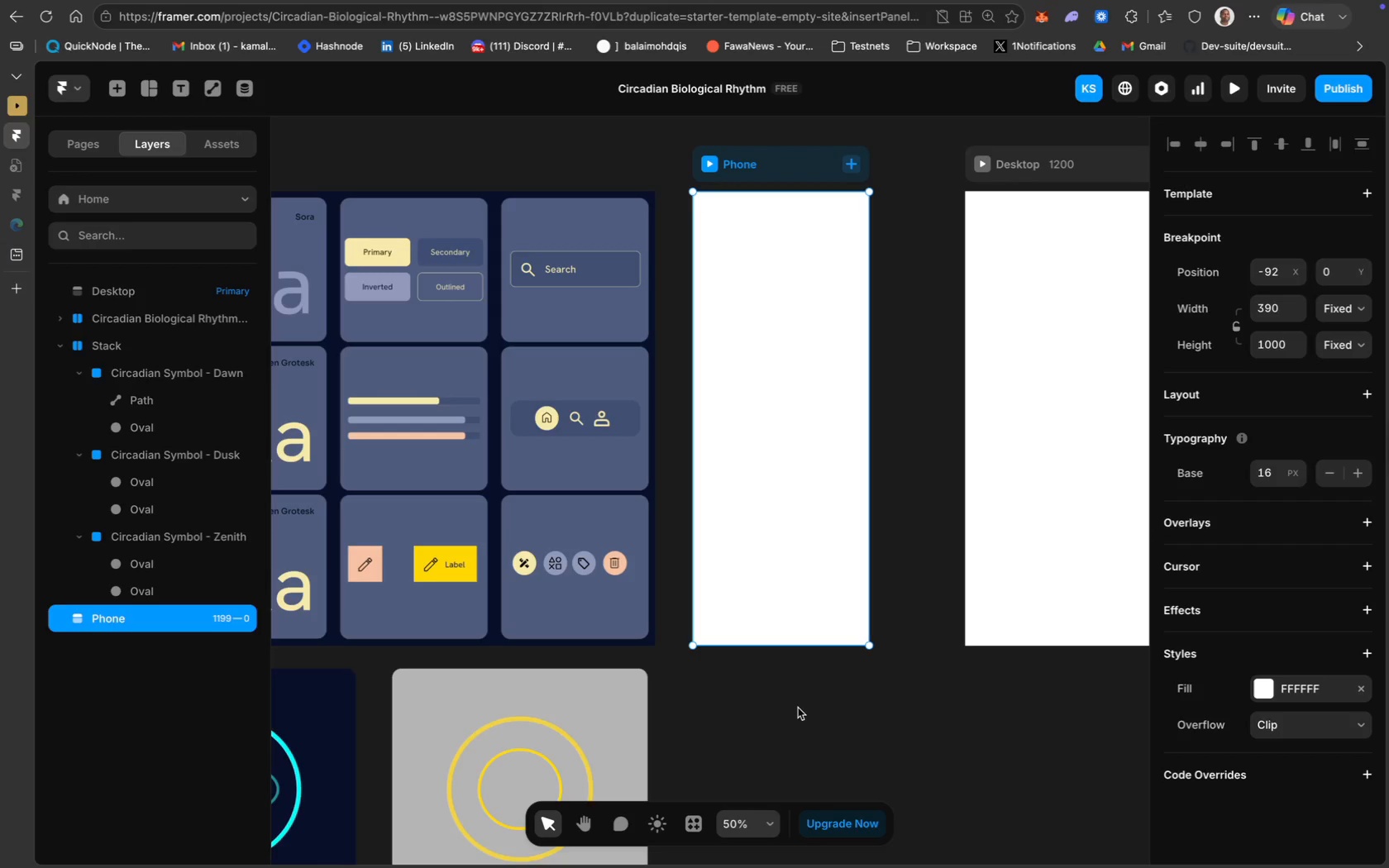 
wait(96.42)
 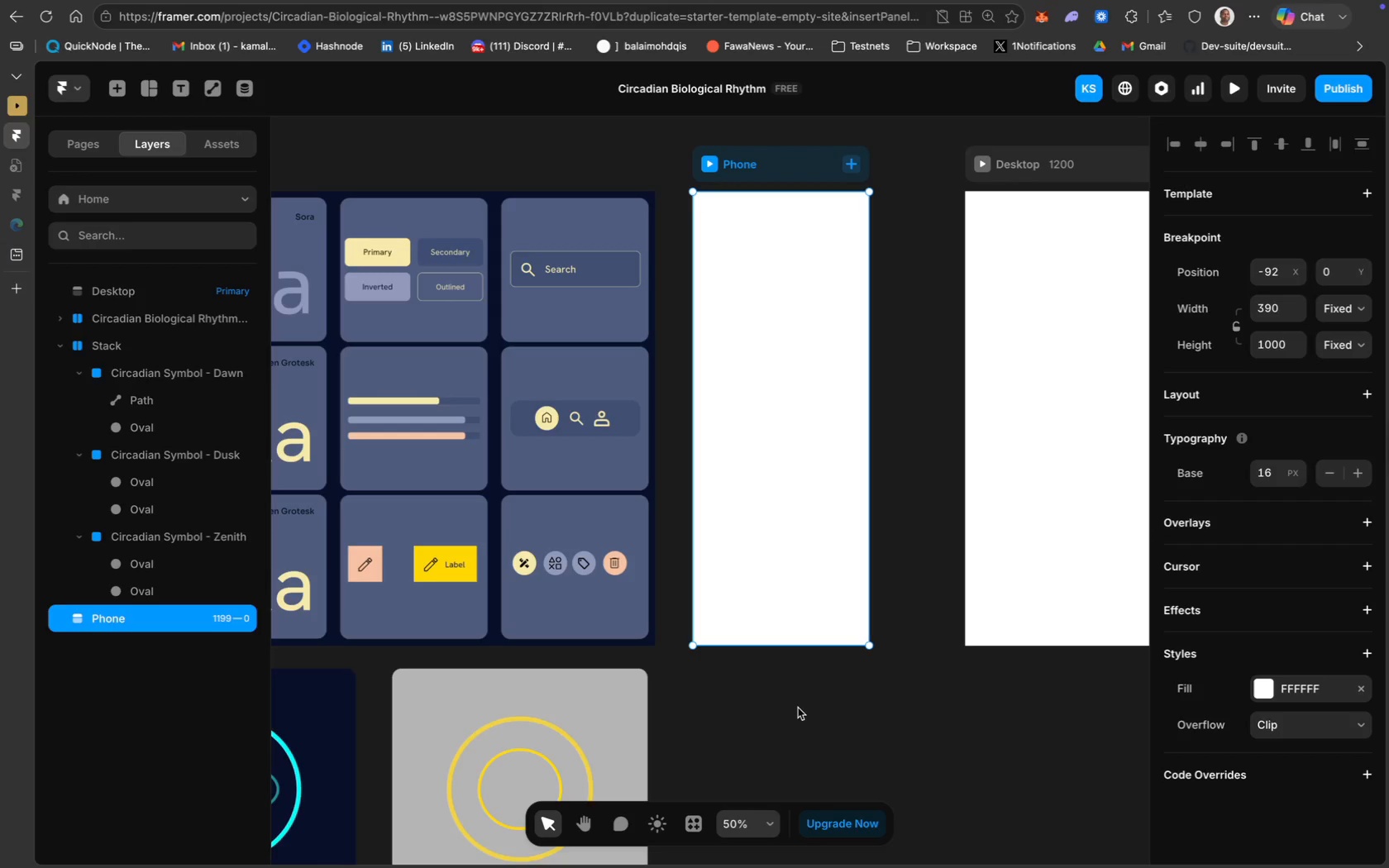 
left_click([1296, 695])
 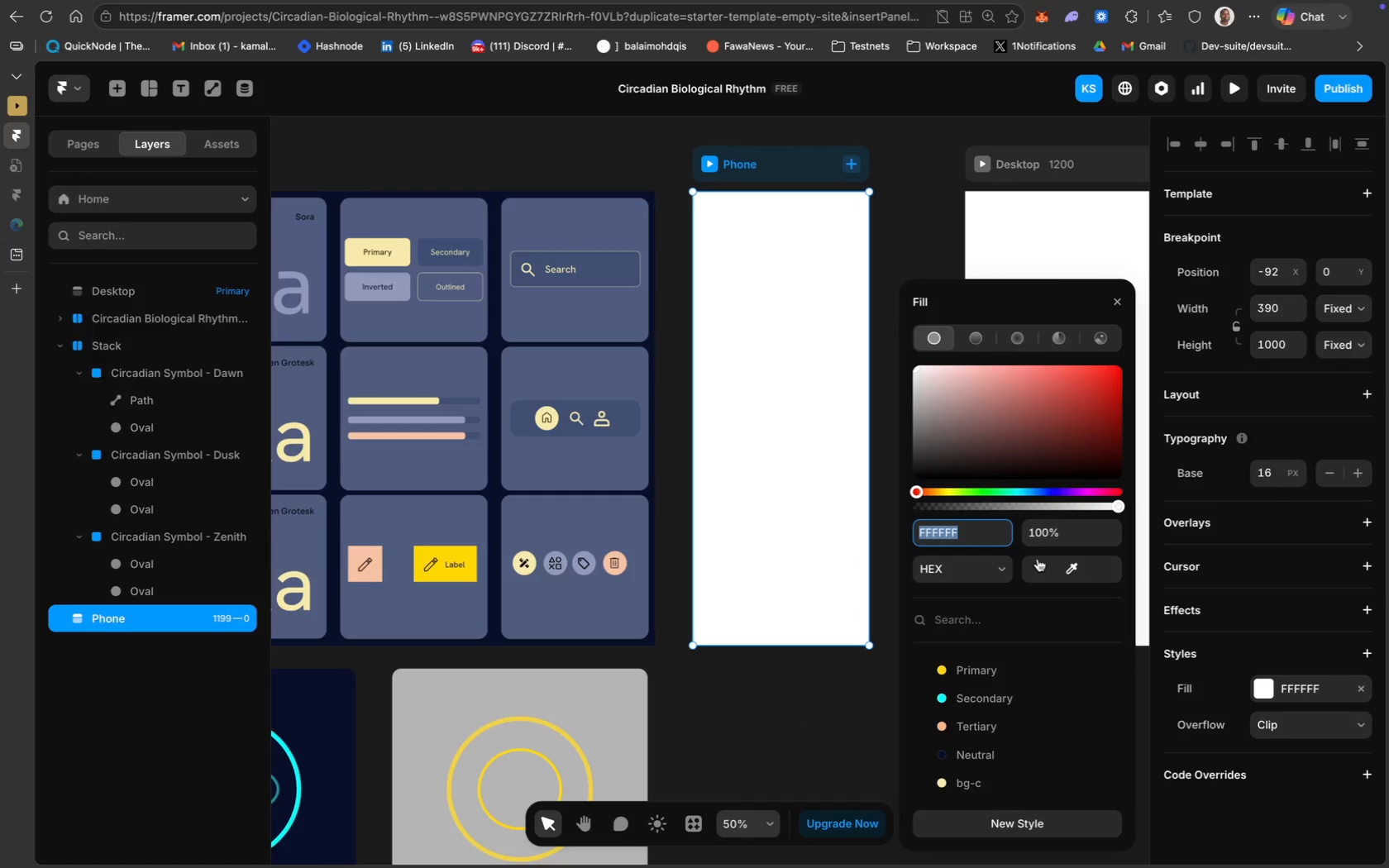 
left_click([1062, 566])
 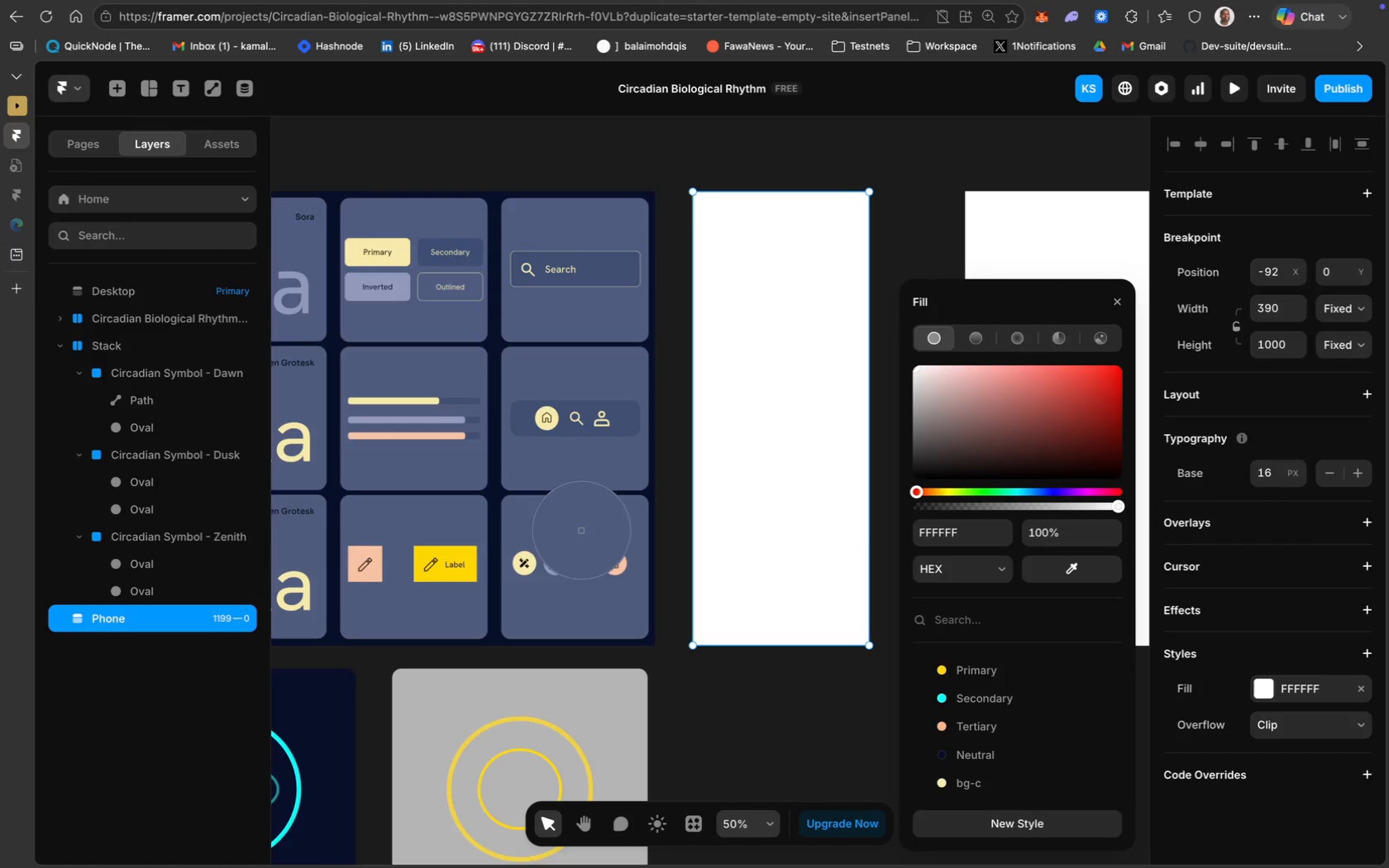 
left_click([586, 523])
 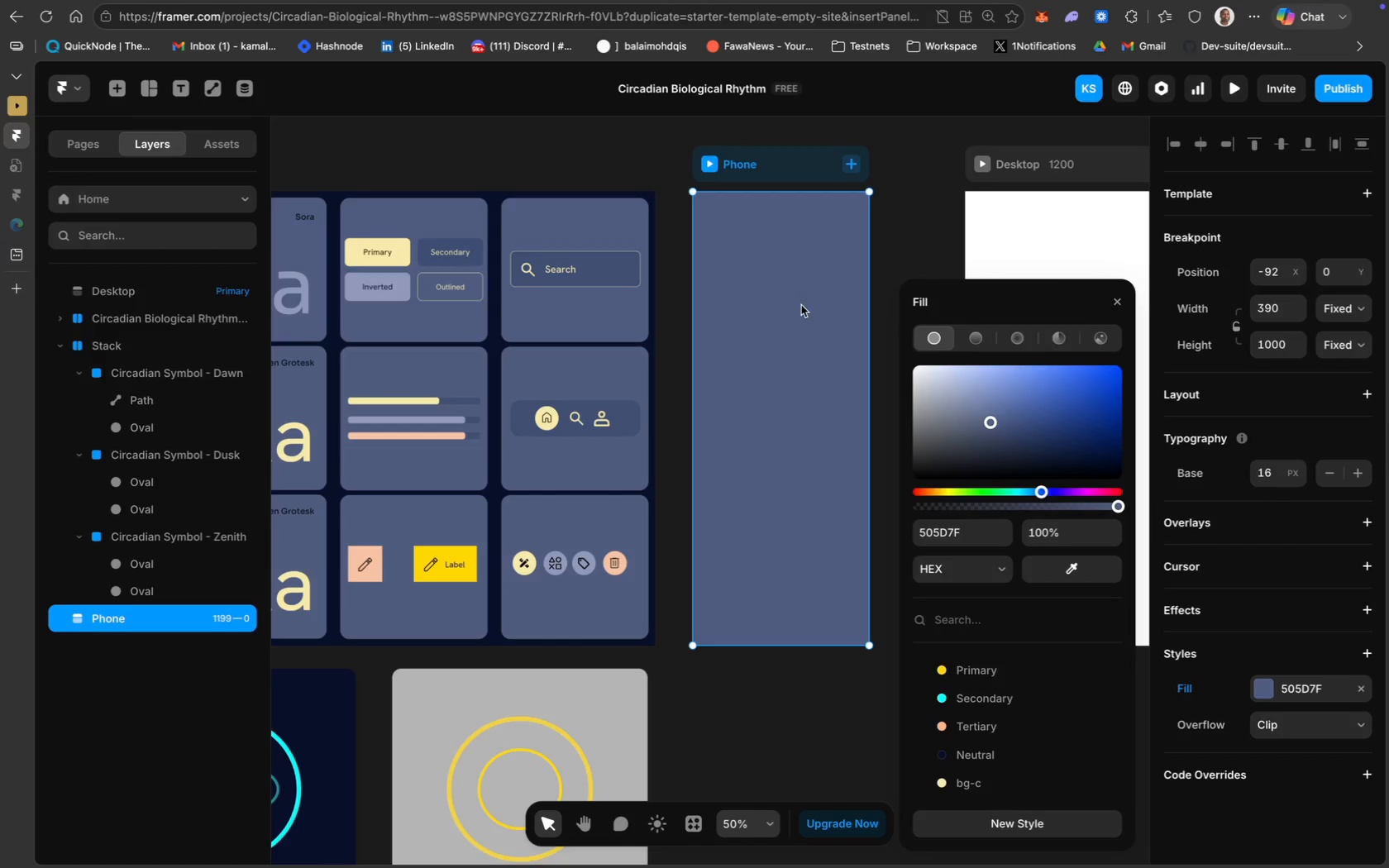 
left_click([800, 452])
 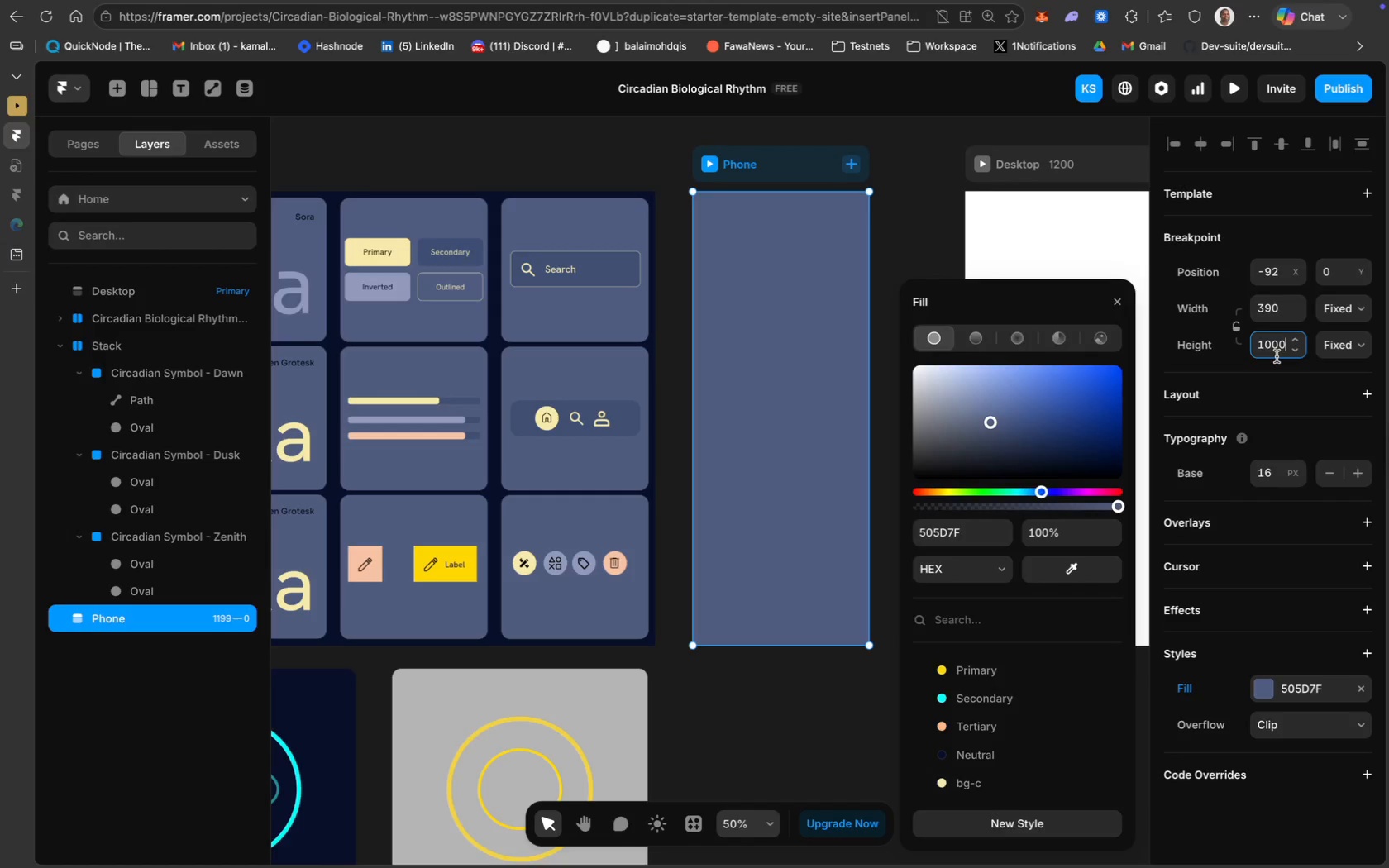 
type(2000)
 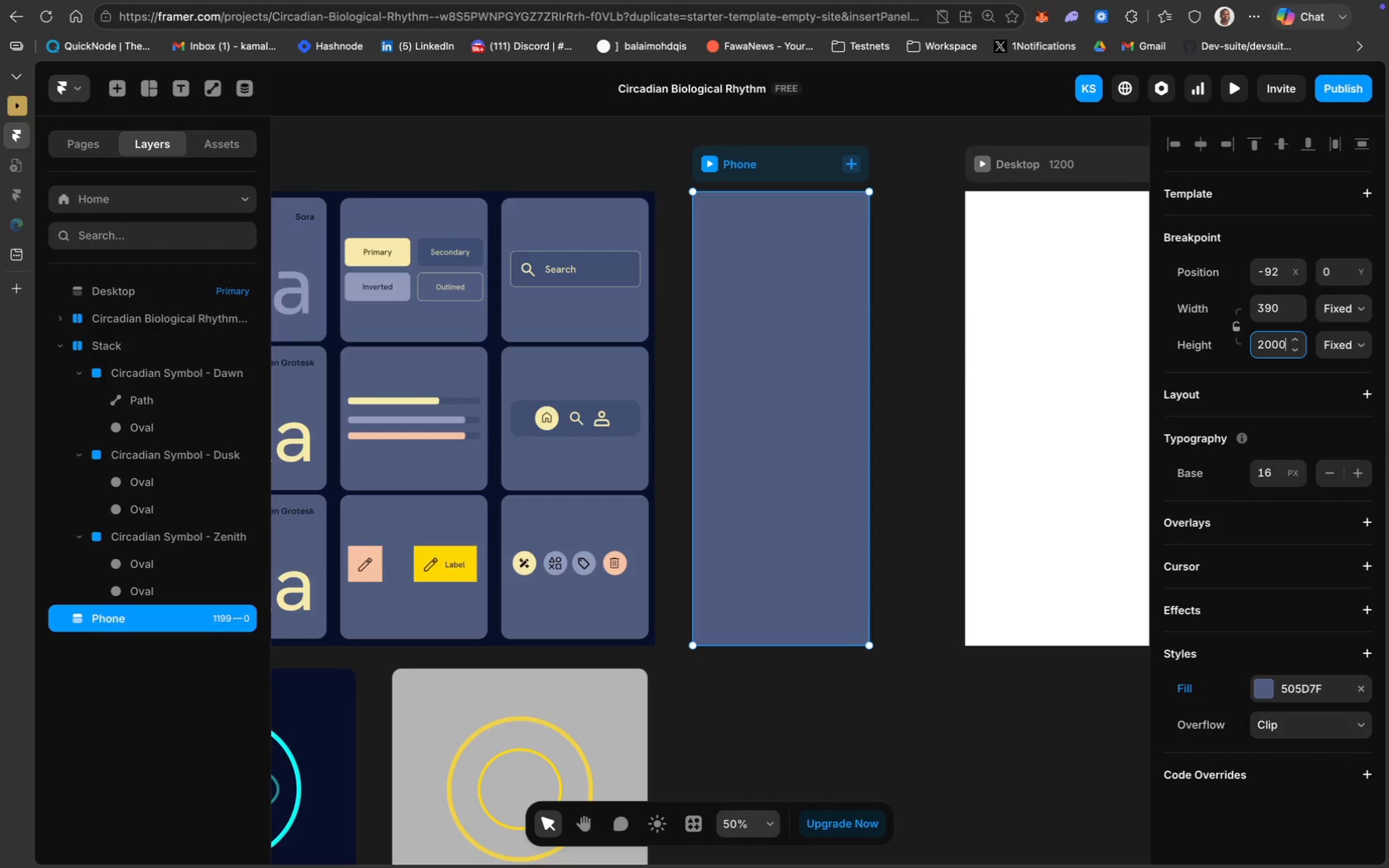 
key(Enter)
 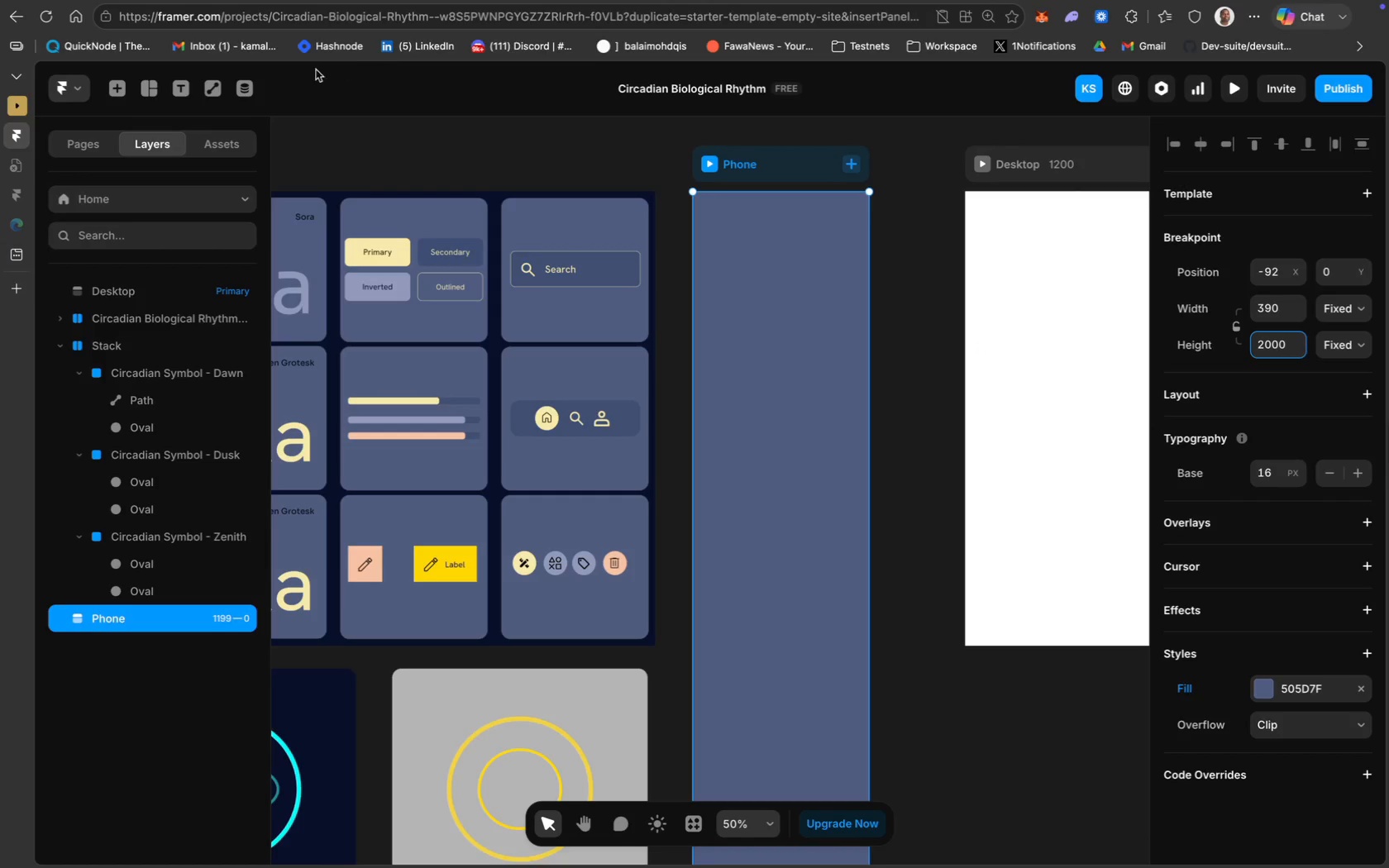 
left_click([183, 88])
 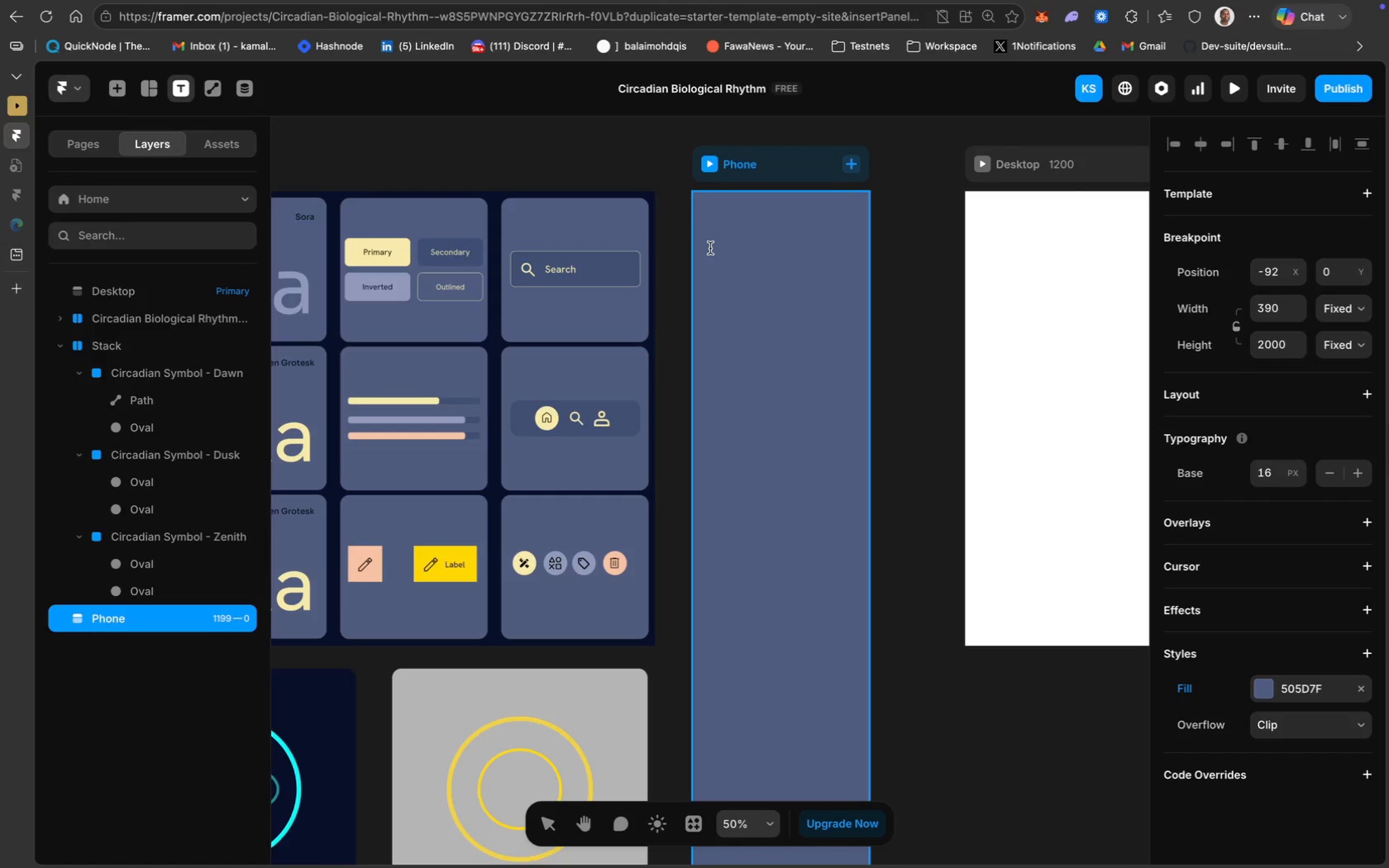 
left_click([710, 252])
 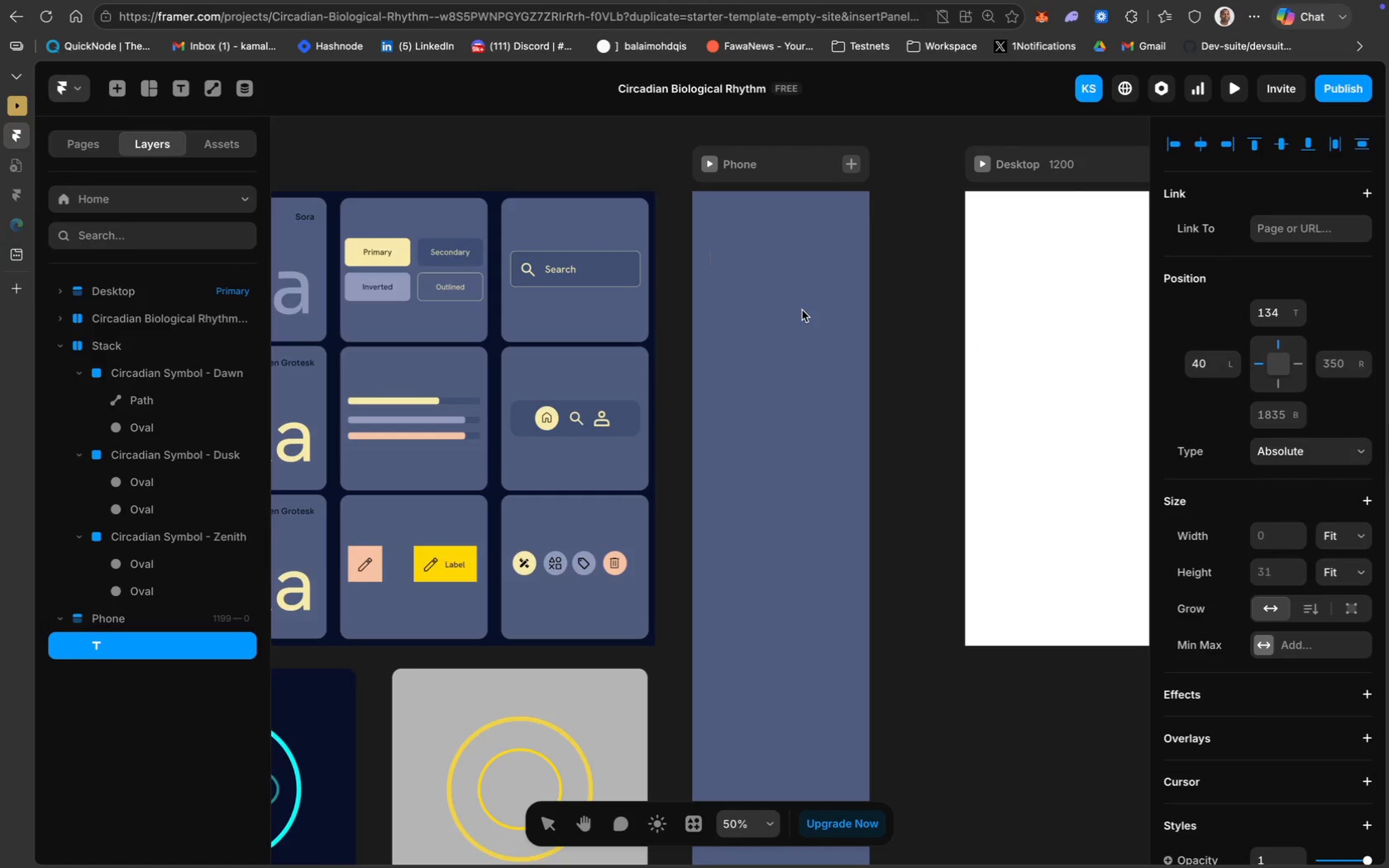 
type(The )
 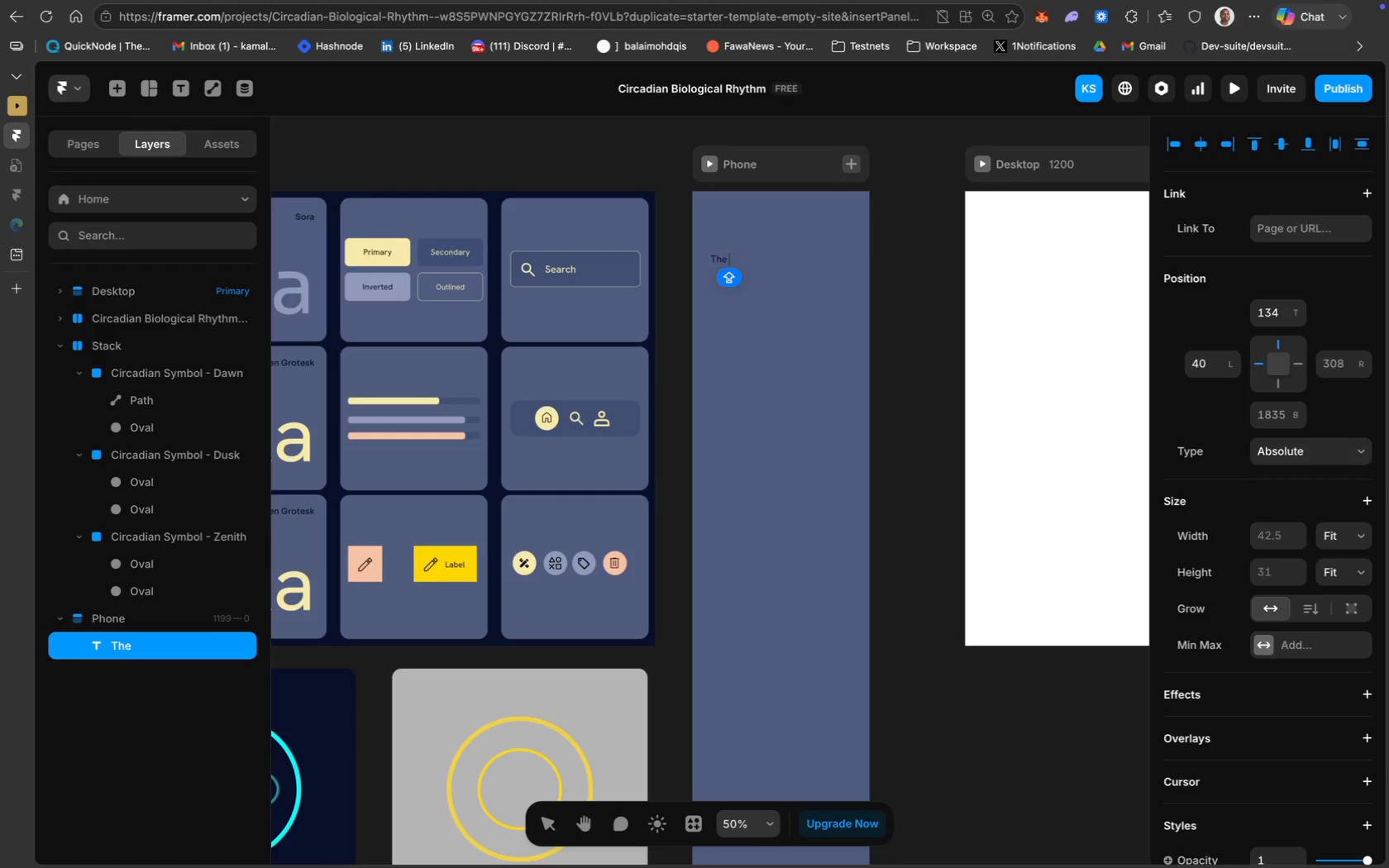 
key(Meta+Z)
 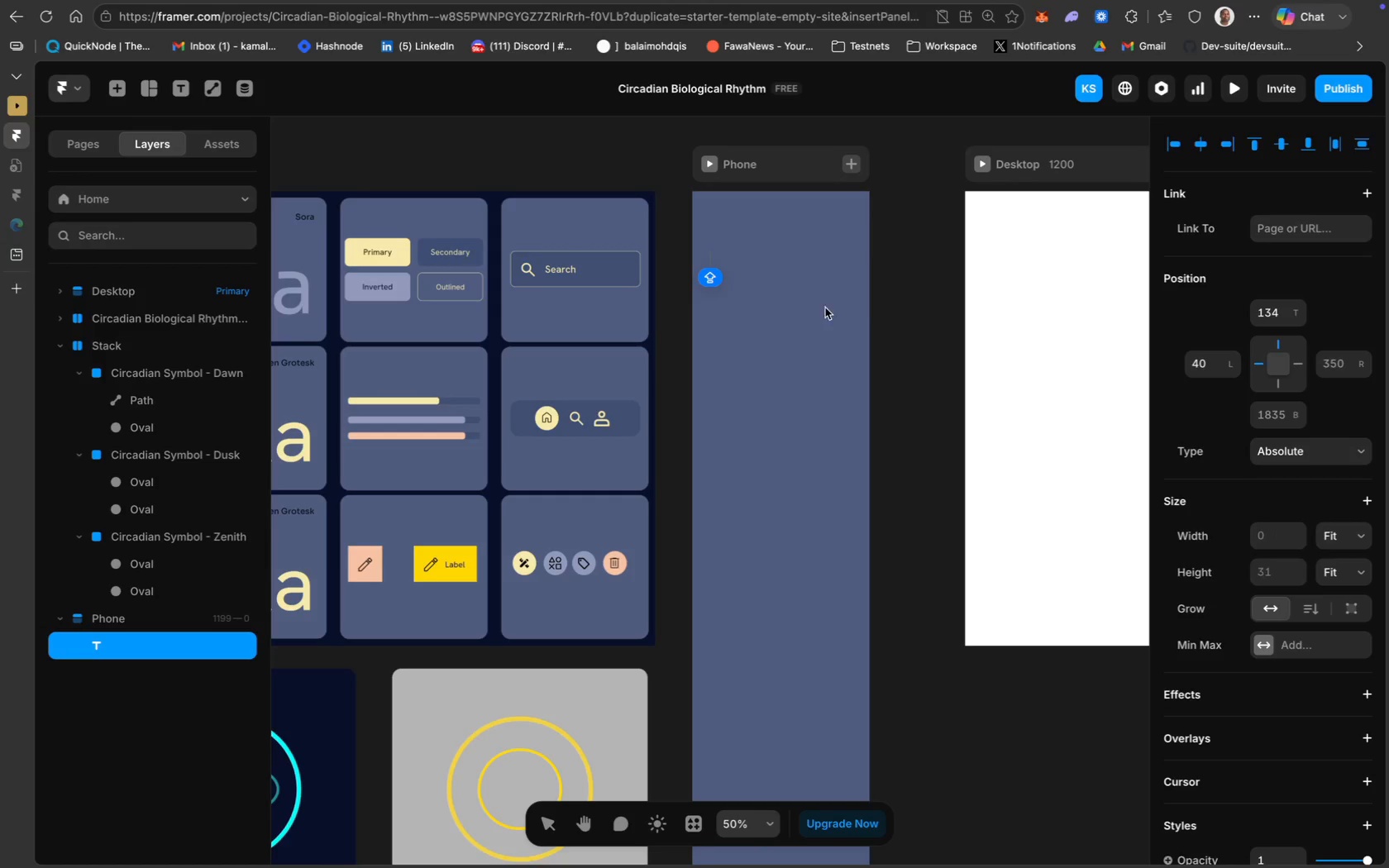 
key(Meta+CommandLeft)
 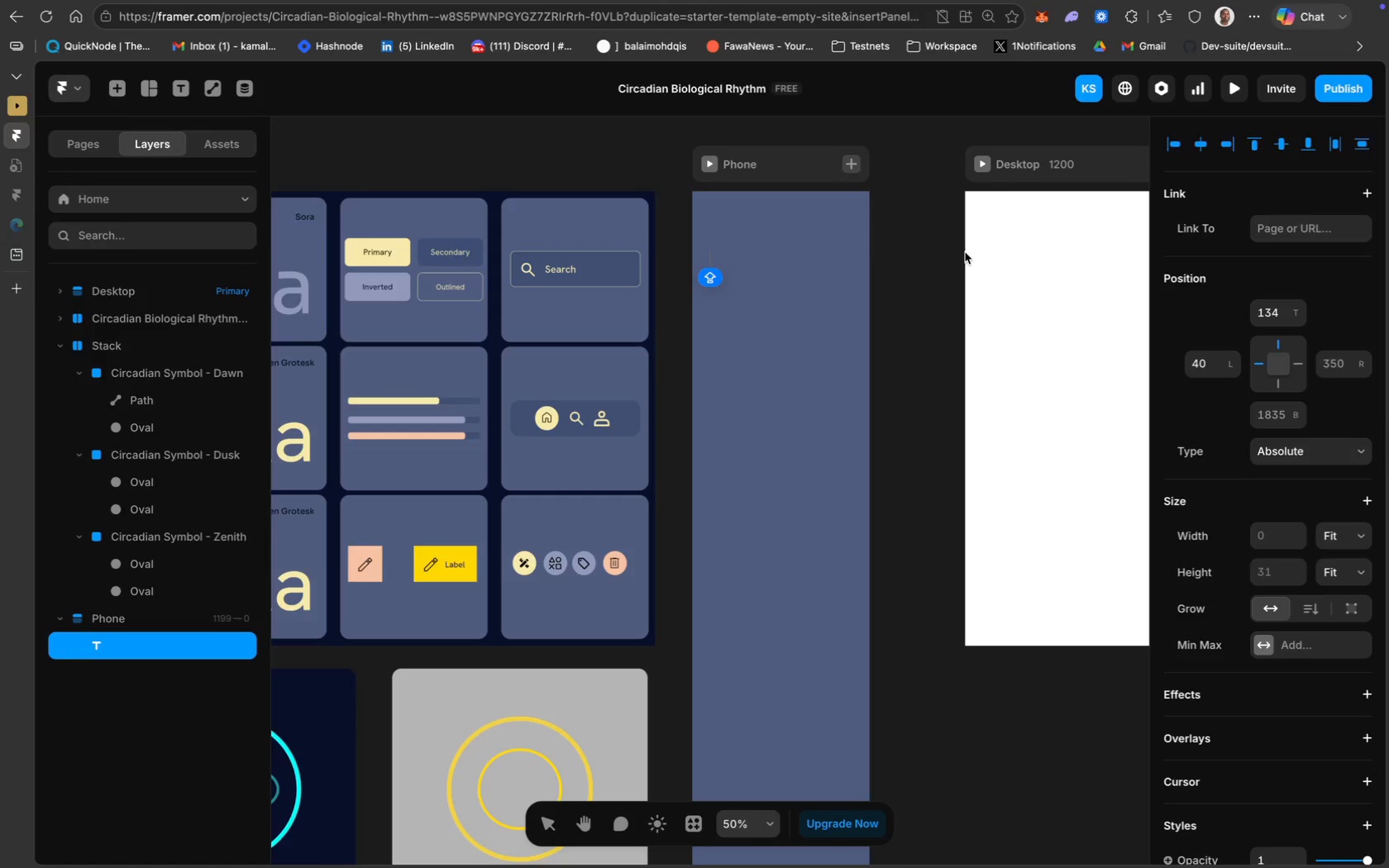 
left_click([940, 260])
 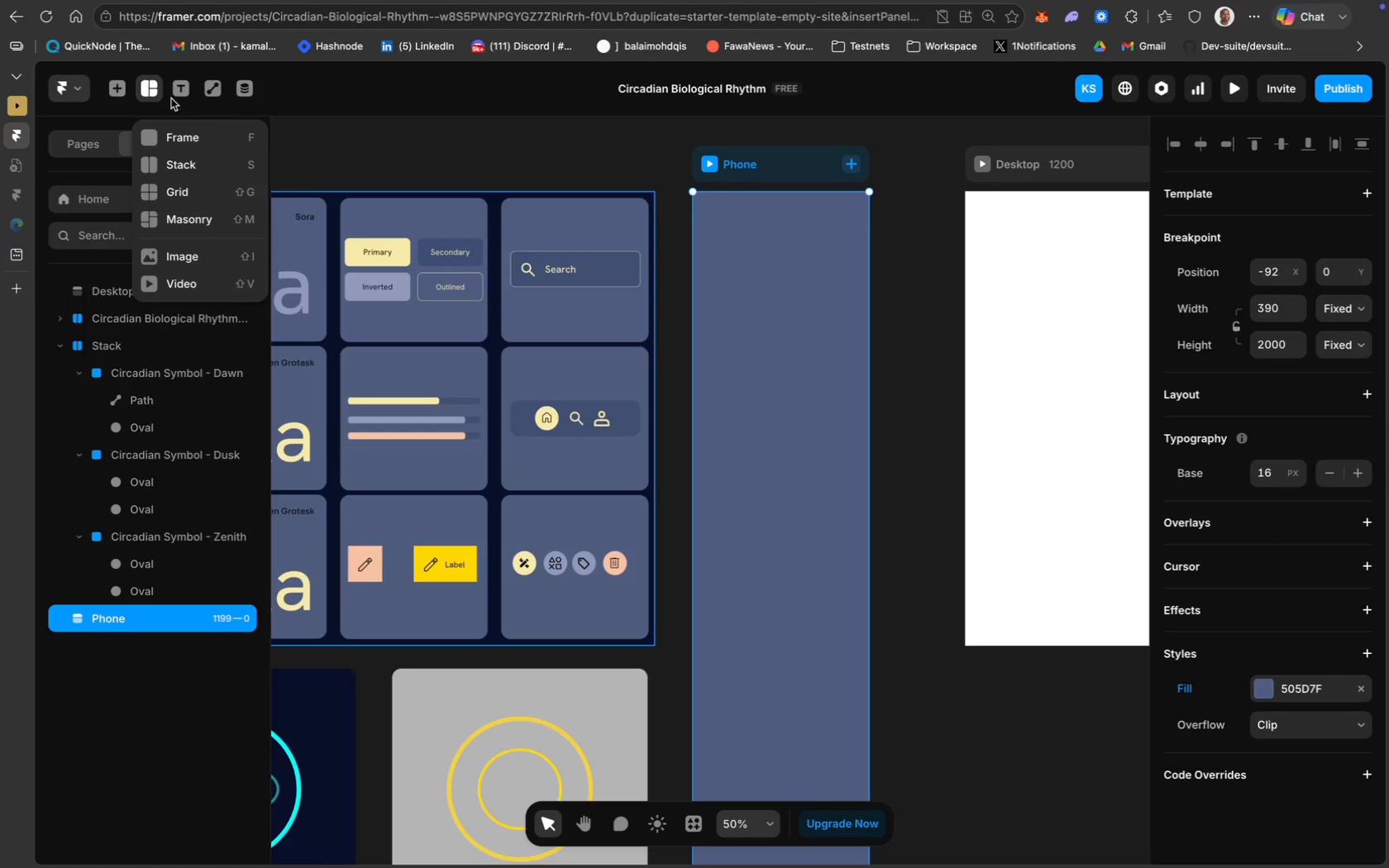 
left_click([202, 161])
 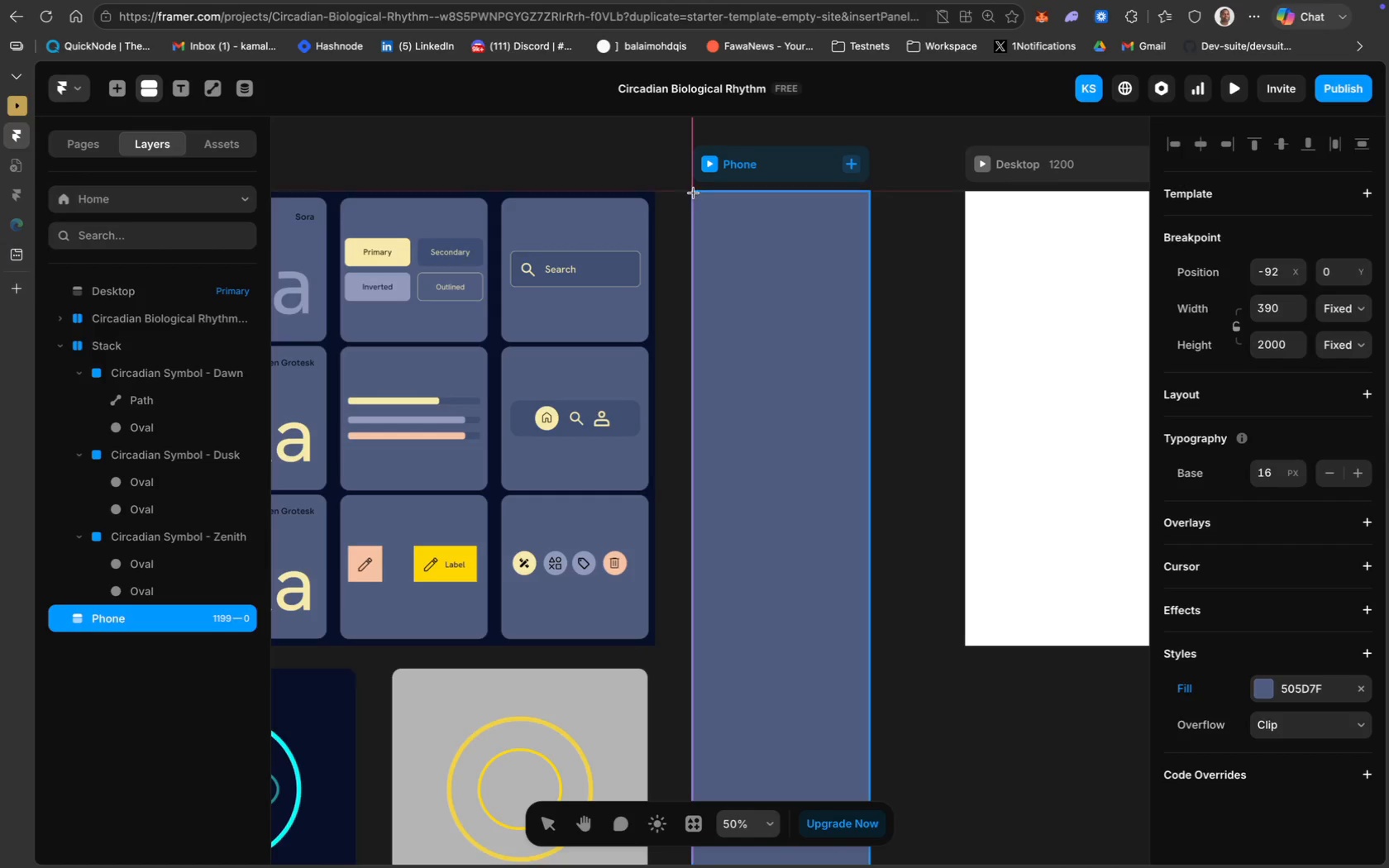 
left_click_drag(start_coordinate=[692, 191], to_coordinate=[866, 775])
 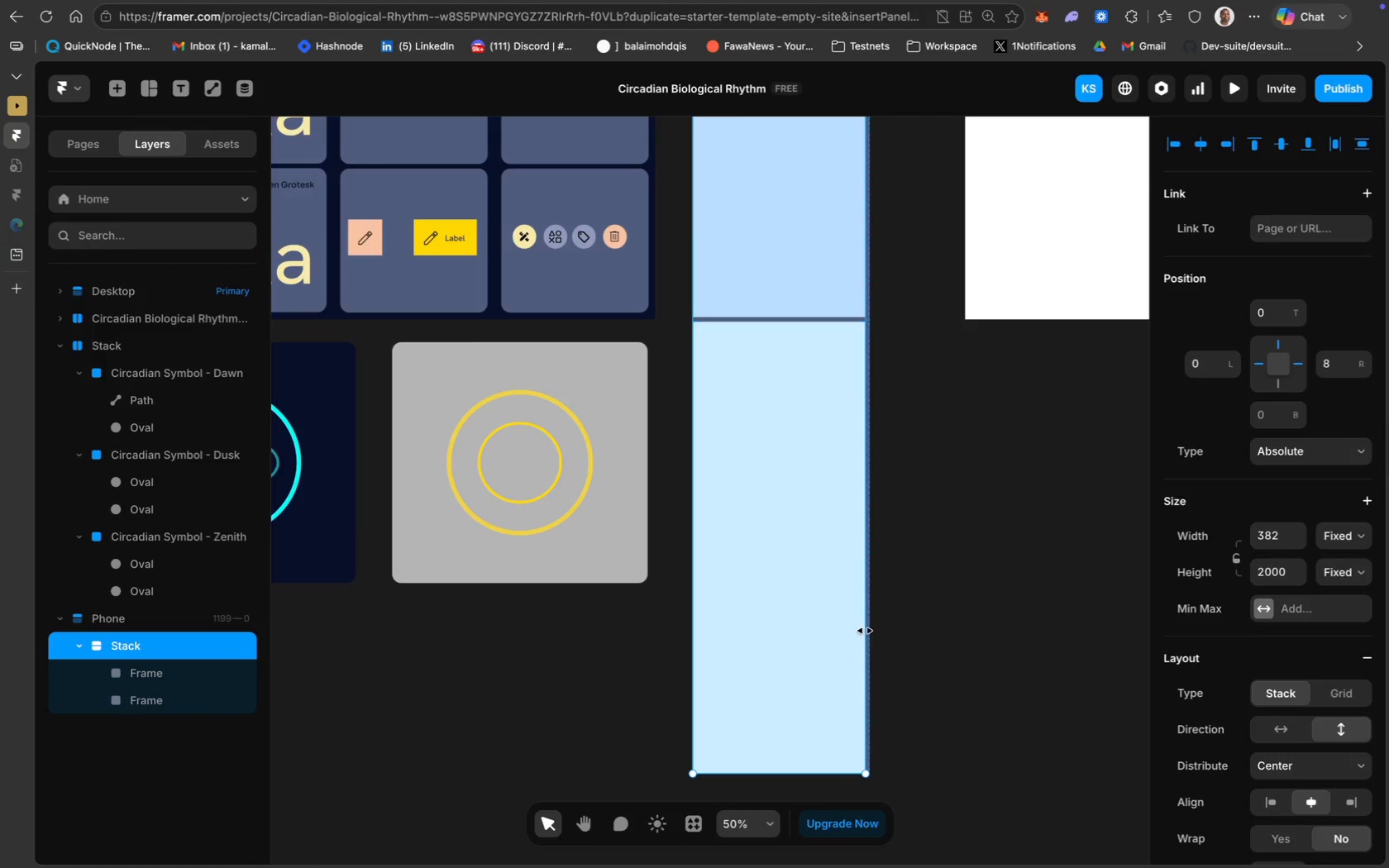 
left_click_drag(start_coordinate=[866, 630], to_coordinate=[871, 630])
 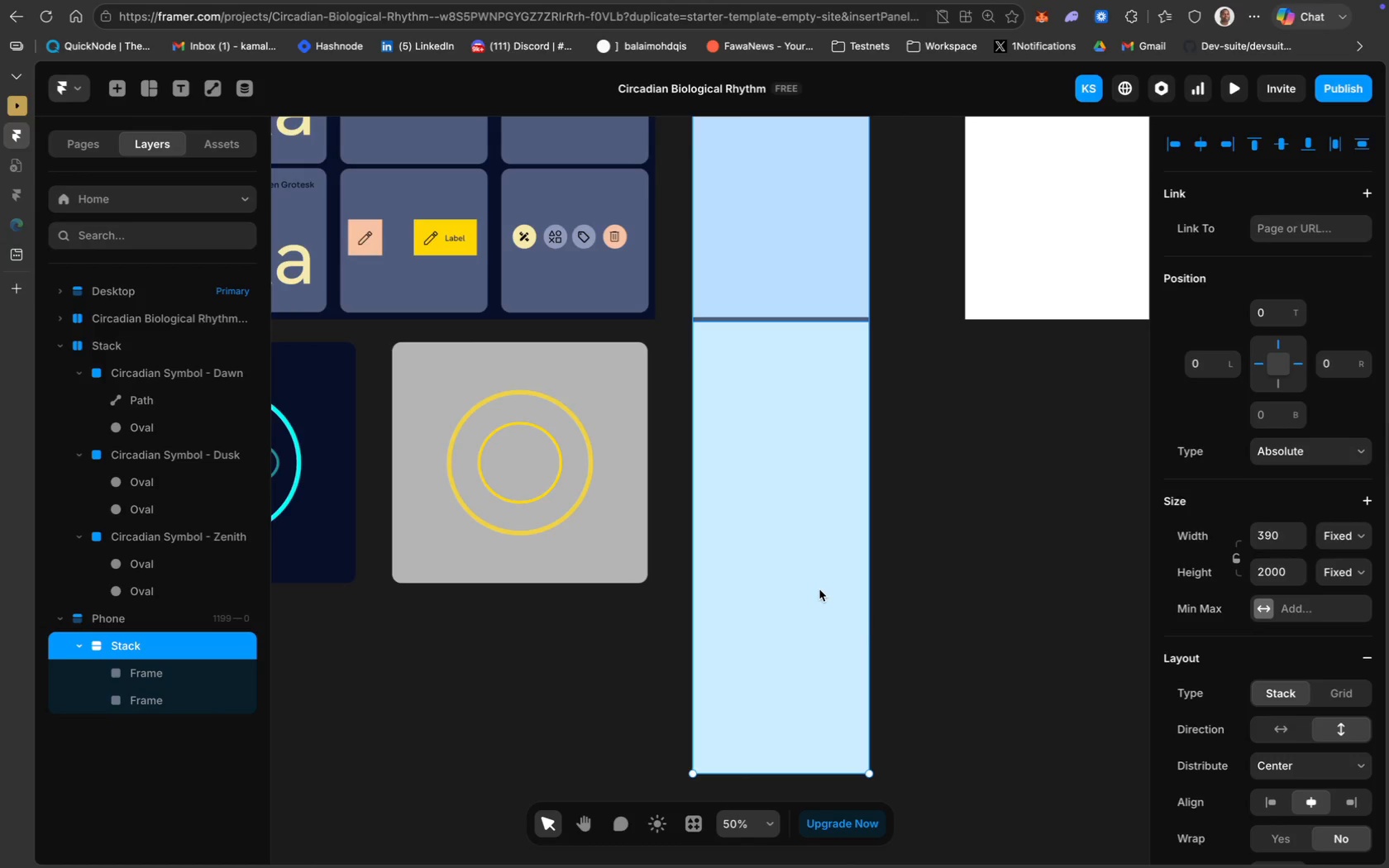 
scroll: coordinate [819, 589], scroll_direction: up, amount: 67.0
 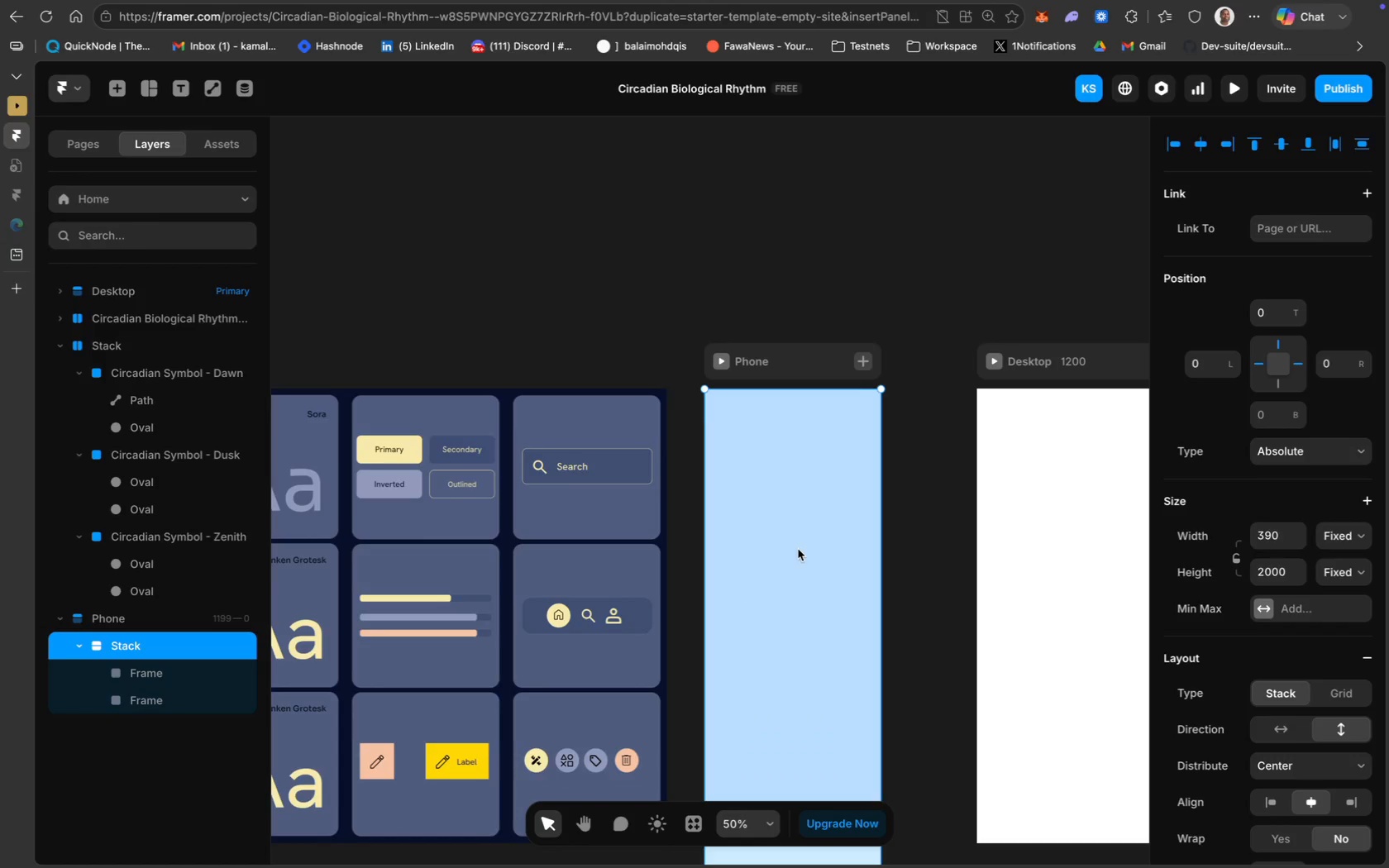 
left_click([798, 549])
 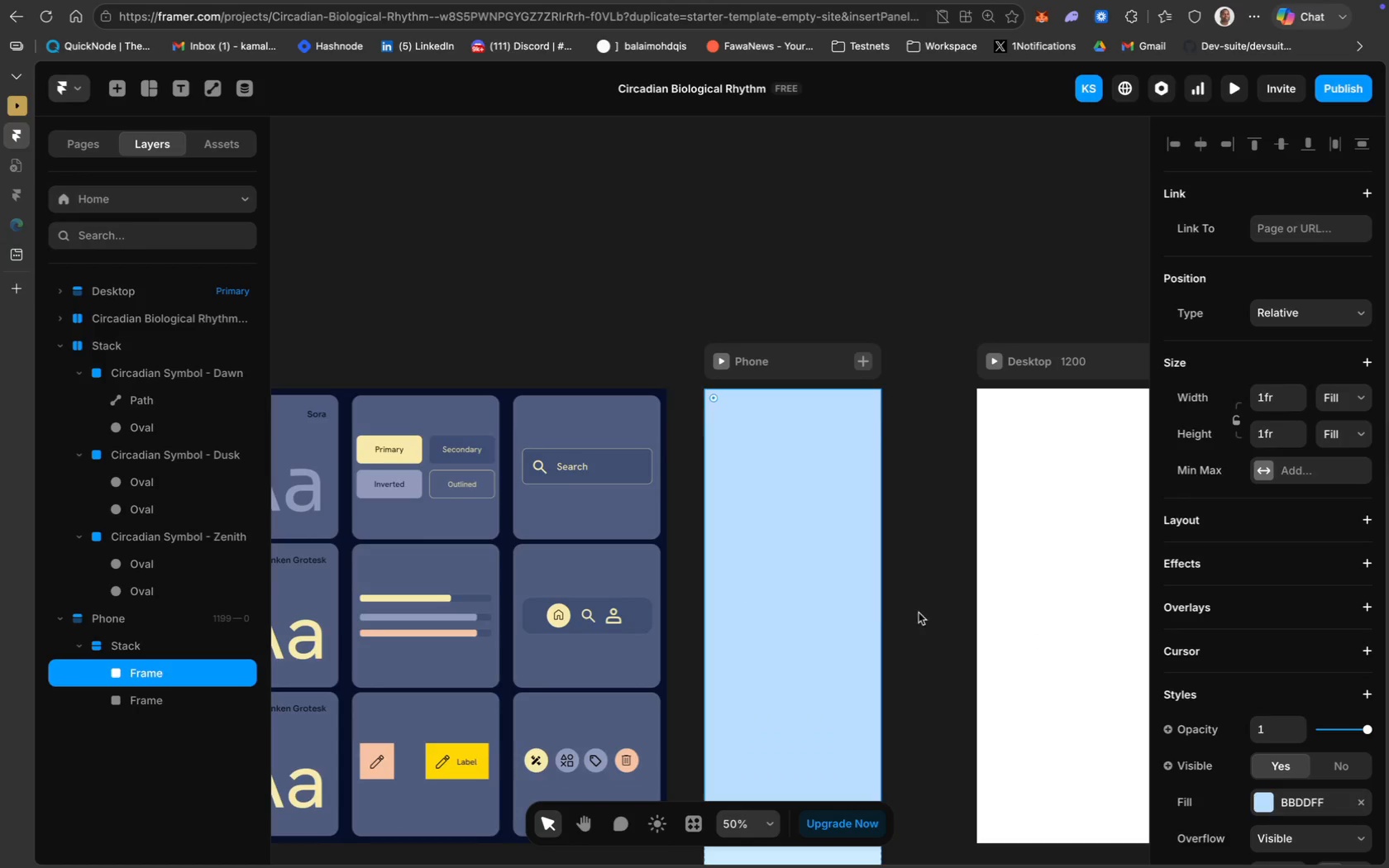 
left_click([757, 708])
 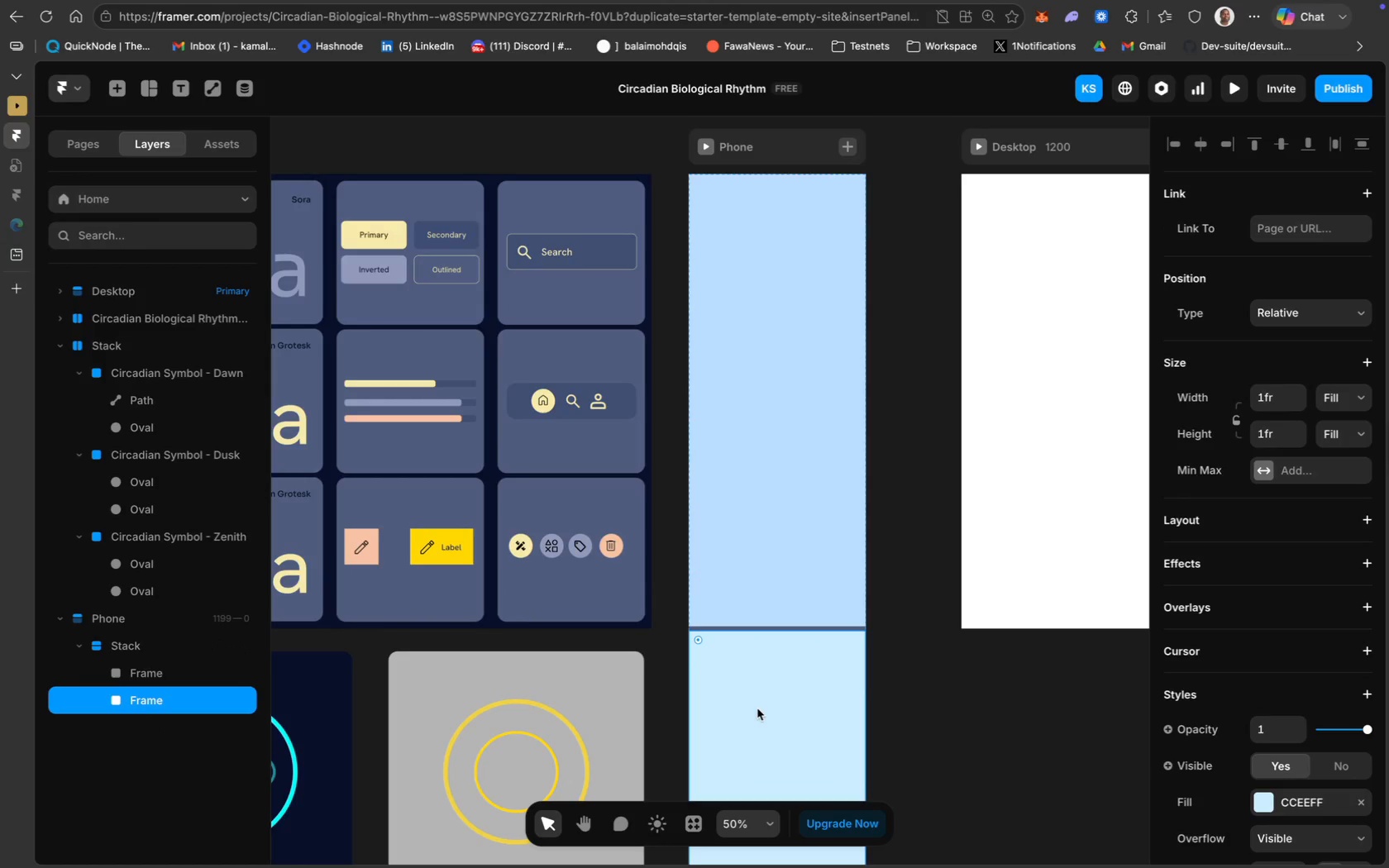 
scroll: coordinate [881, 610], scroll_direction: down, amount: 37.0
 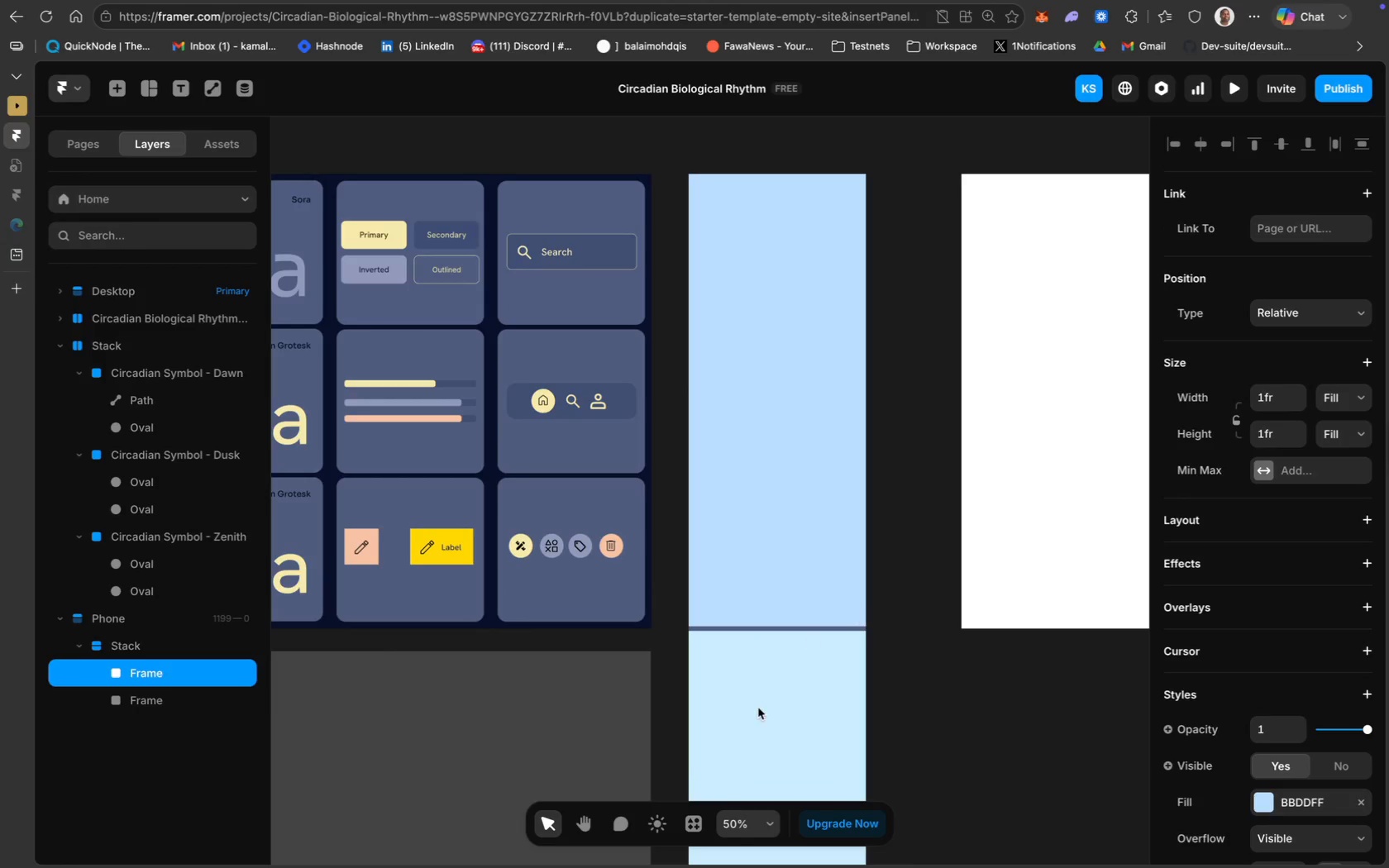 
key(Backspace)
 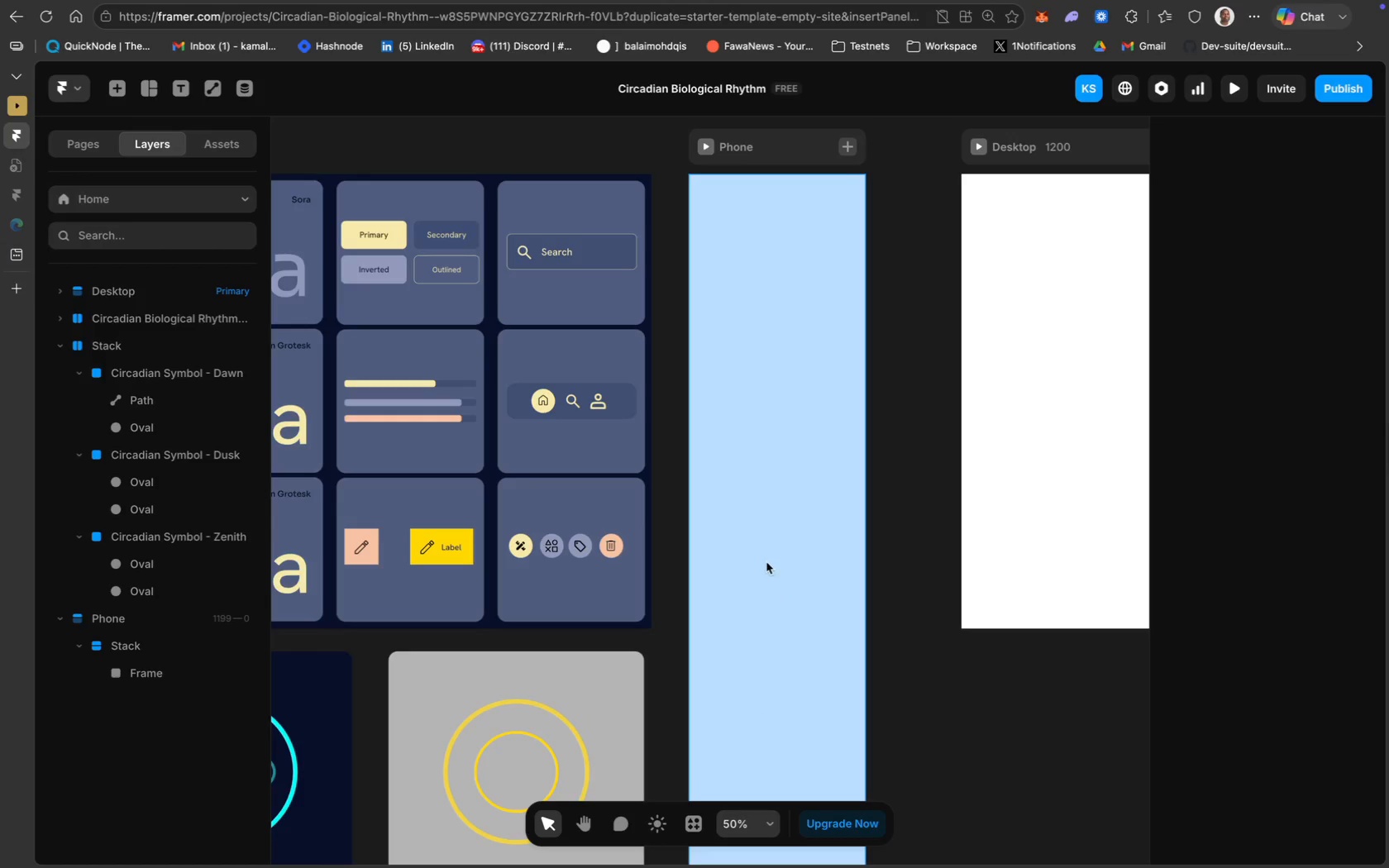 
left_click([767, 561])
 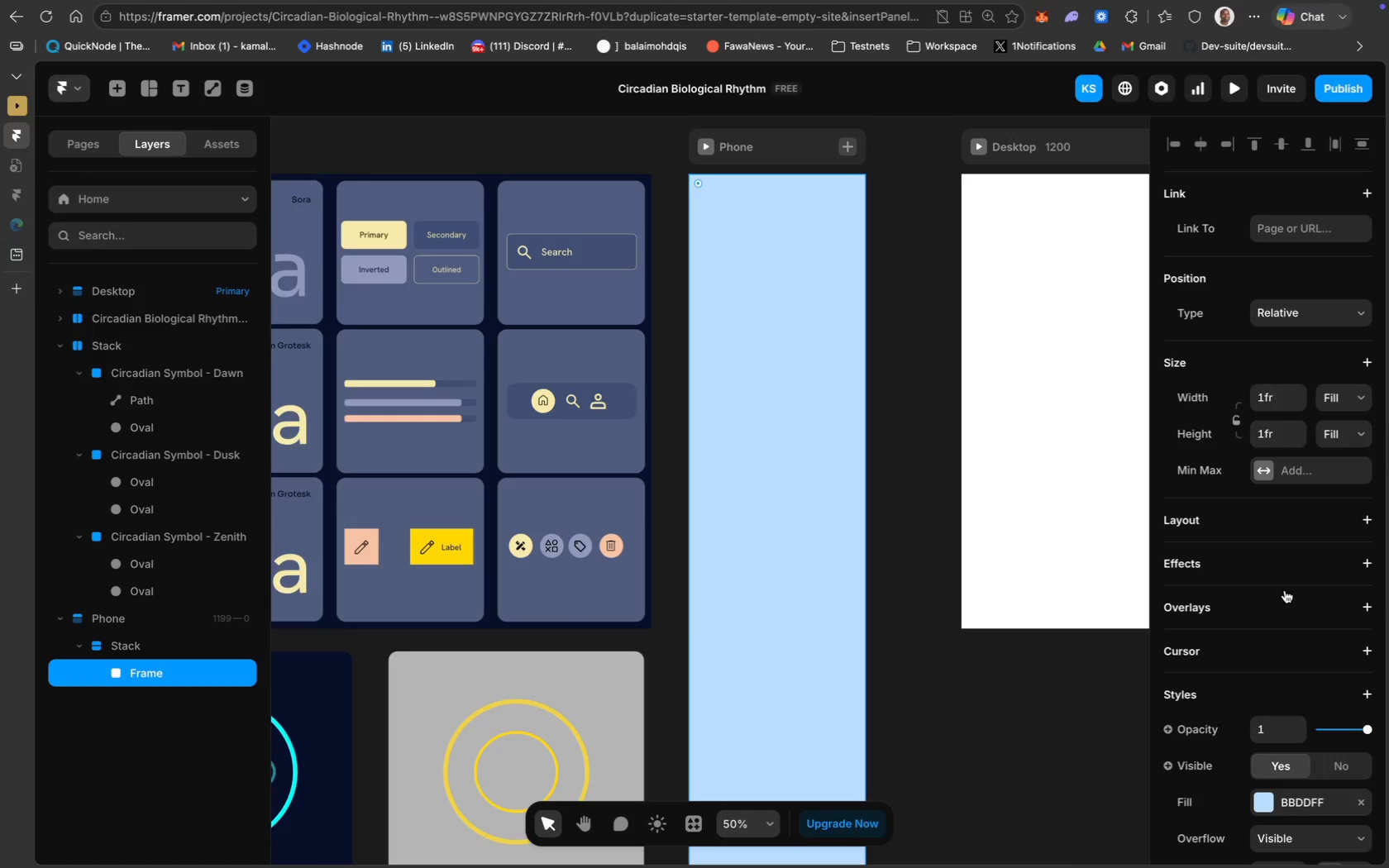 
scroll: coordinate [1315, 685], scroll_direction: down, amount: 36.0
 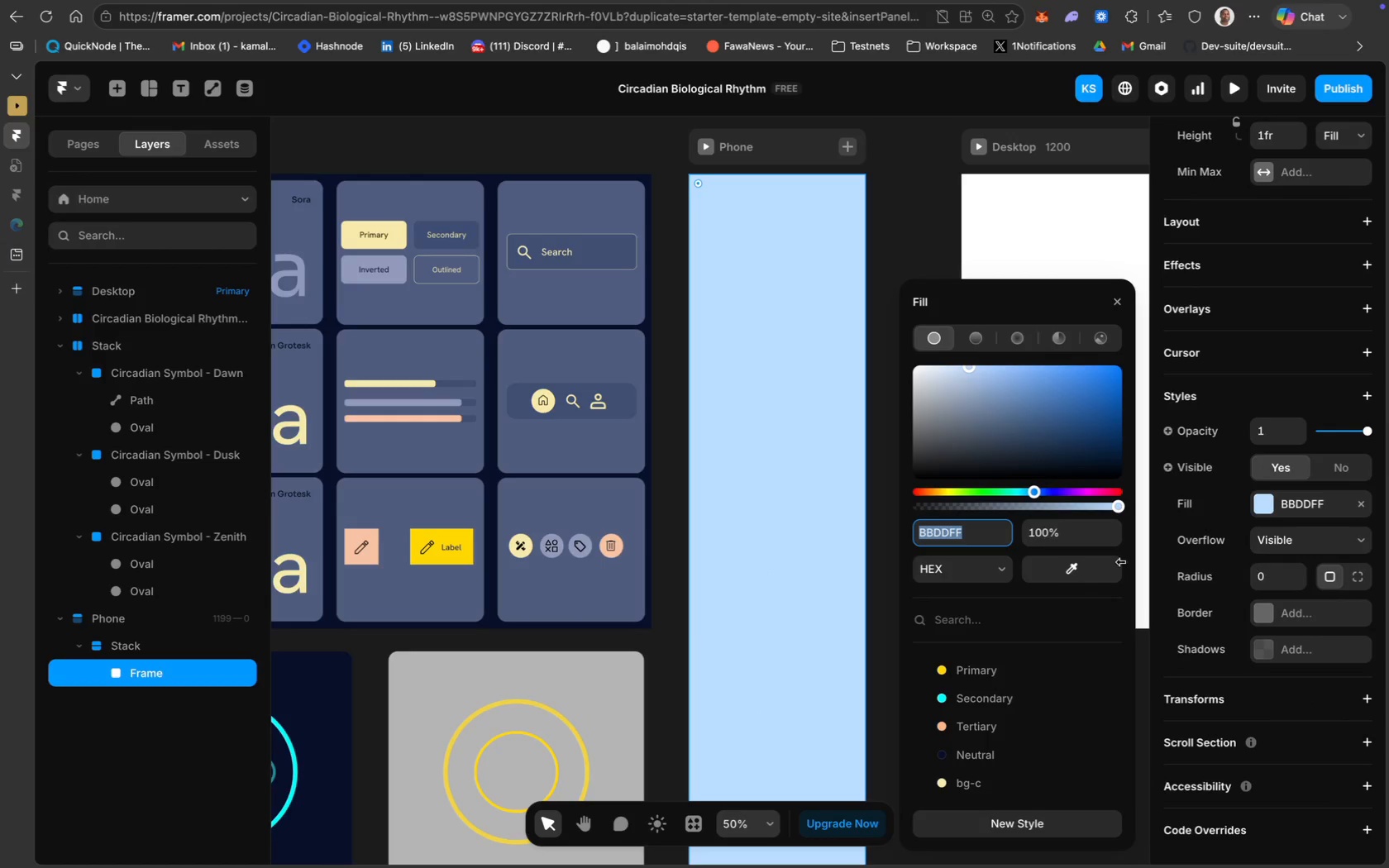 
left_click_drag(start_coordinate=[1118, 503], to_coordinate=[876, 495])
 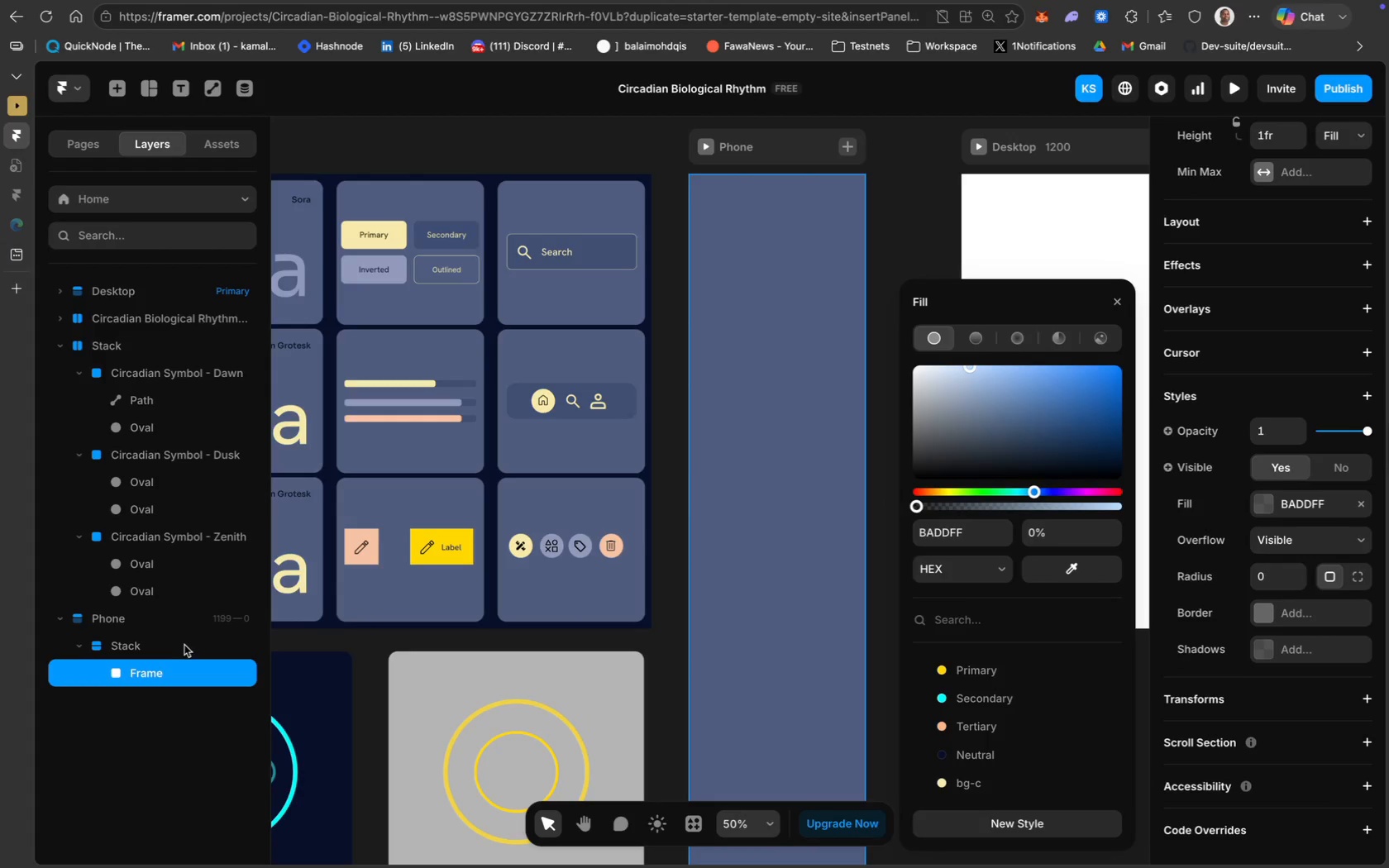 
wait(5.14)
 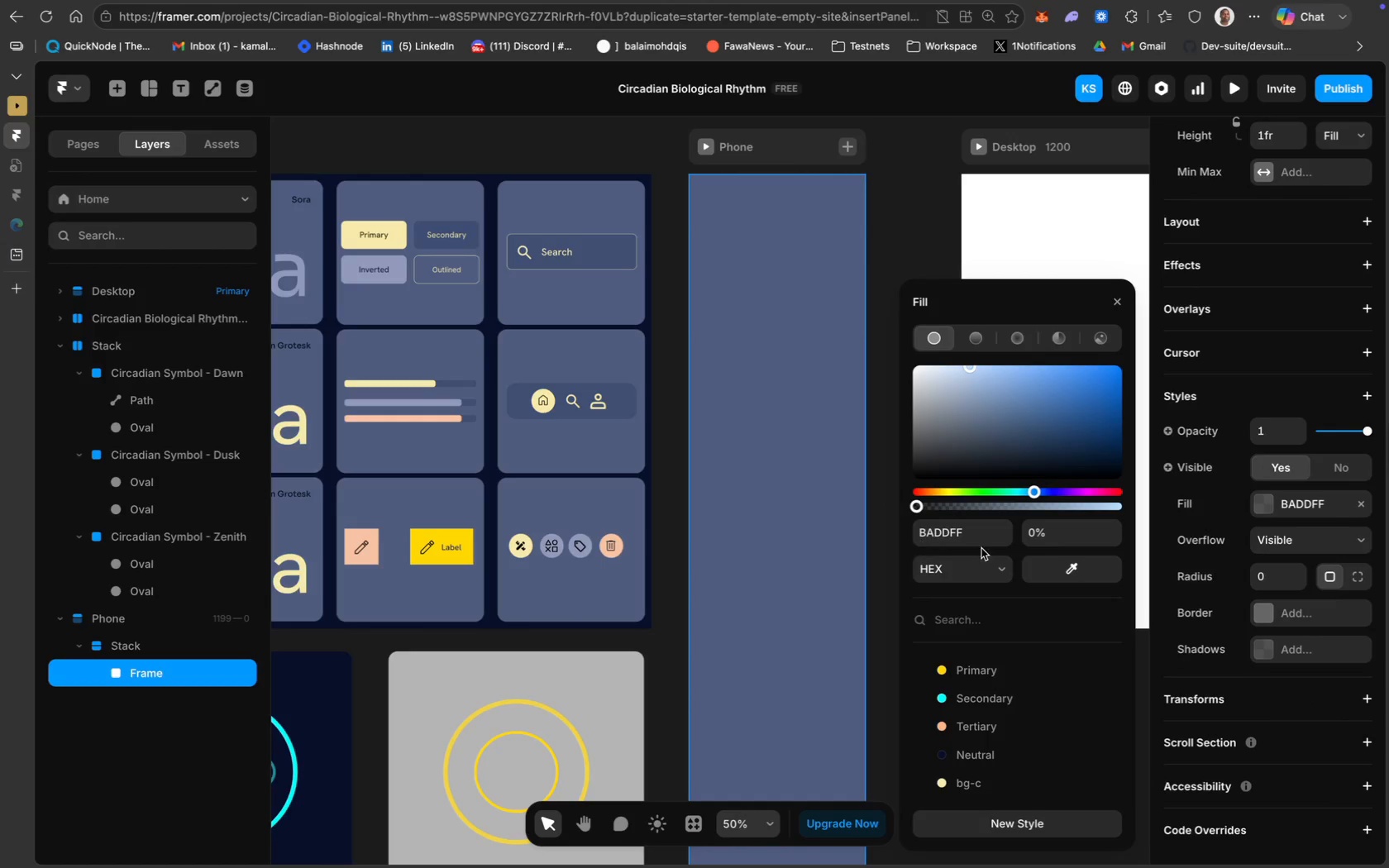 
left_click([165, 616])
 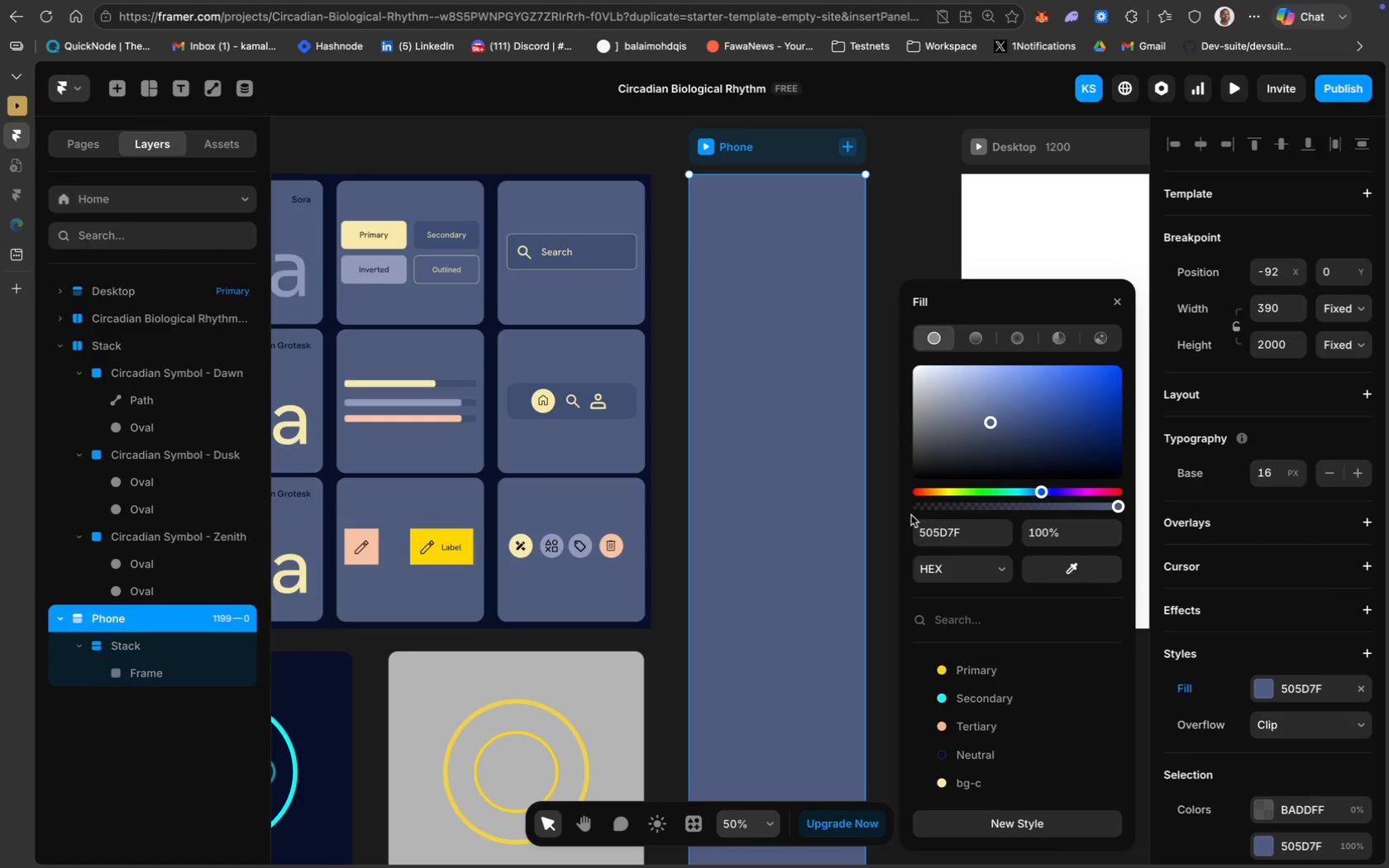 
left_click([964, 535])
 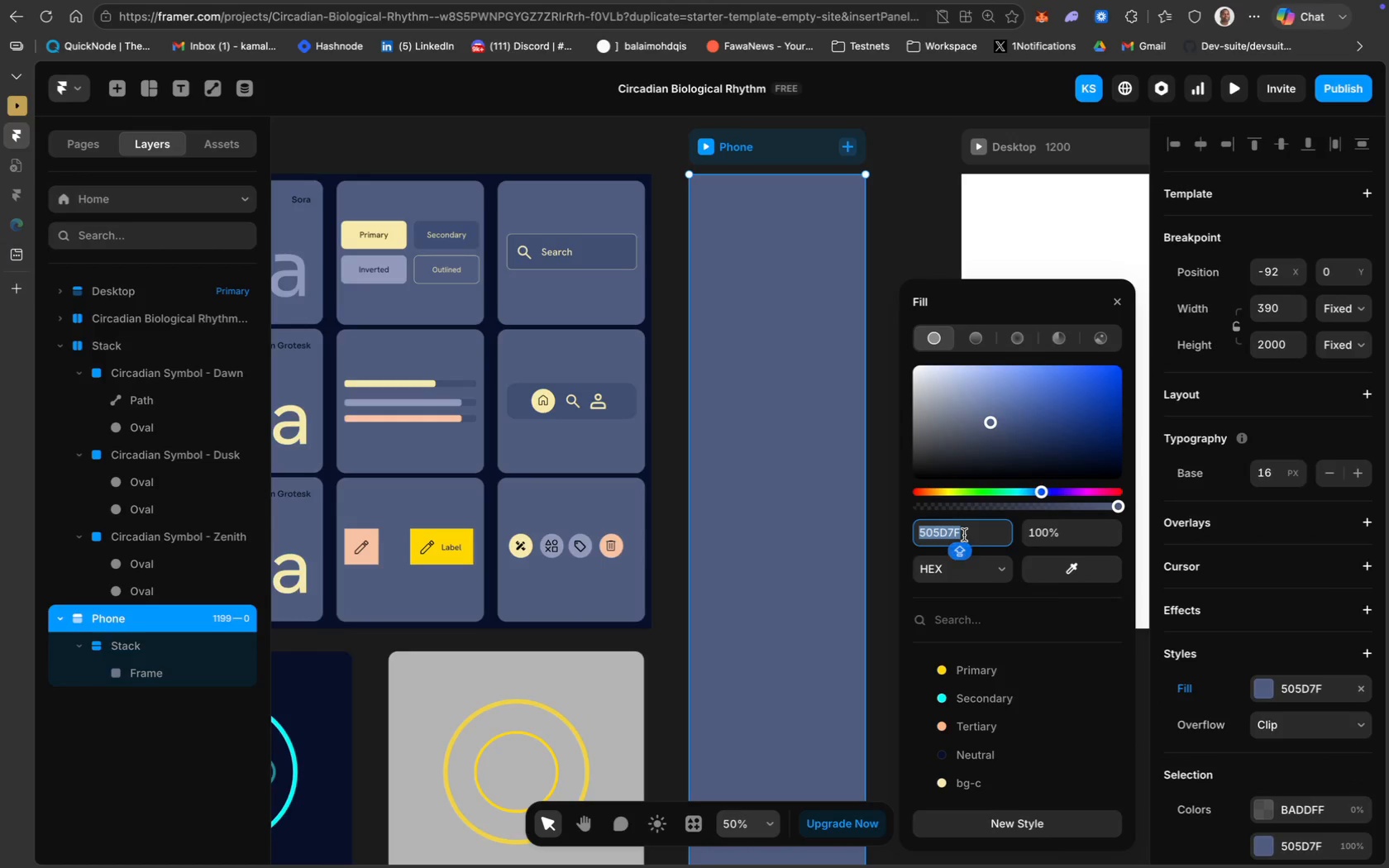 
key(Meta+C)
 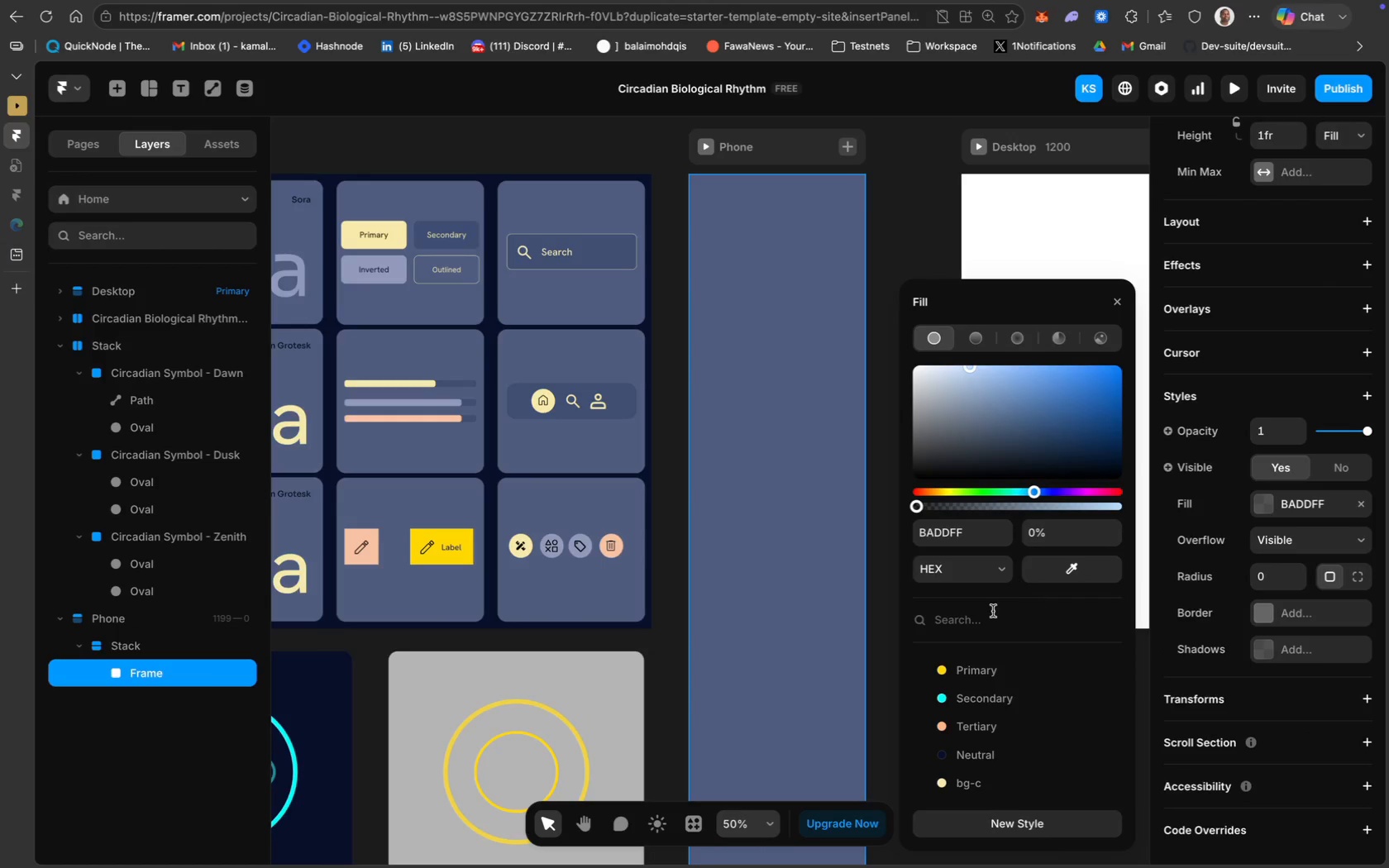 
key(Meta+V)
 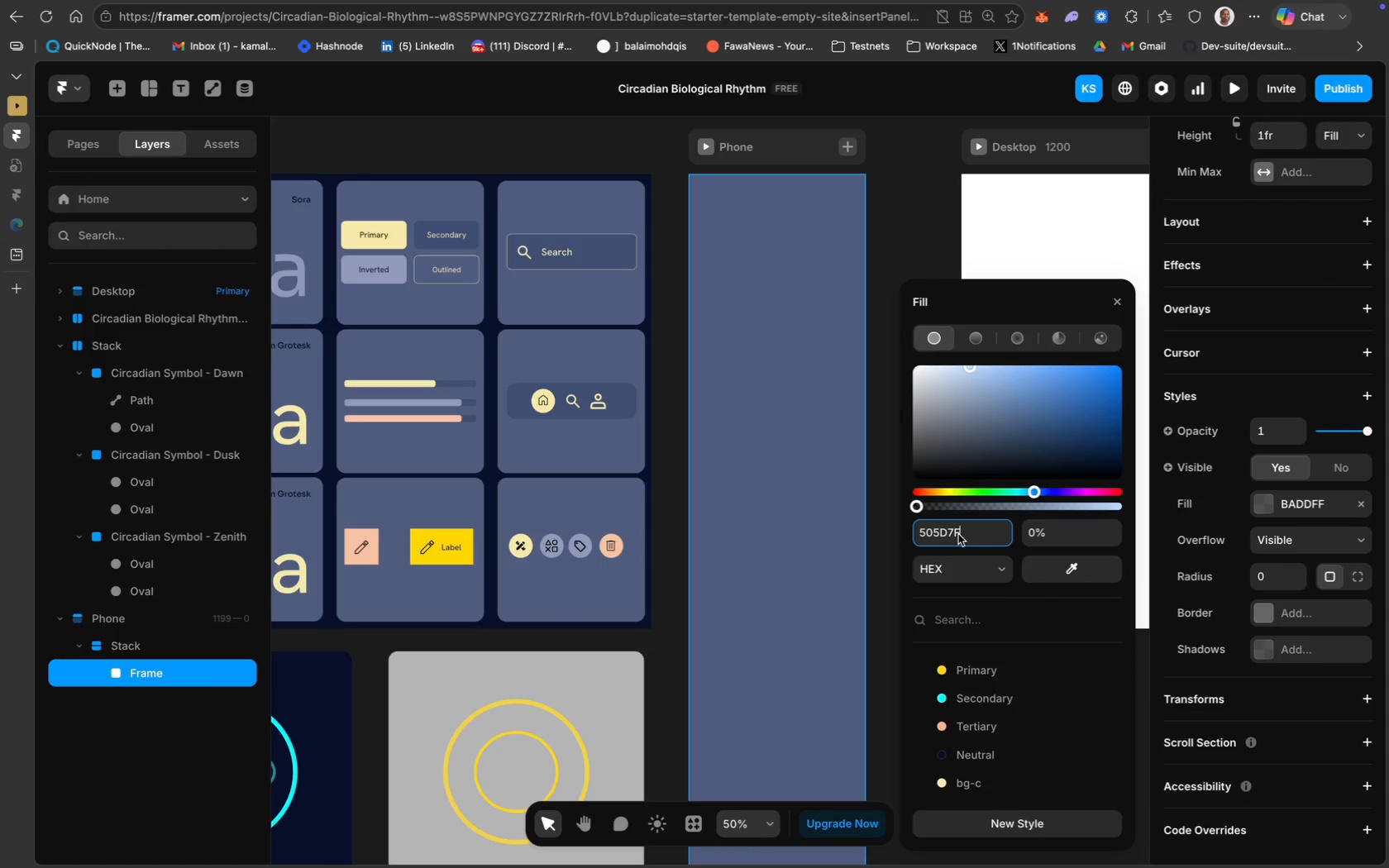 
key(Enter)
 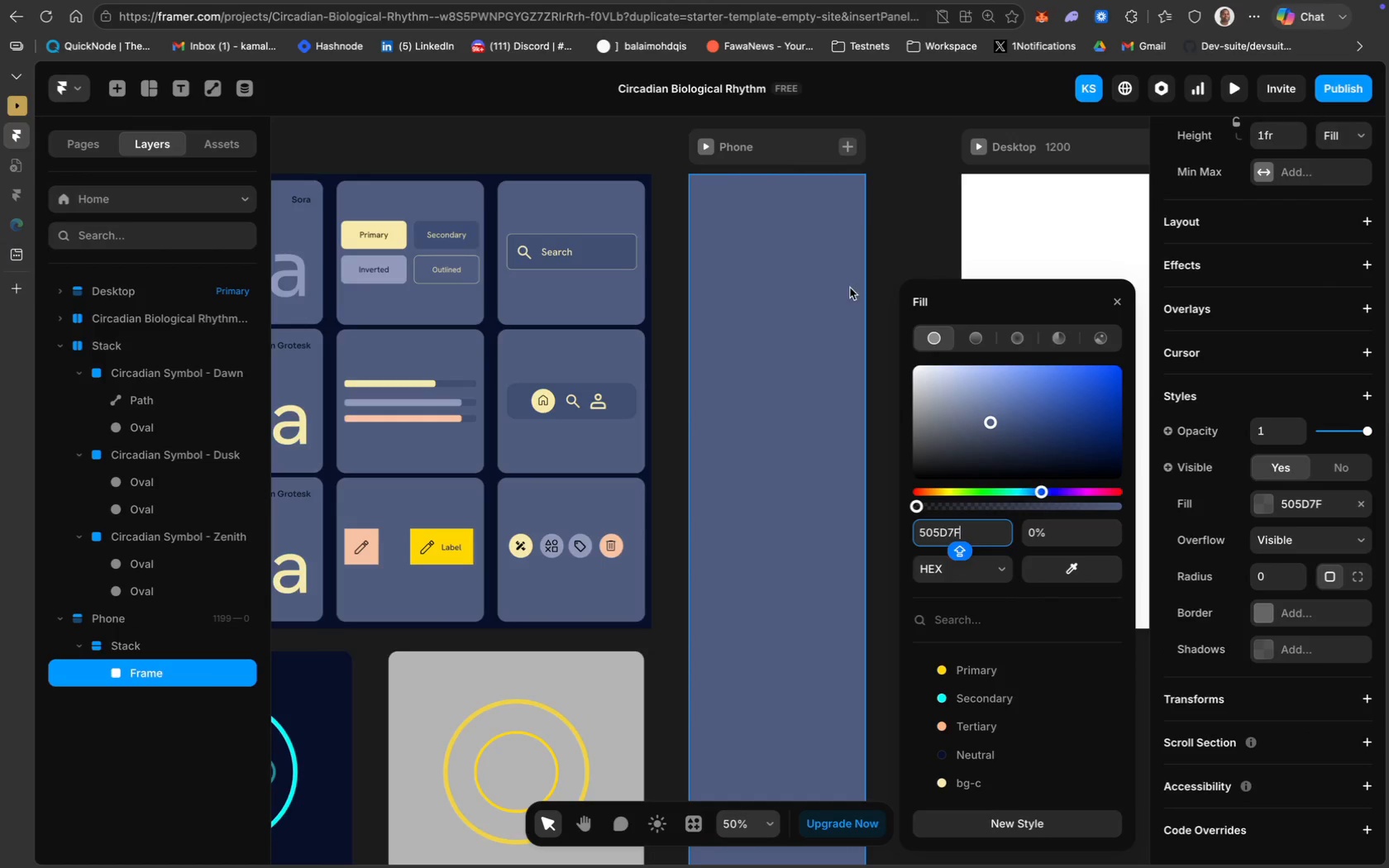 
left_click([881, 228])
 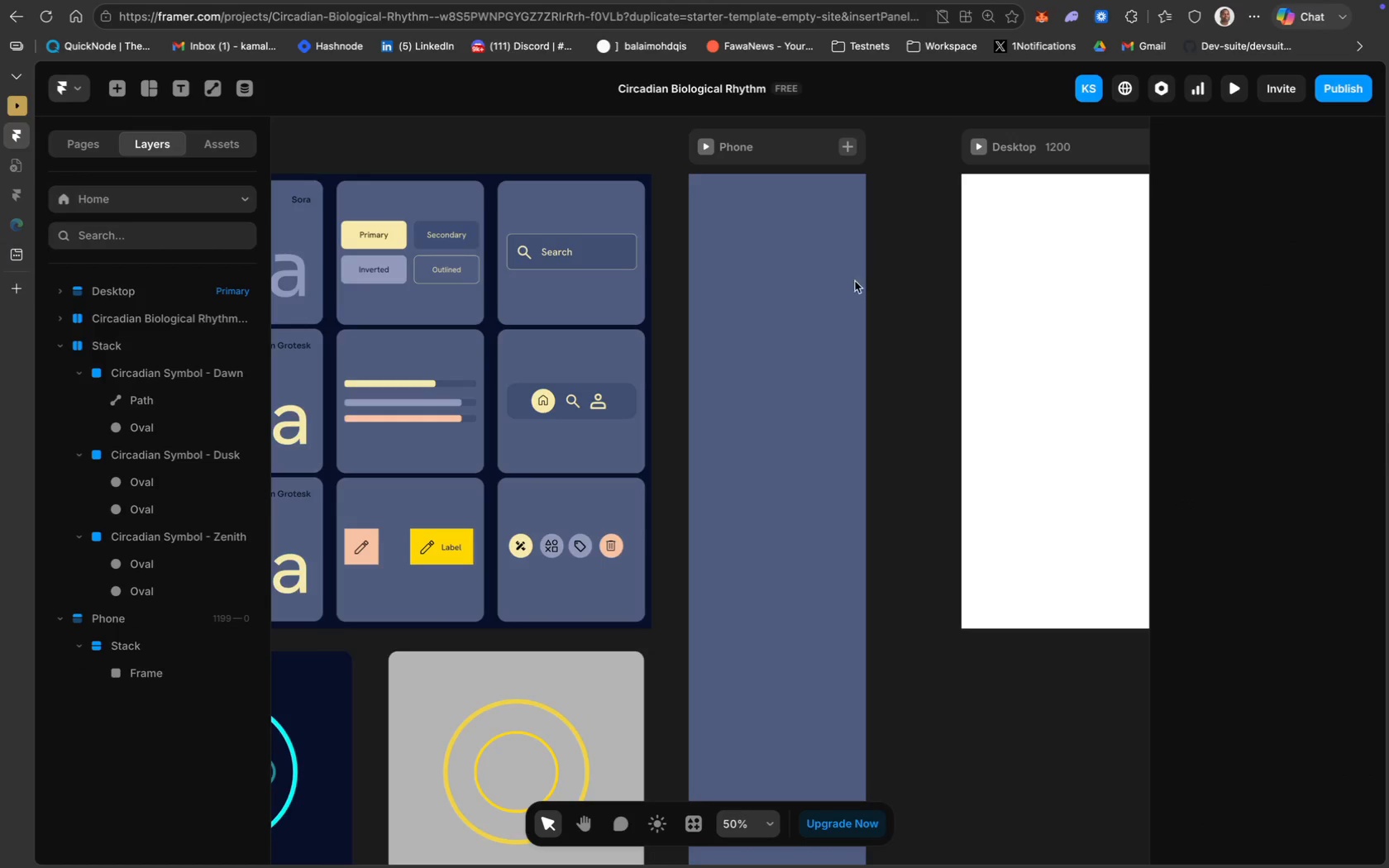 
scroll: coordinate [822, 323], scroll_direction: up, amount: 20.0
 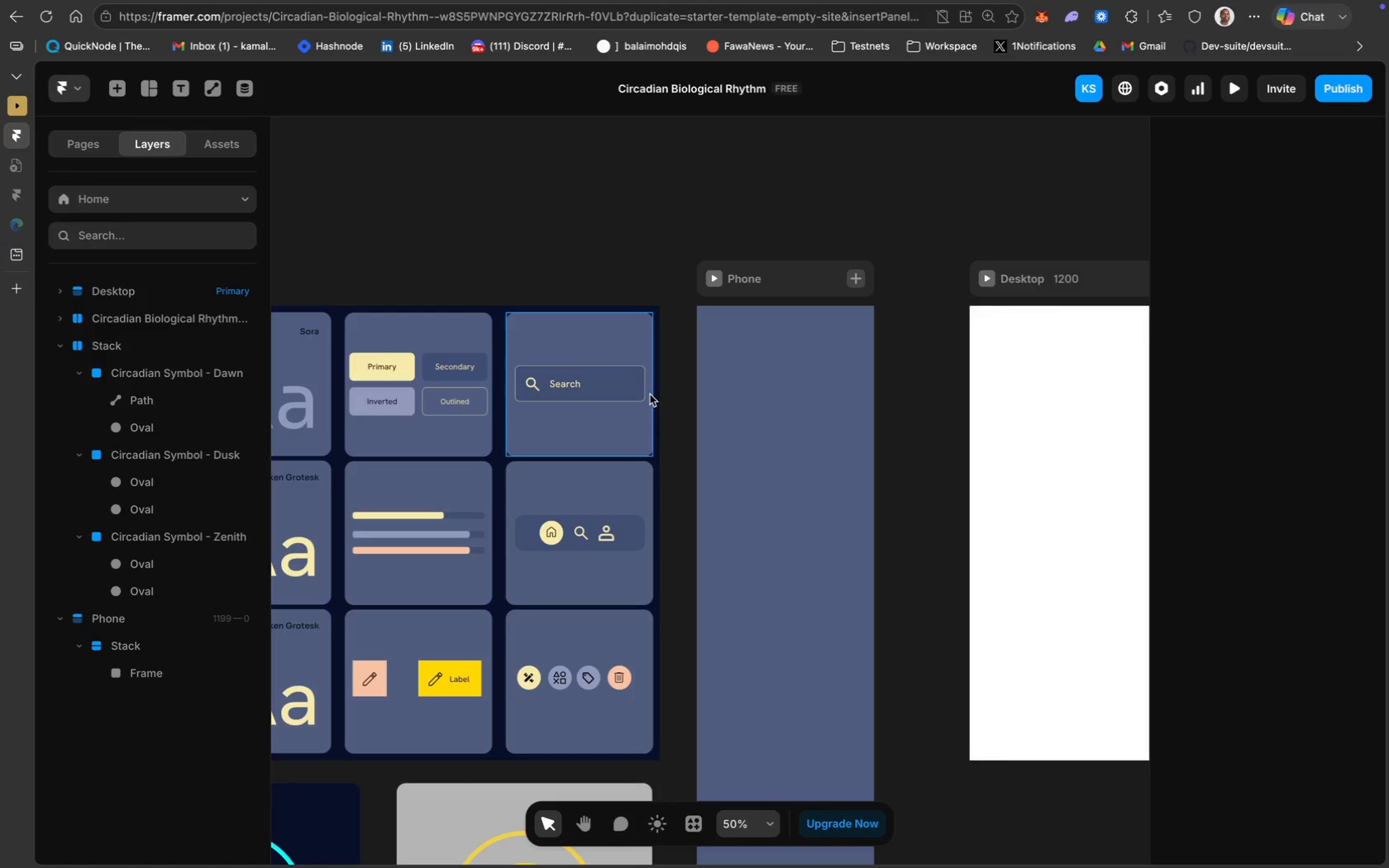 
wait(5.2)
 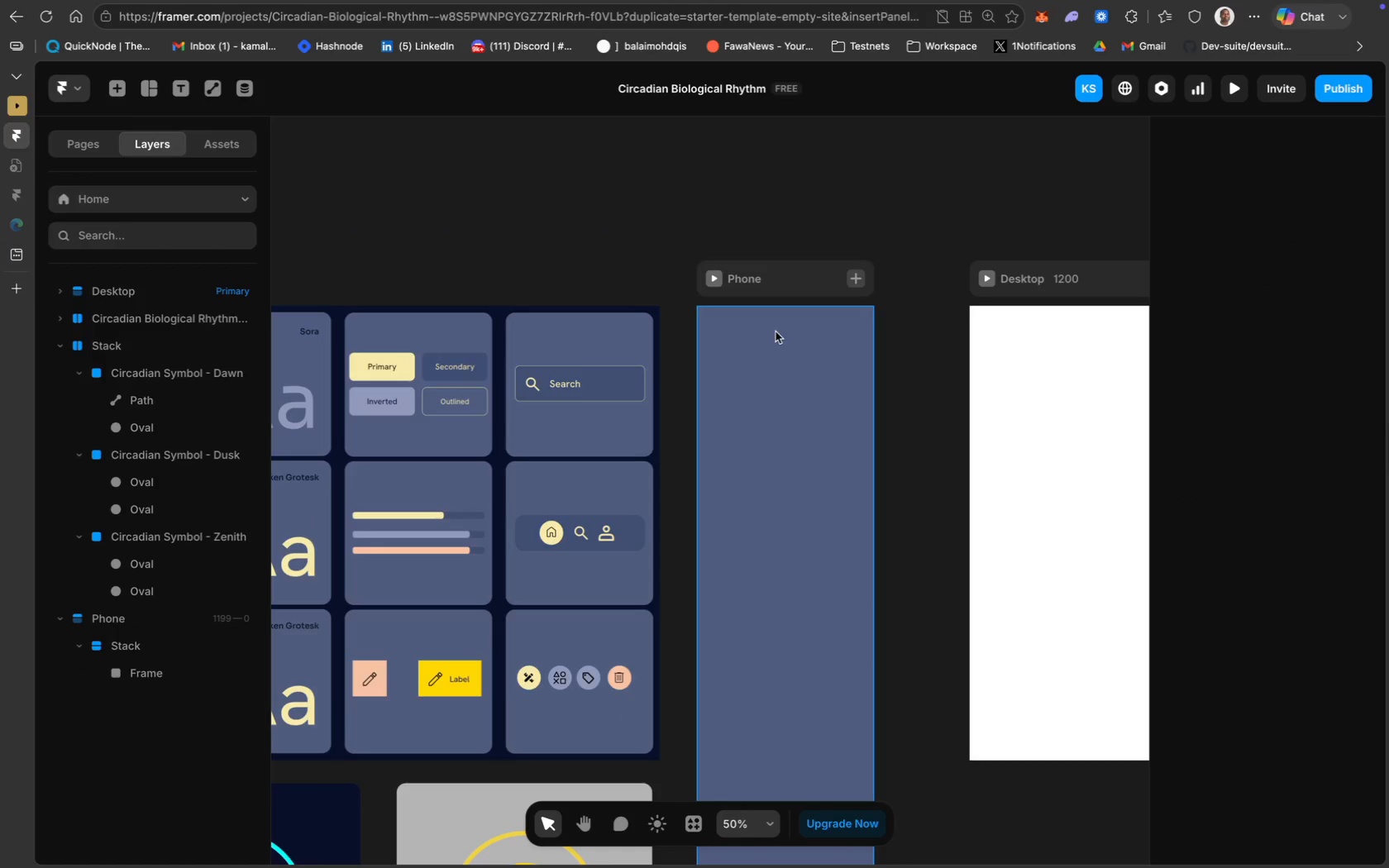 
left_click([766, 342])
 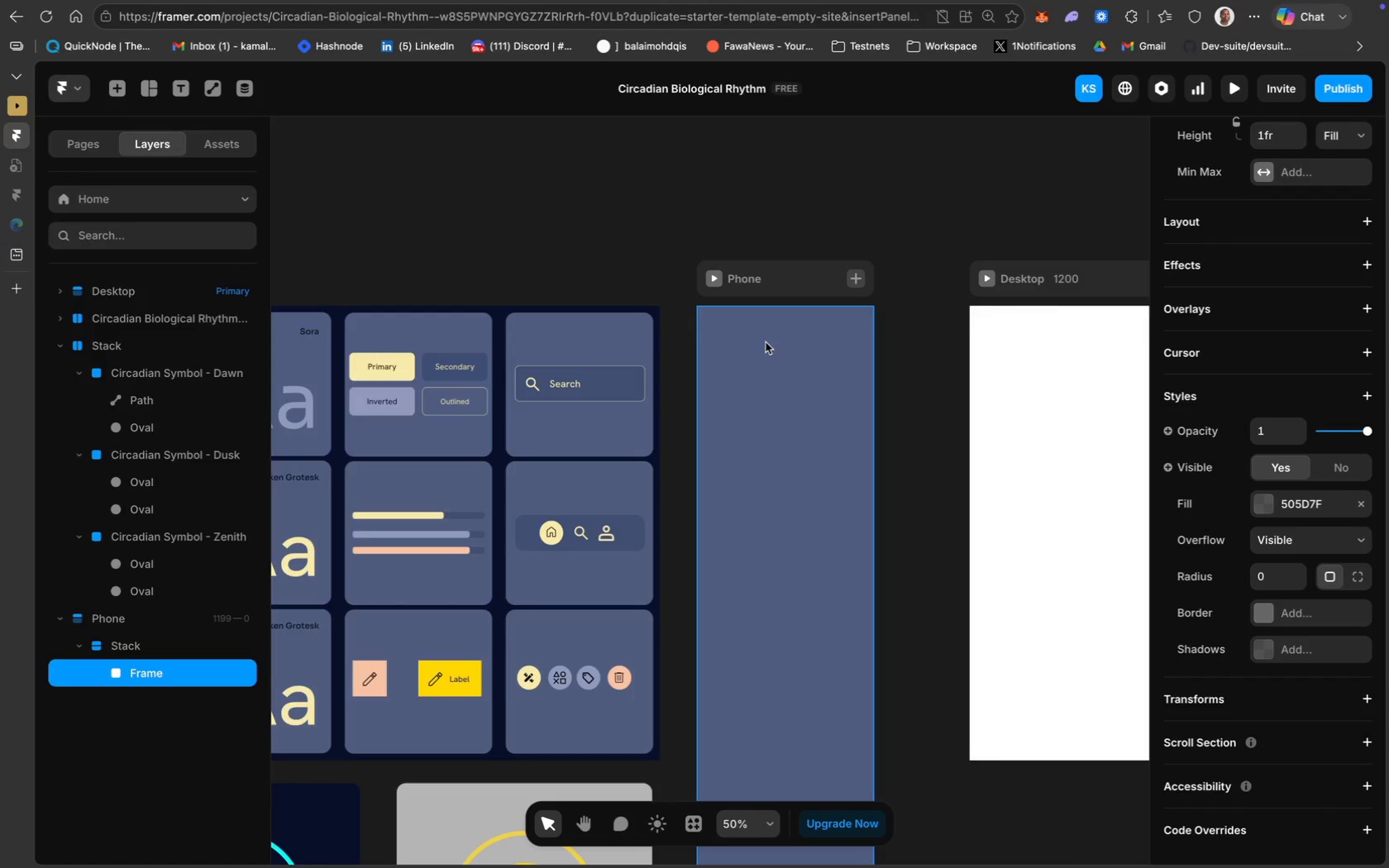 
wait(15.23)
 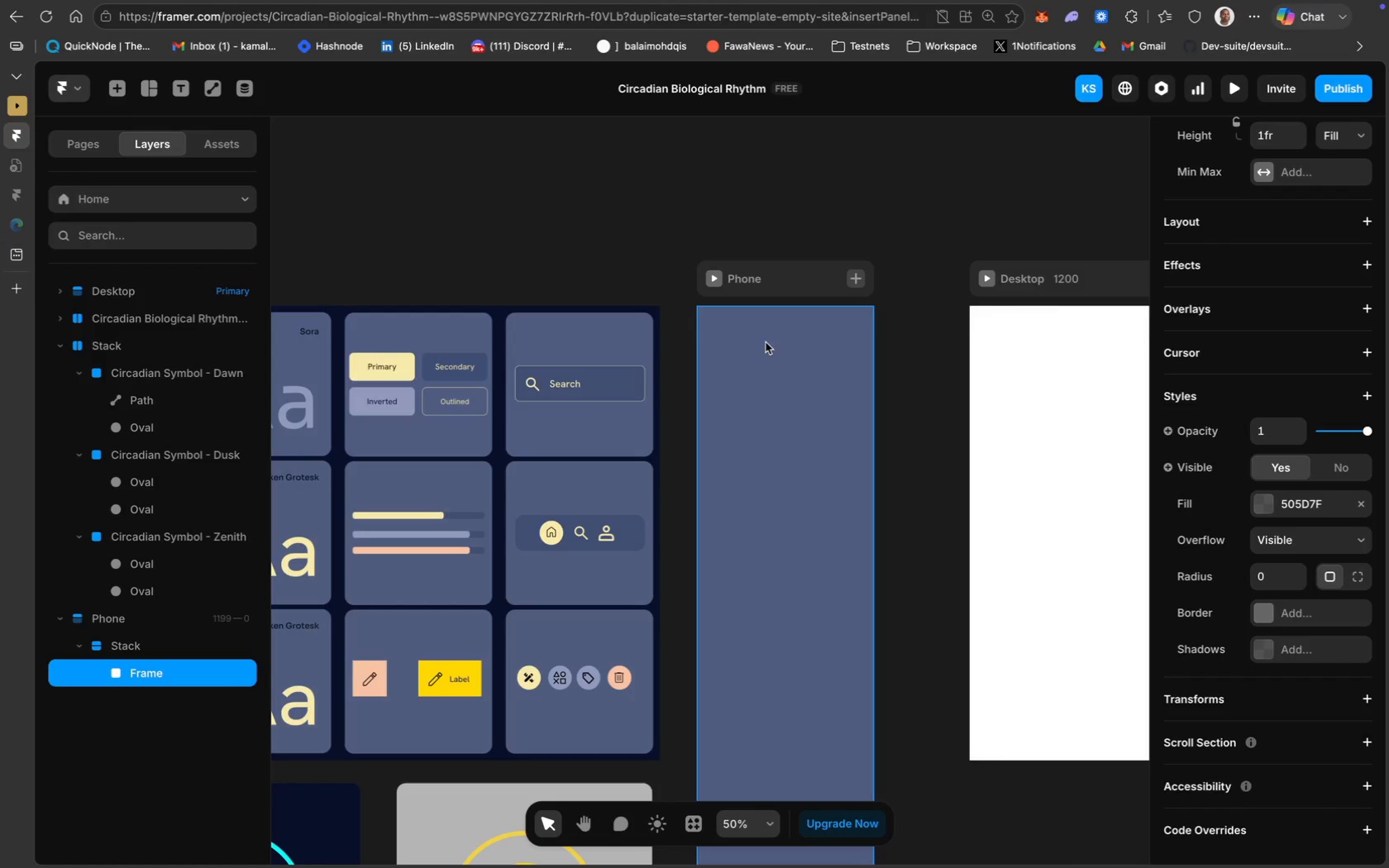 
left_click([718, 364])
 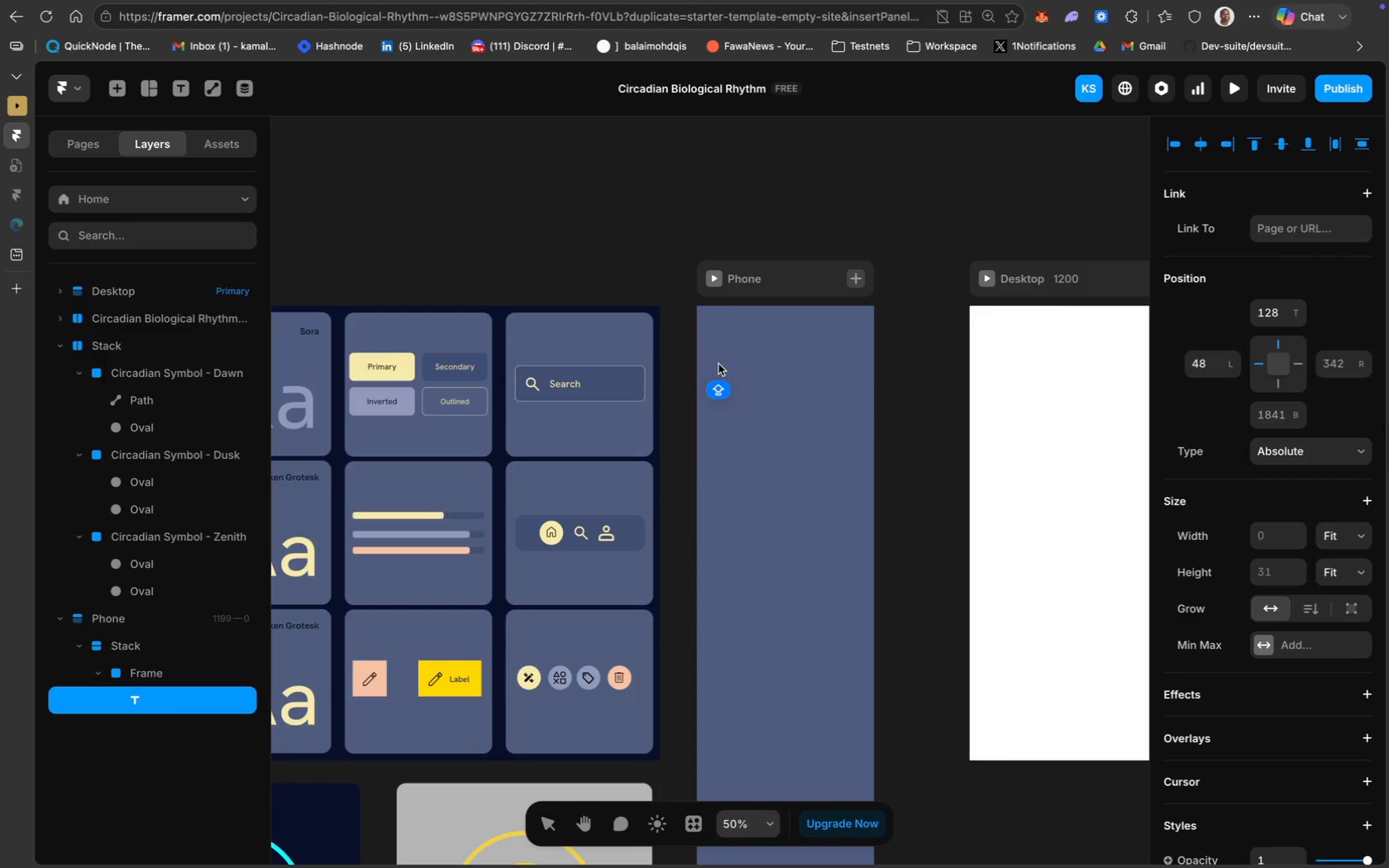 
type(The Cicadia Symbol)
 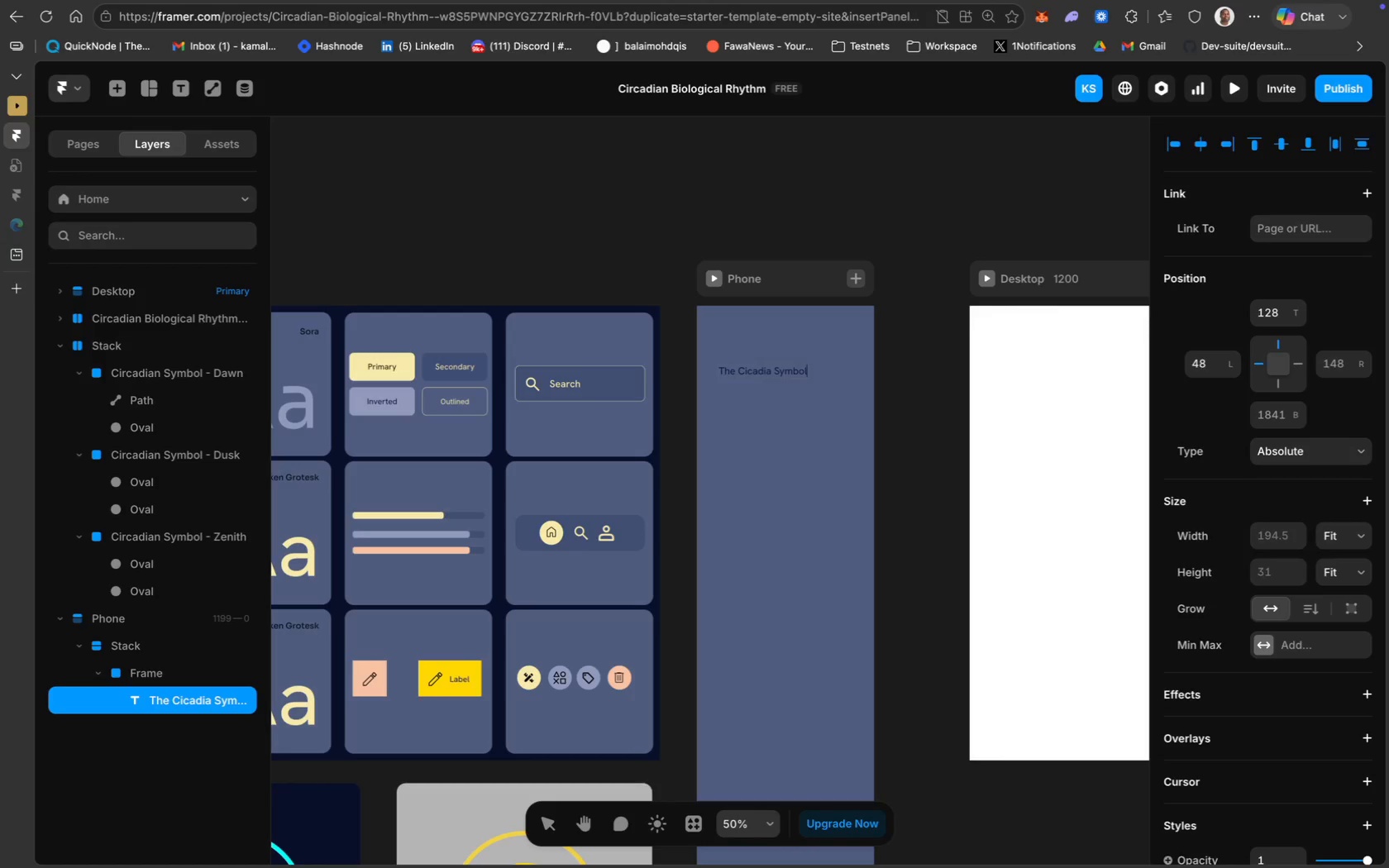 
key(Meta+CommandLeft)
 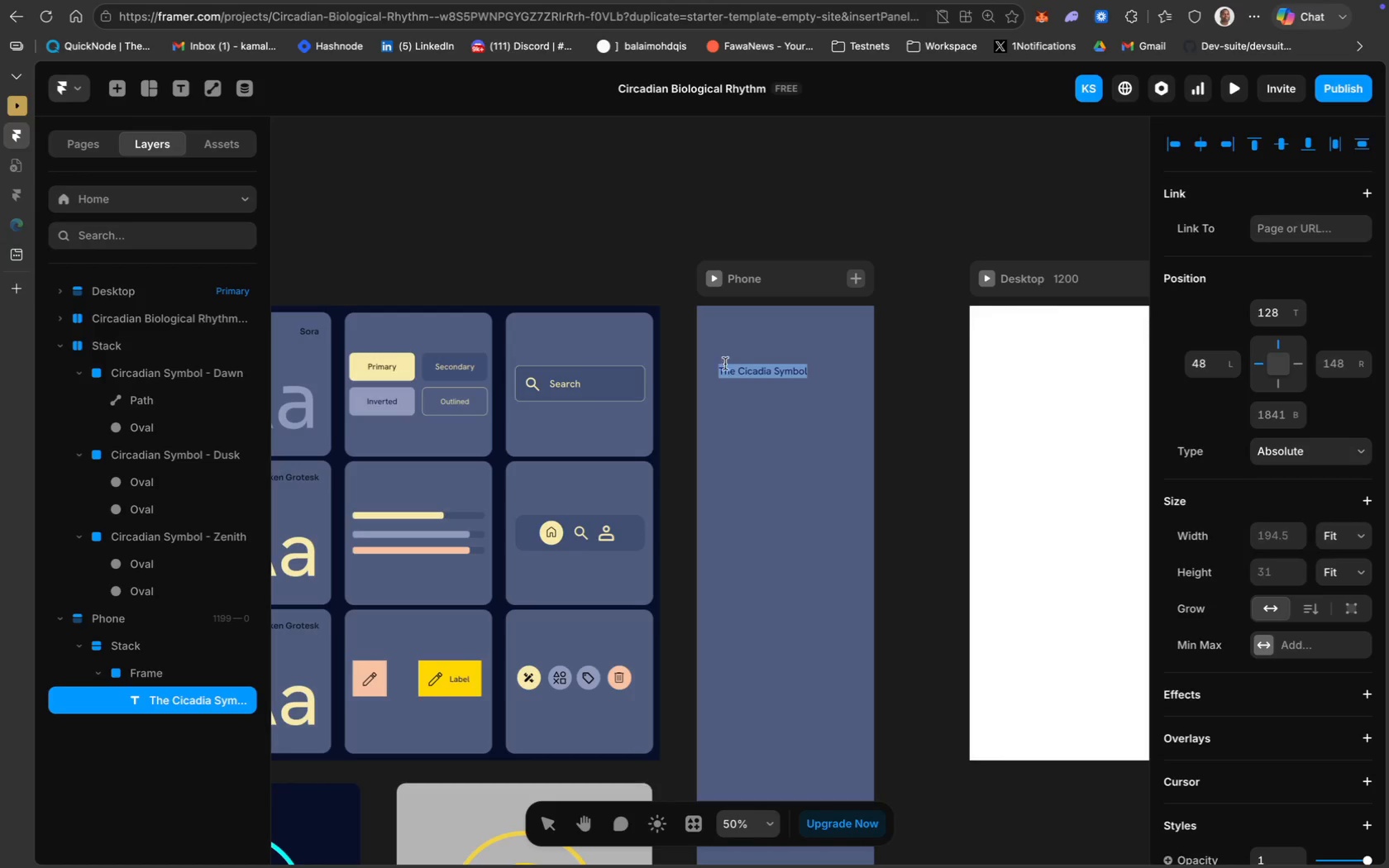 
key(Meta+A)
 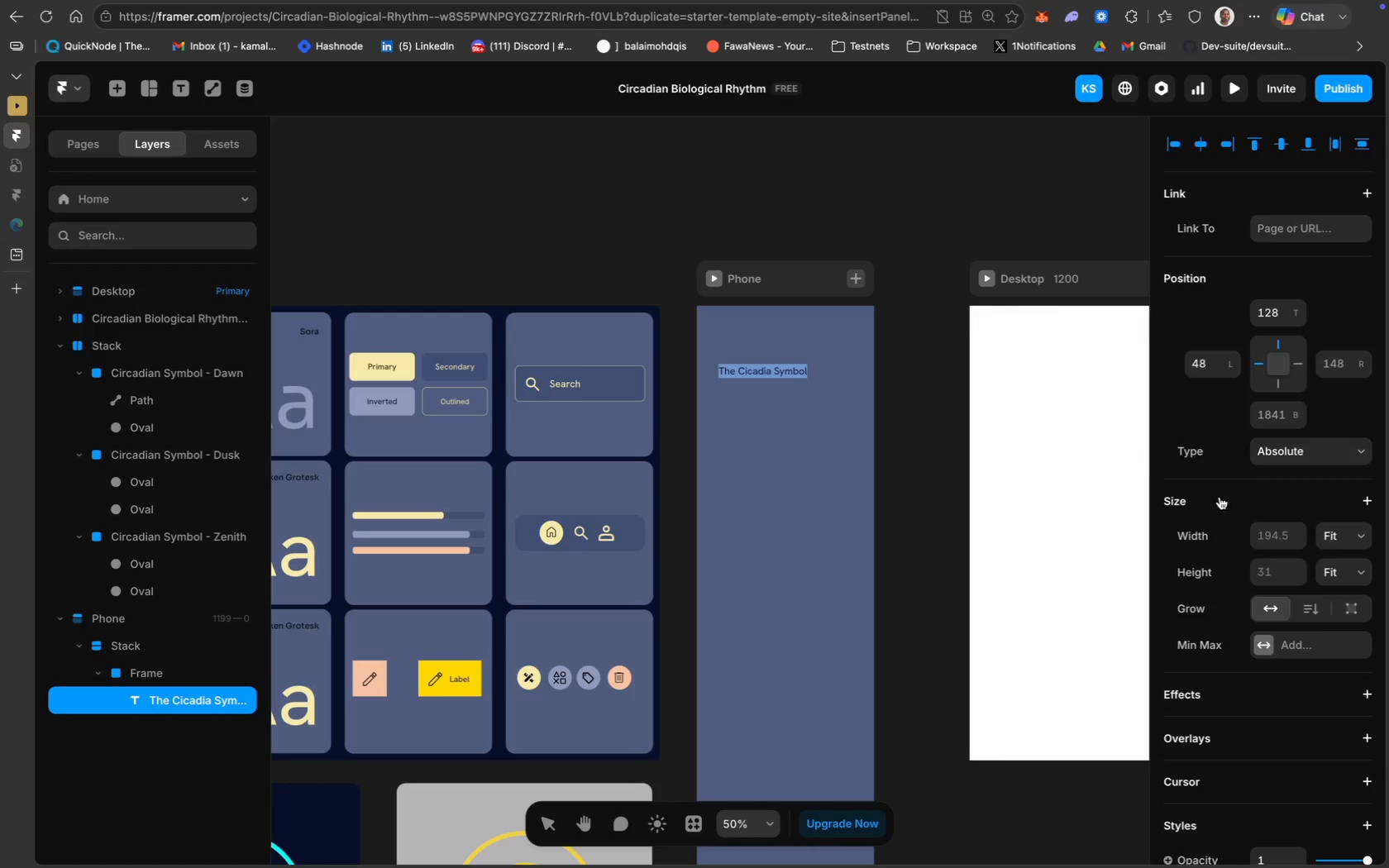 
scroll: coordinate [1296, 584], scroll_direction: down, amount: 61.0
 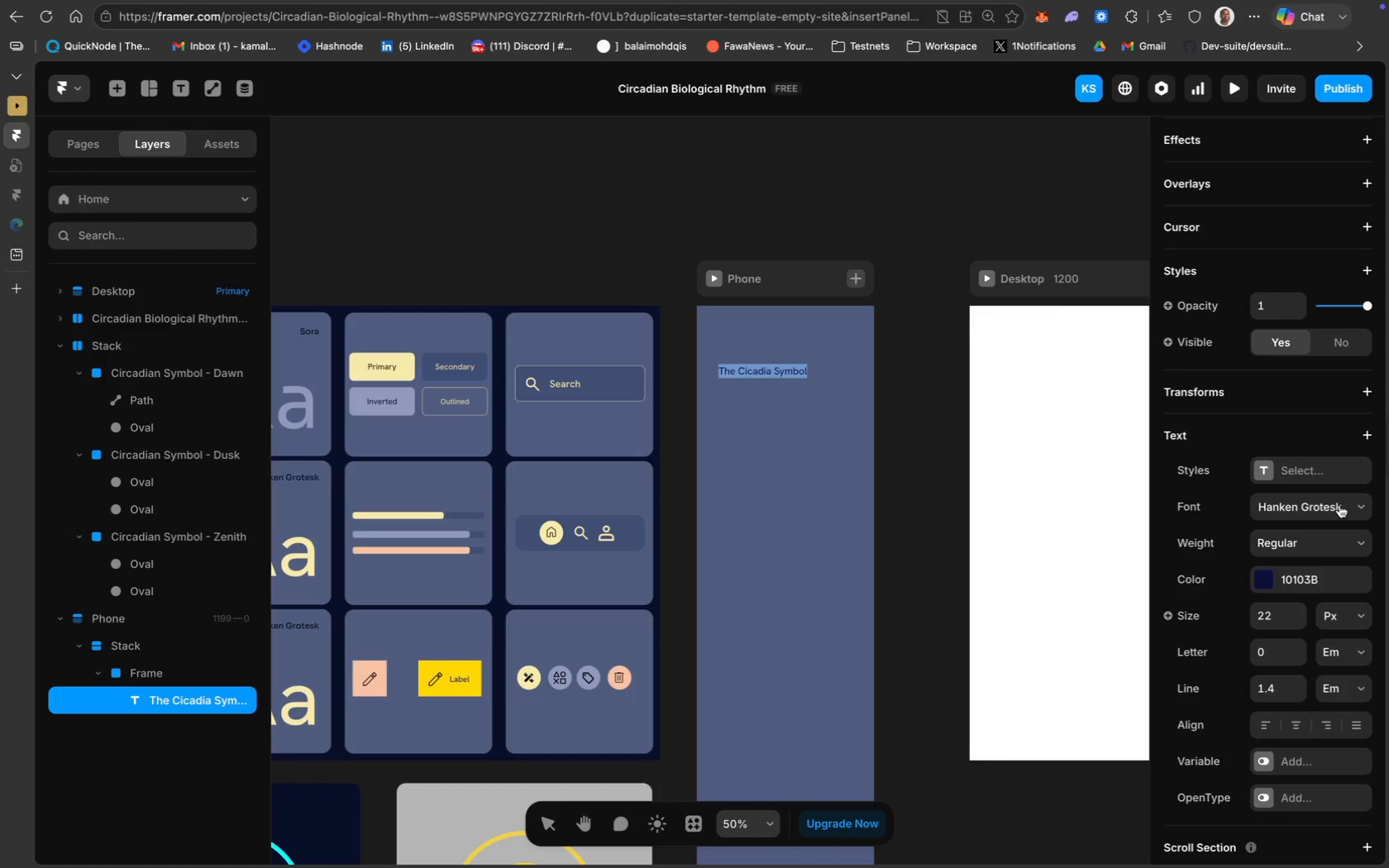 
left_click([1315, 532])
 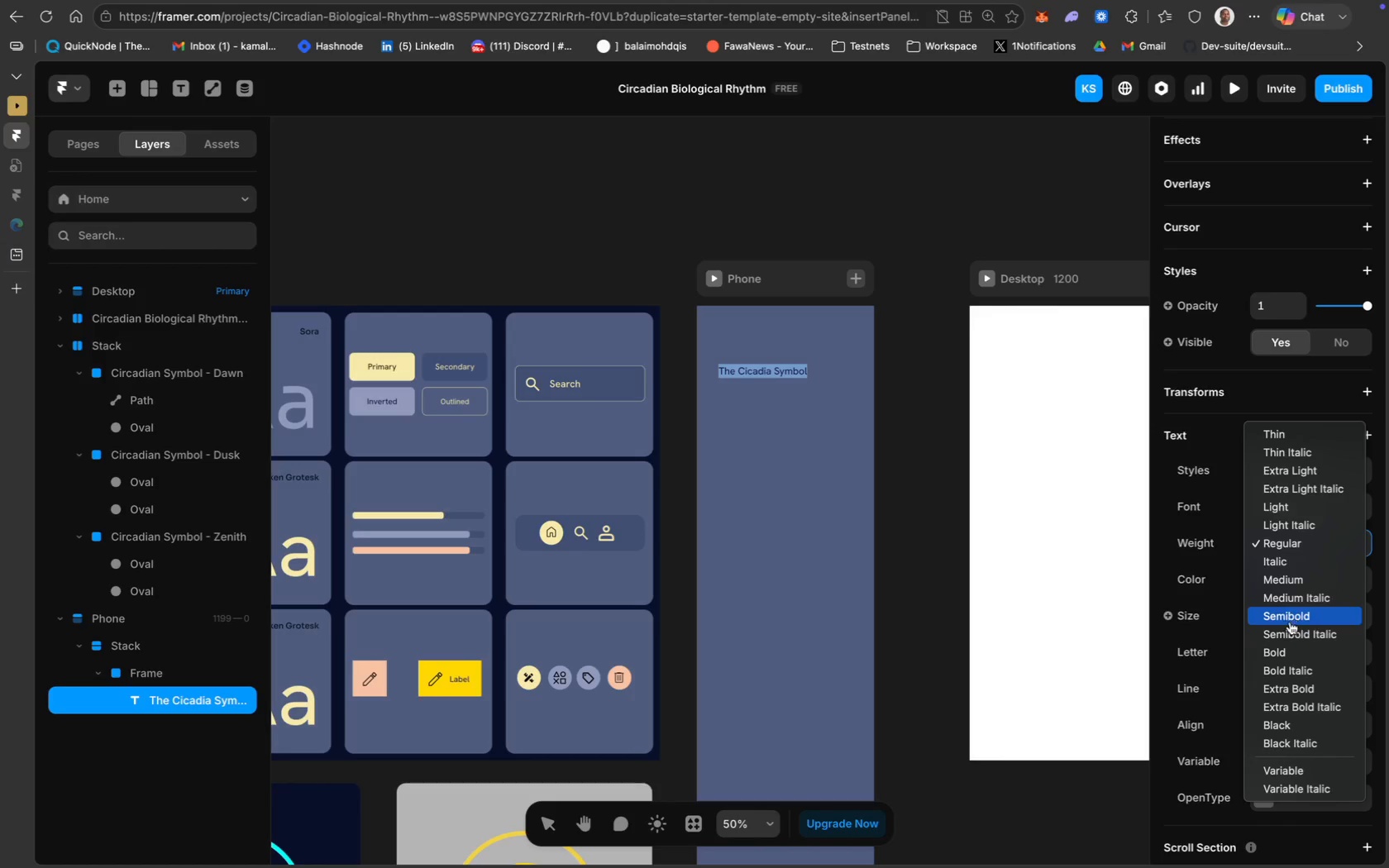 
left_click([1296, 647])
 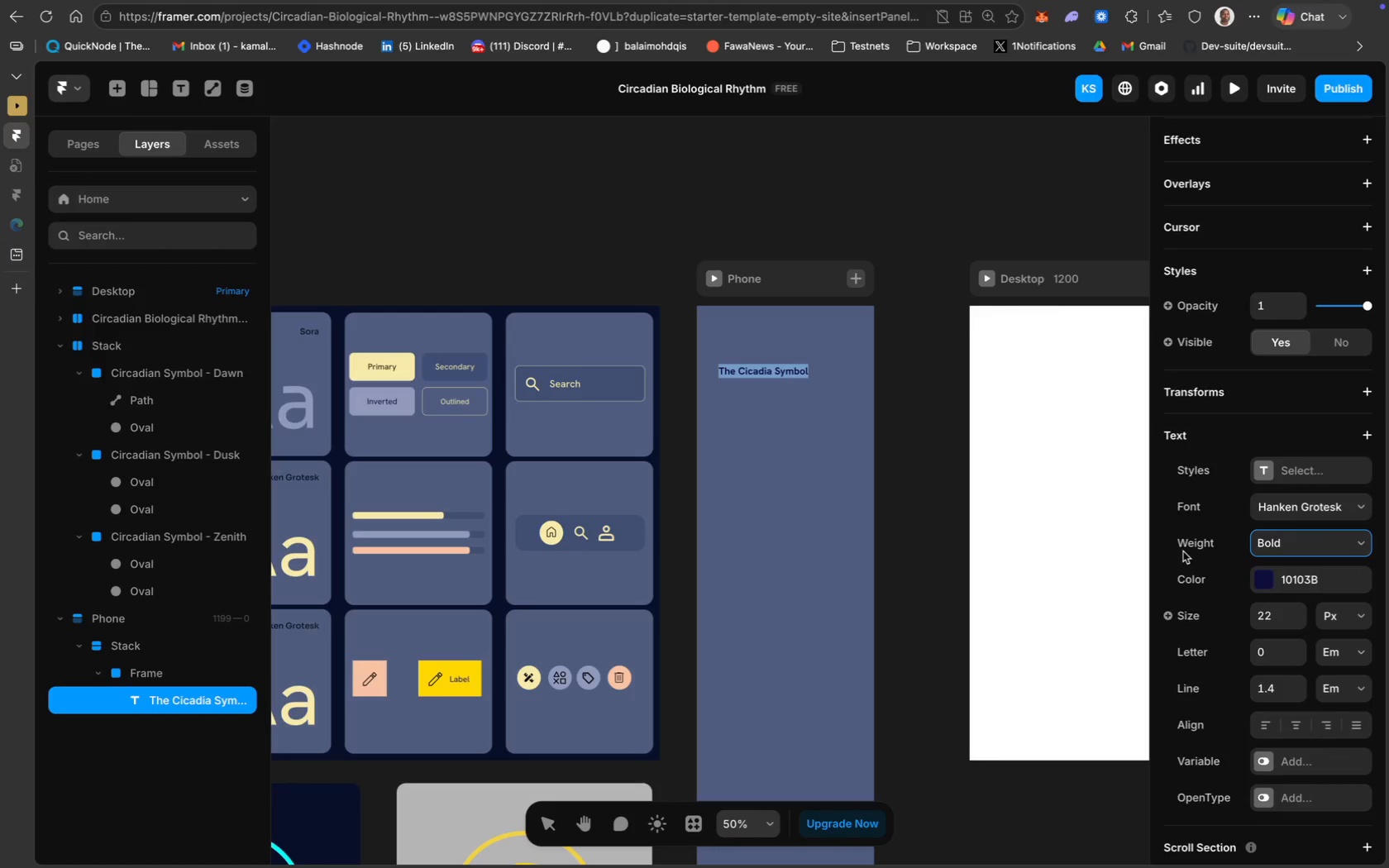 
scroll: coordinate [777, 475], scroll_direction: up, amount: 16.0
 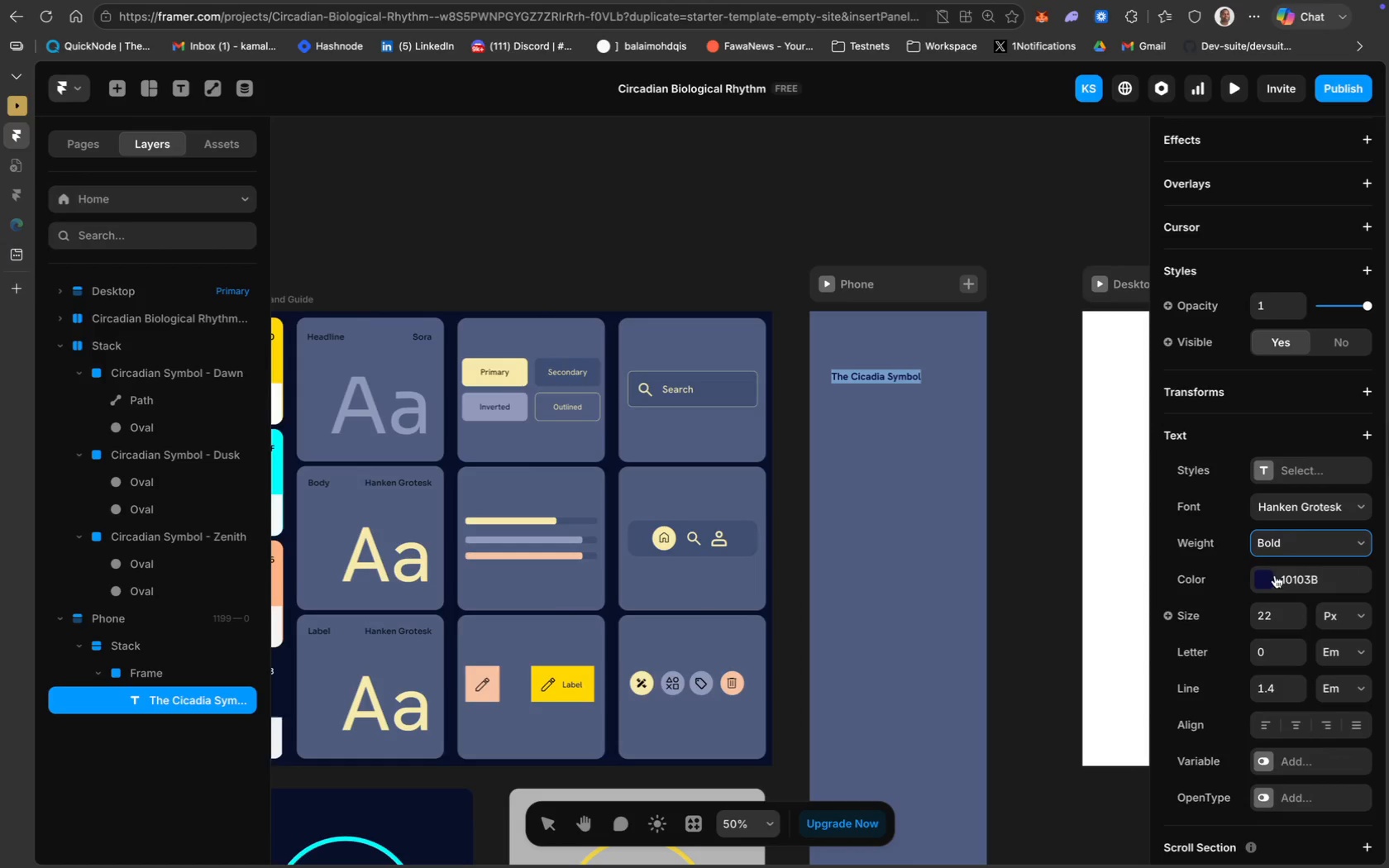 
left_click([1316, 510])
 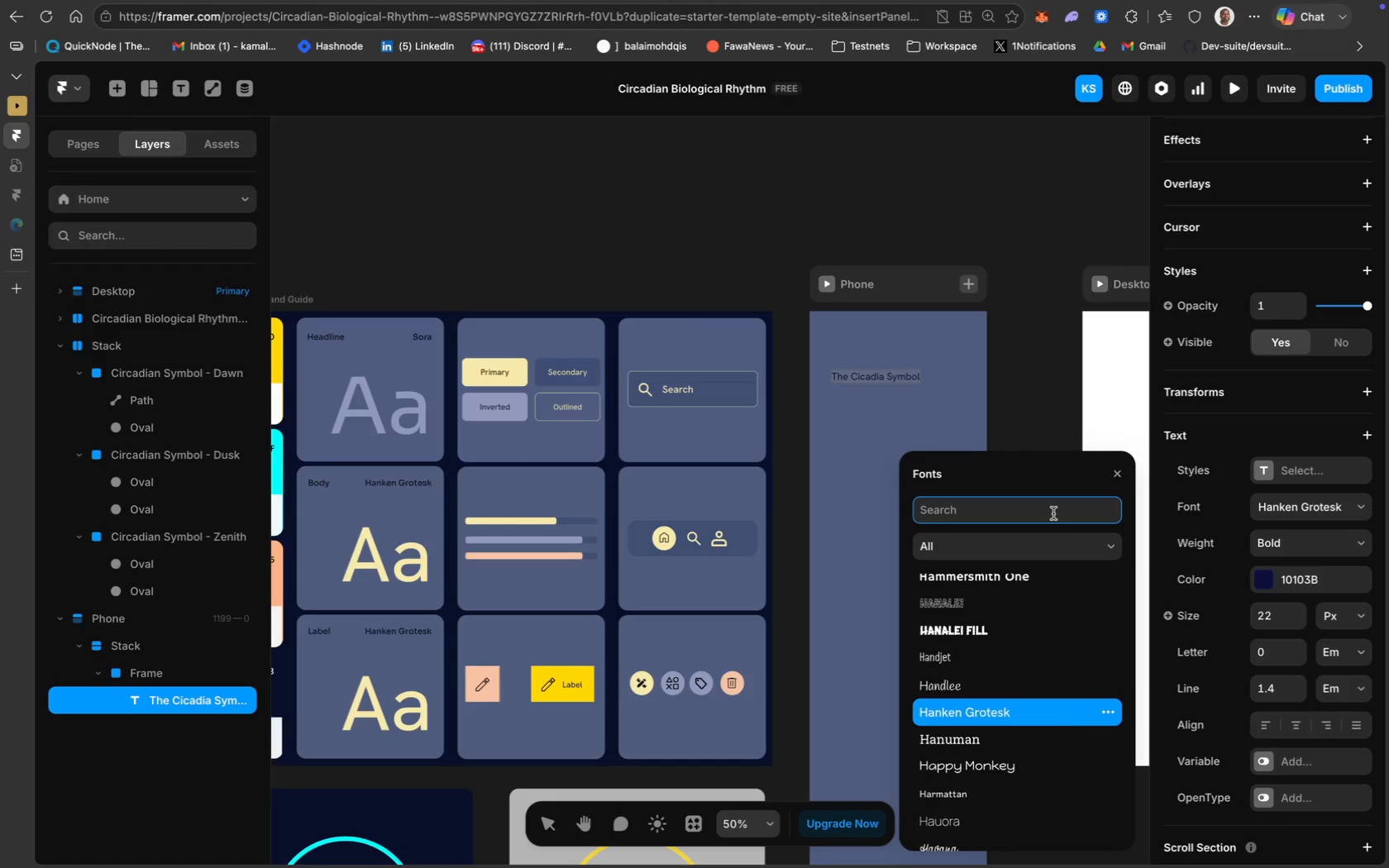 
type(Sora)
 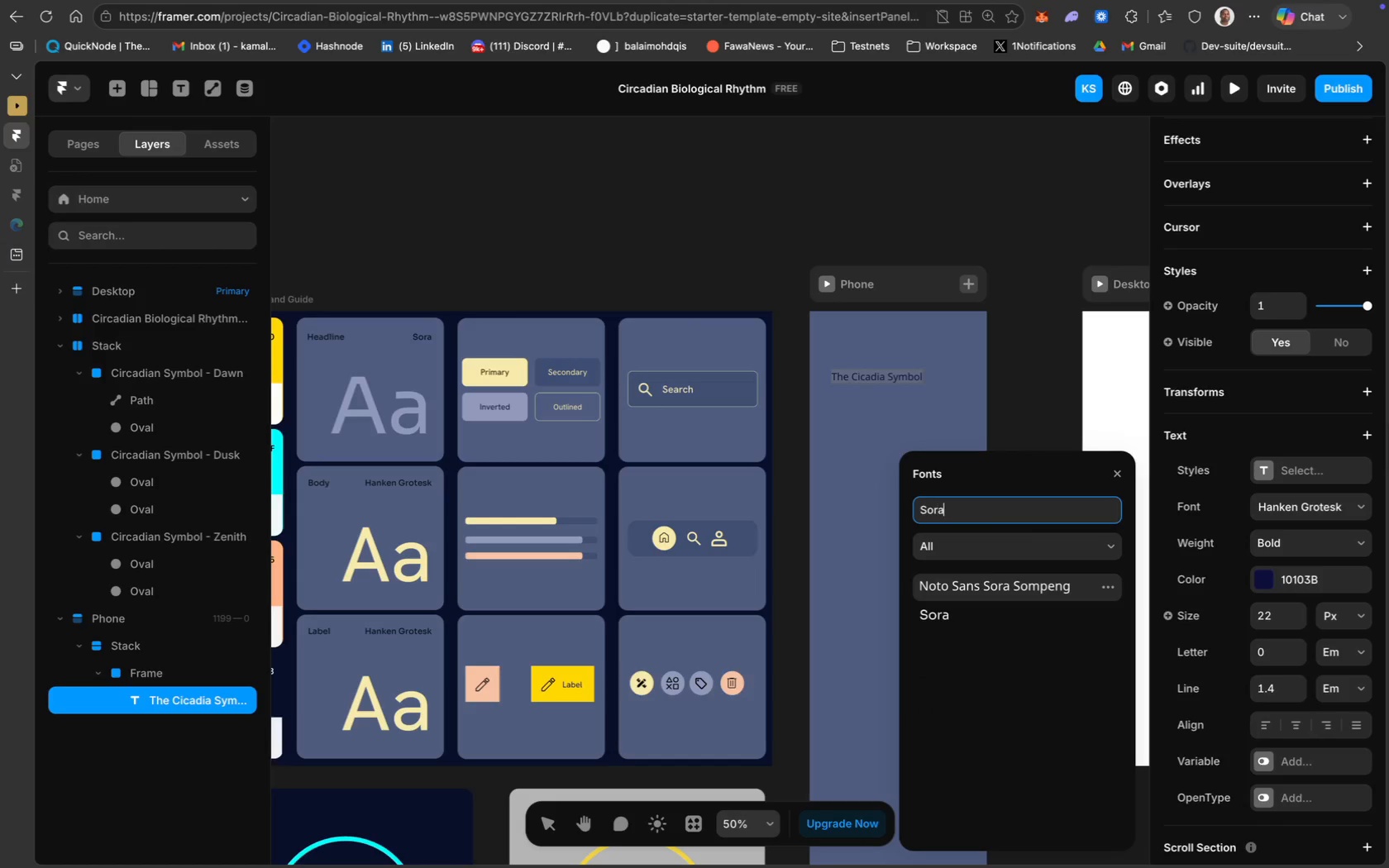 
key(Enter)
 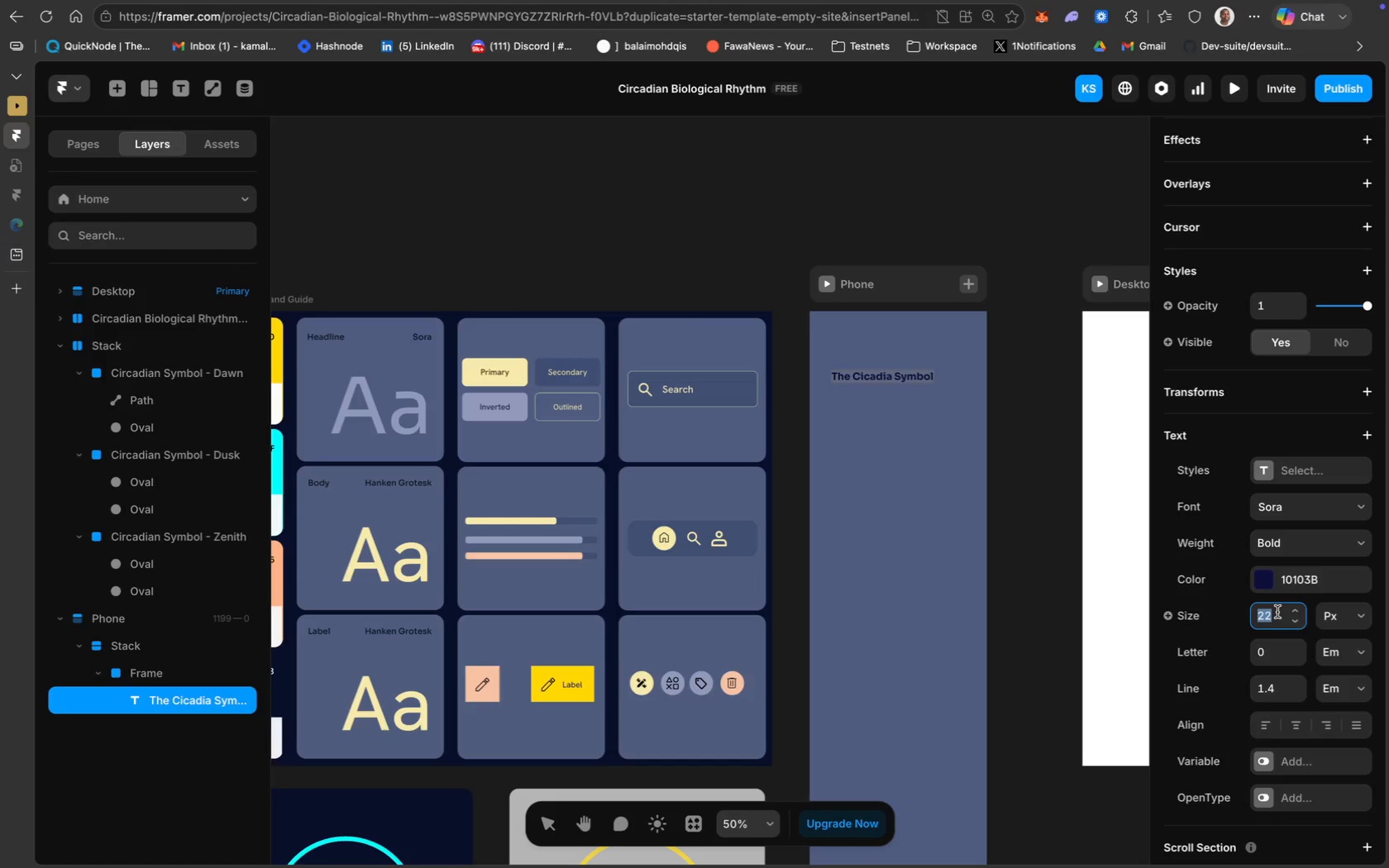 
wait(7.06)
 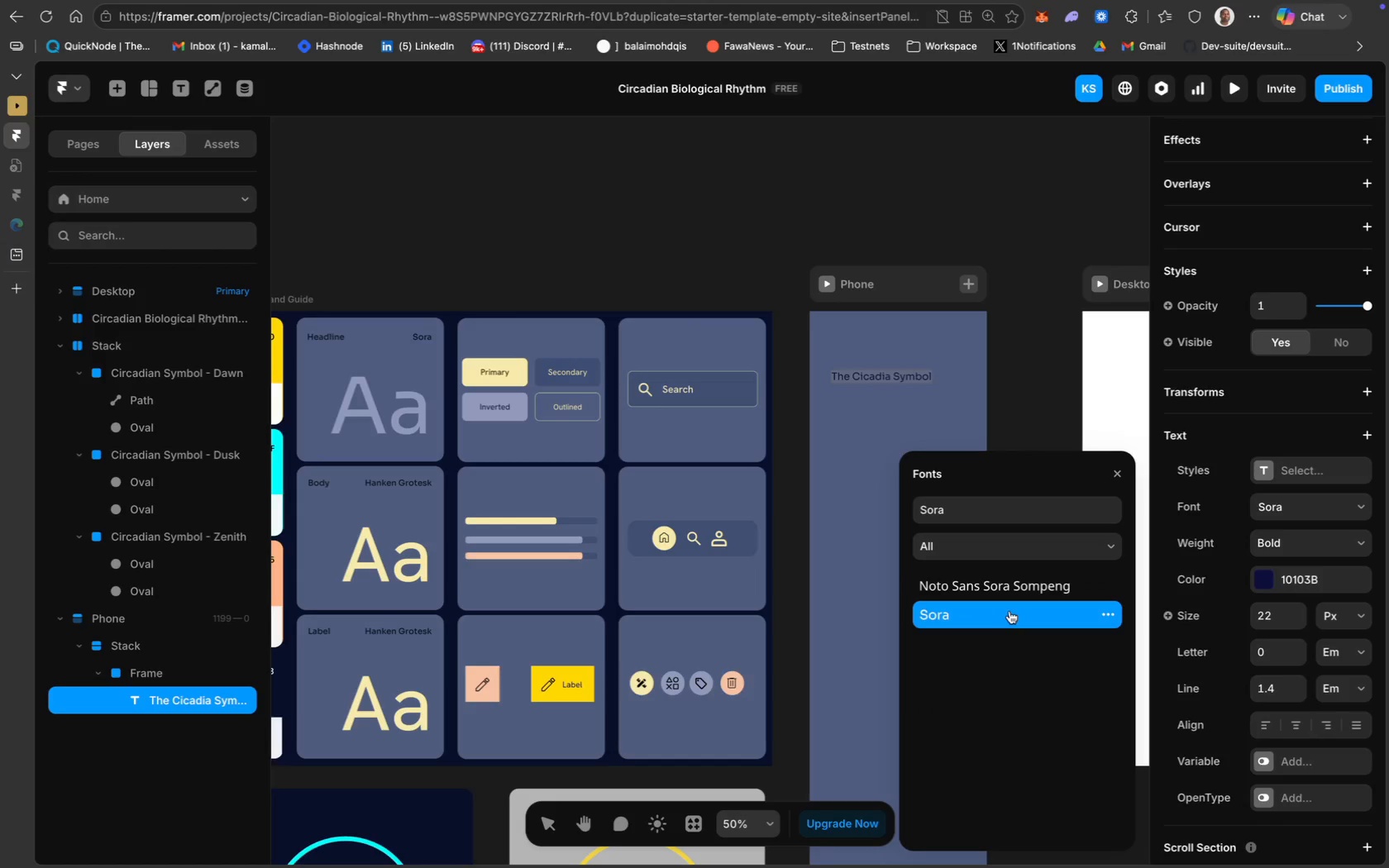 
type(40)
 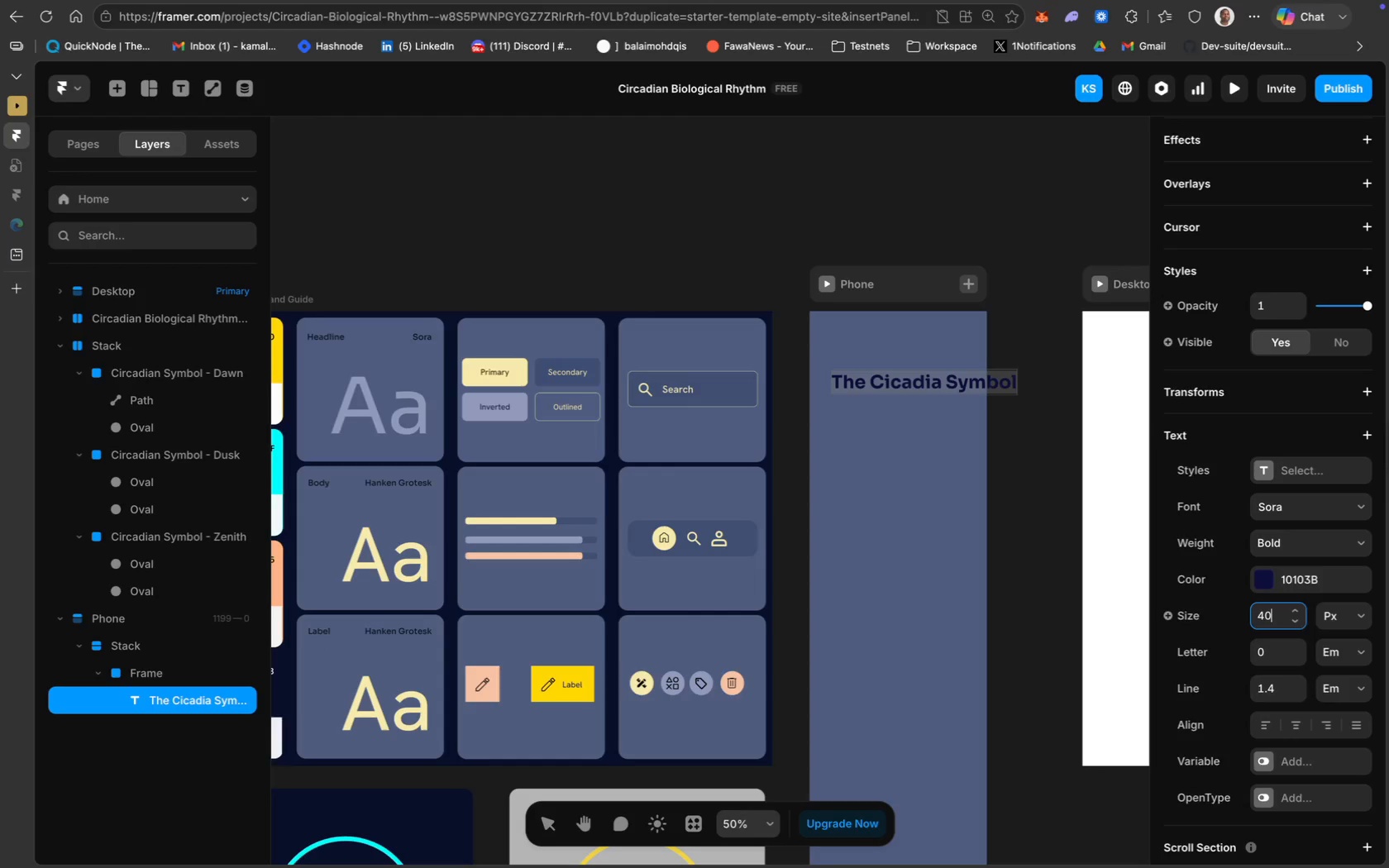 
key(Enter)
 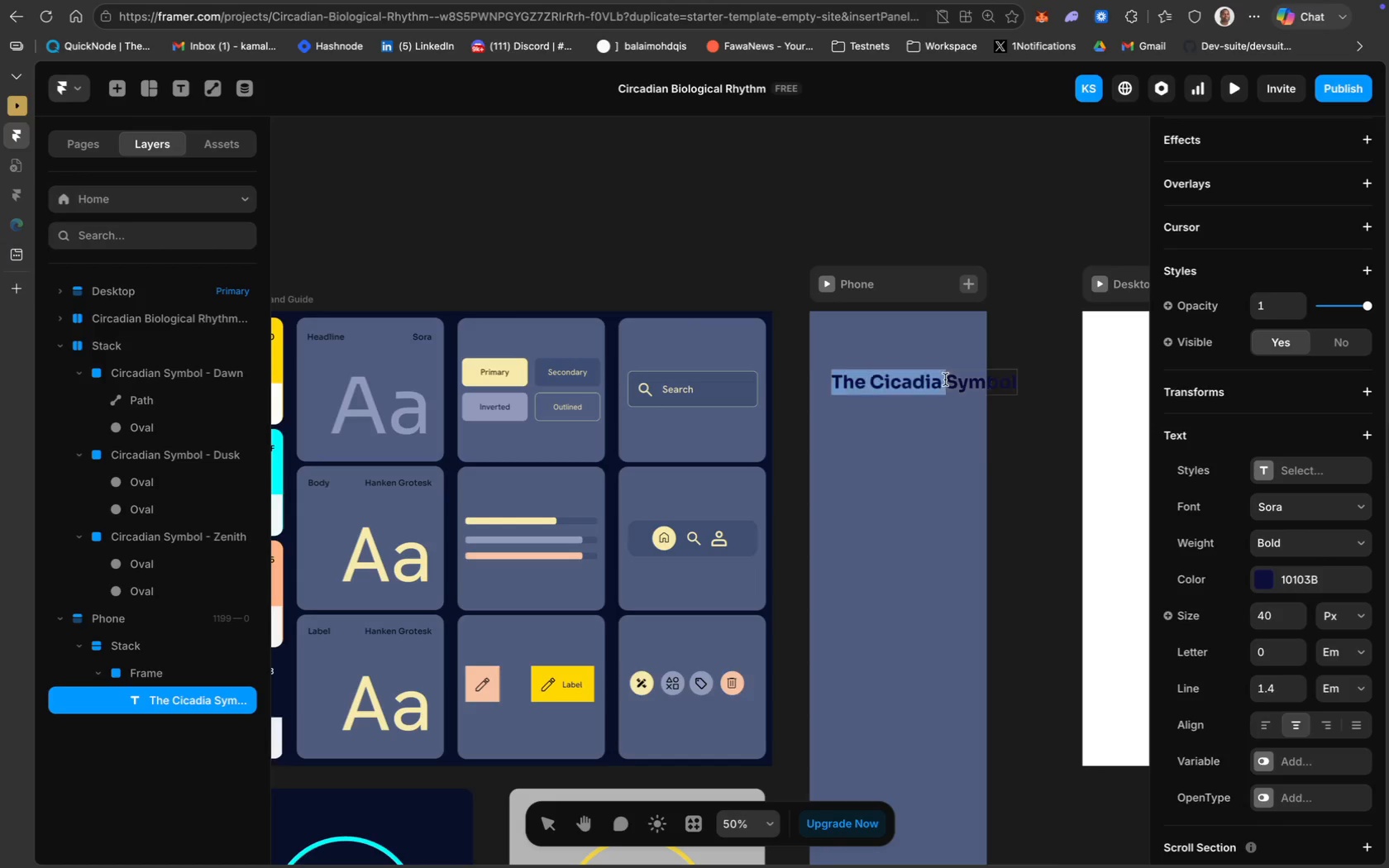 
wait(6.66)
 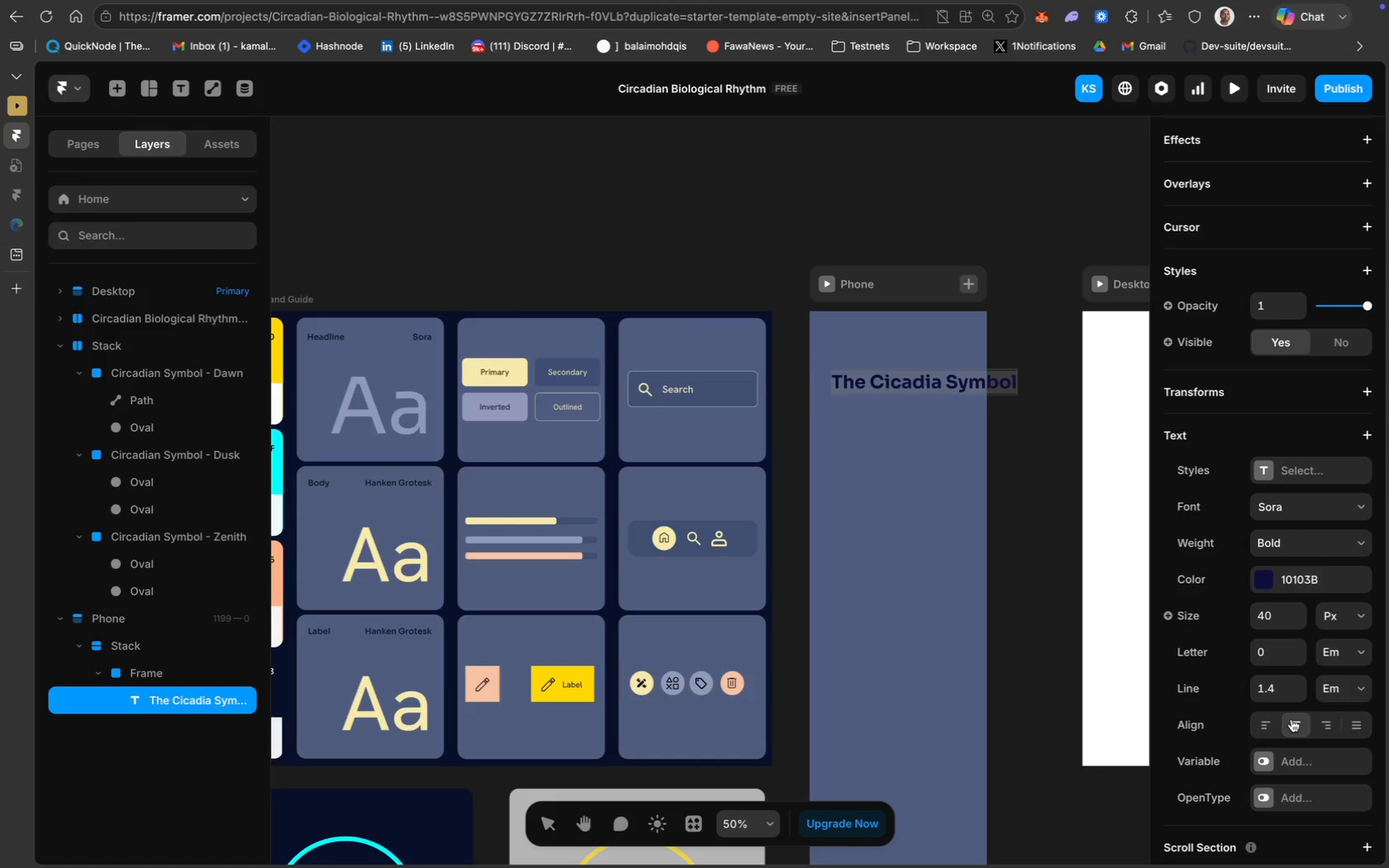 
left_click([950, 375])
 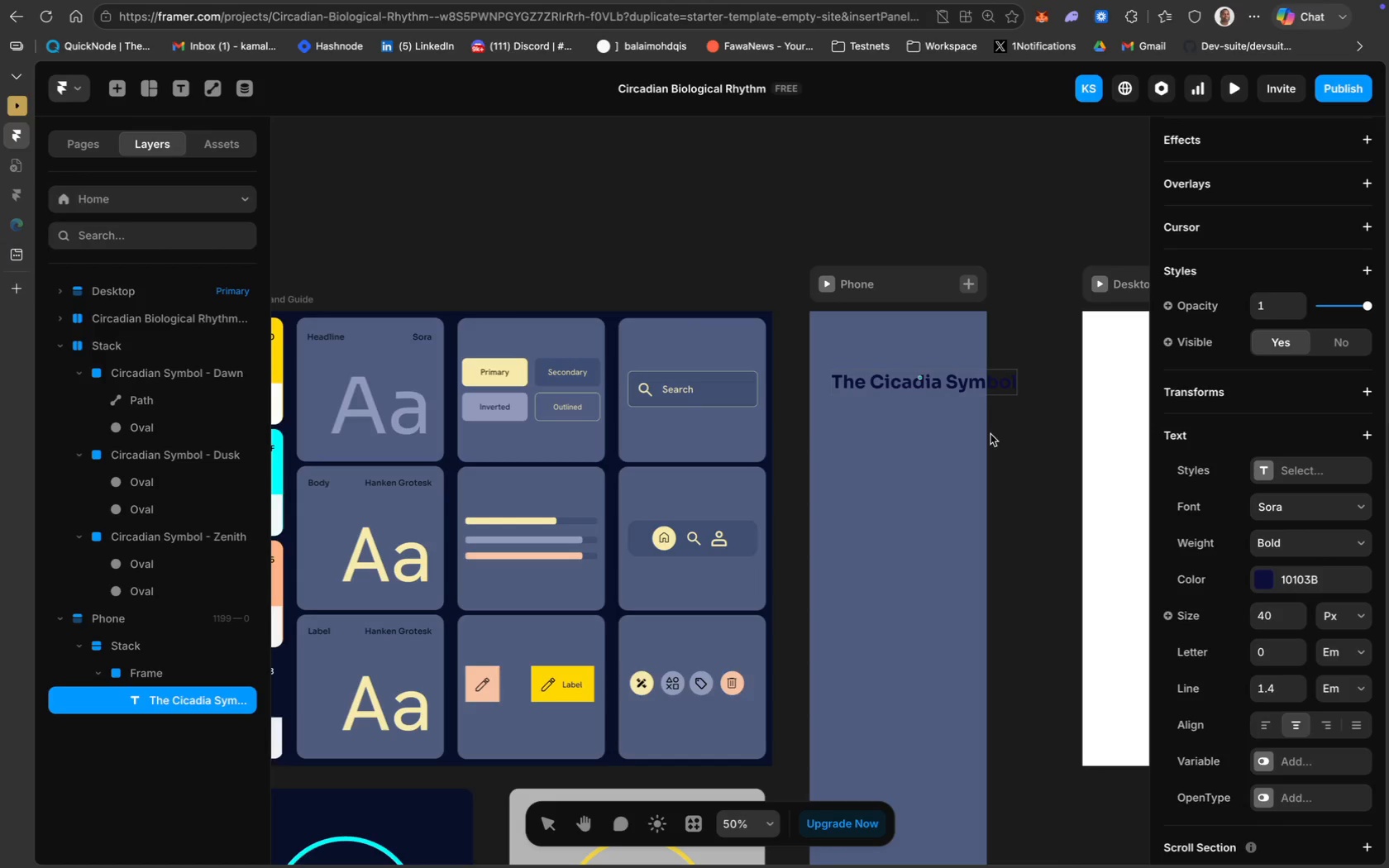 
key(Enter)
 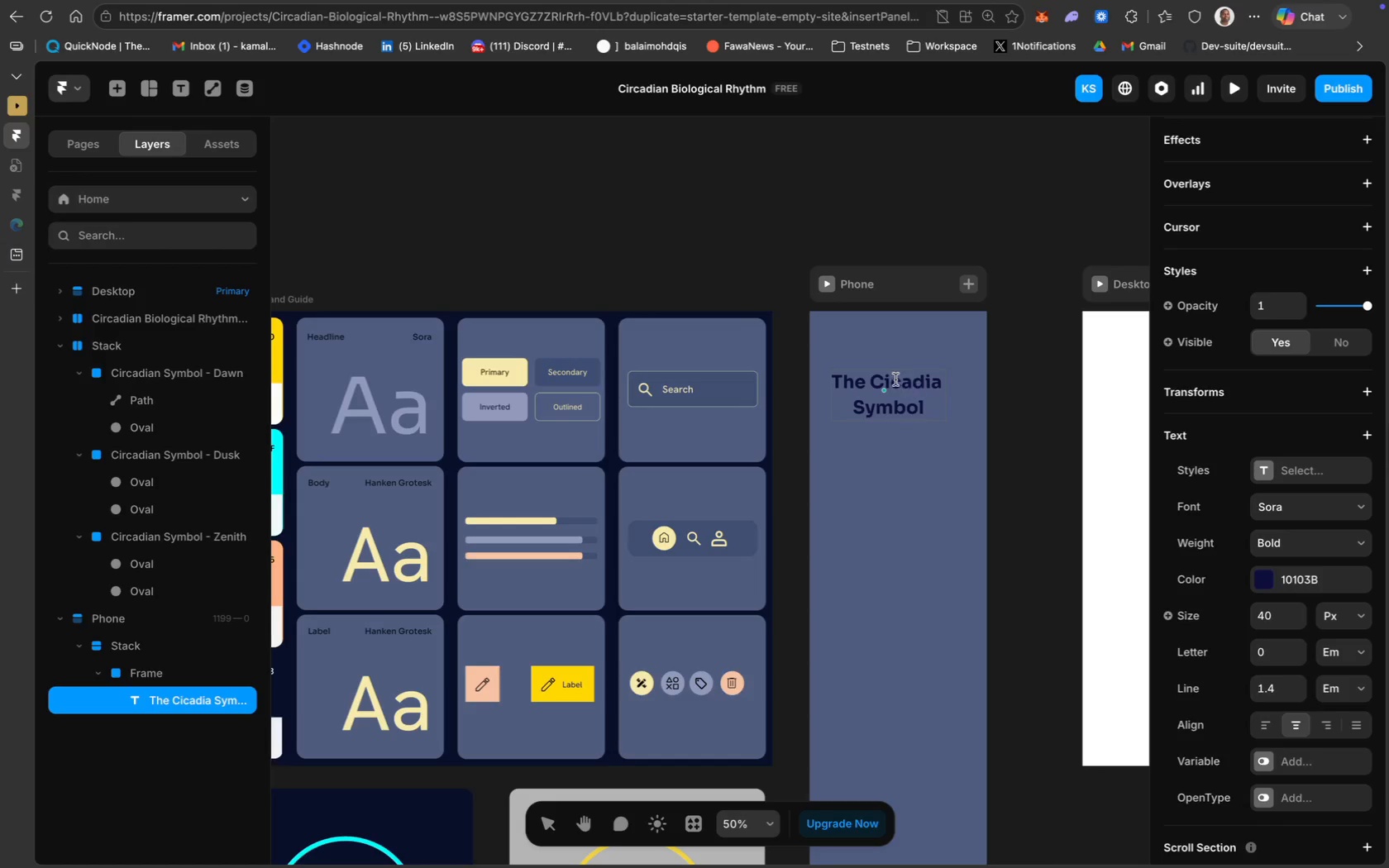 
wait(8.03)
 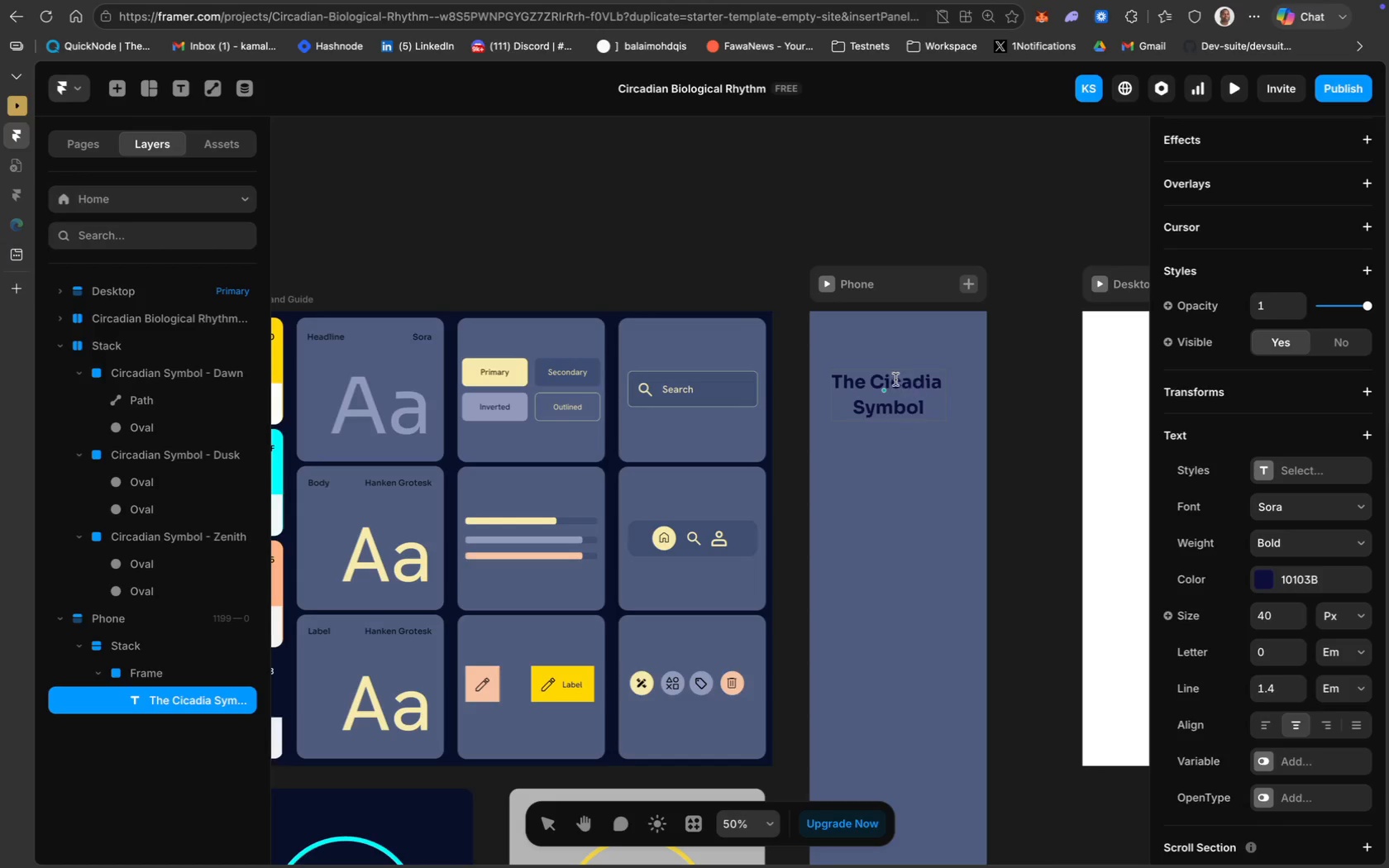 
key(CapsLock)
 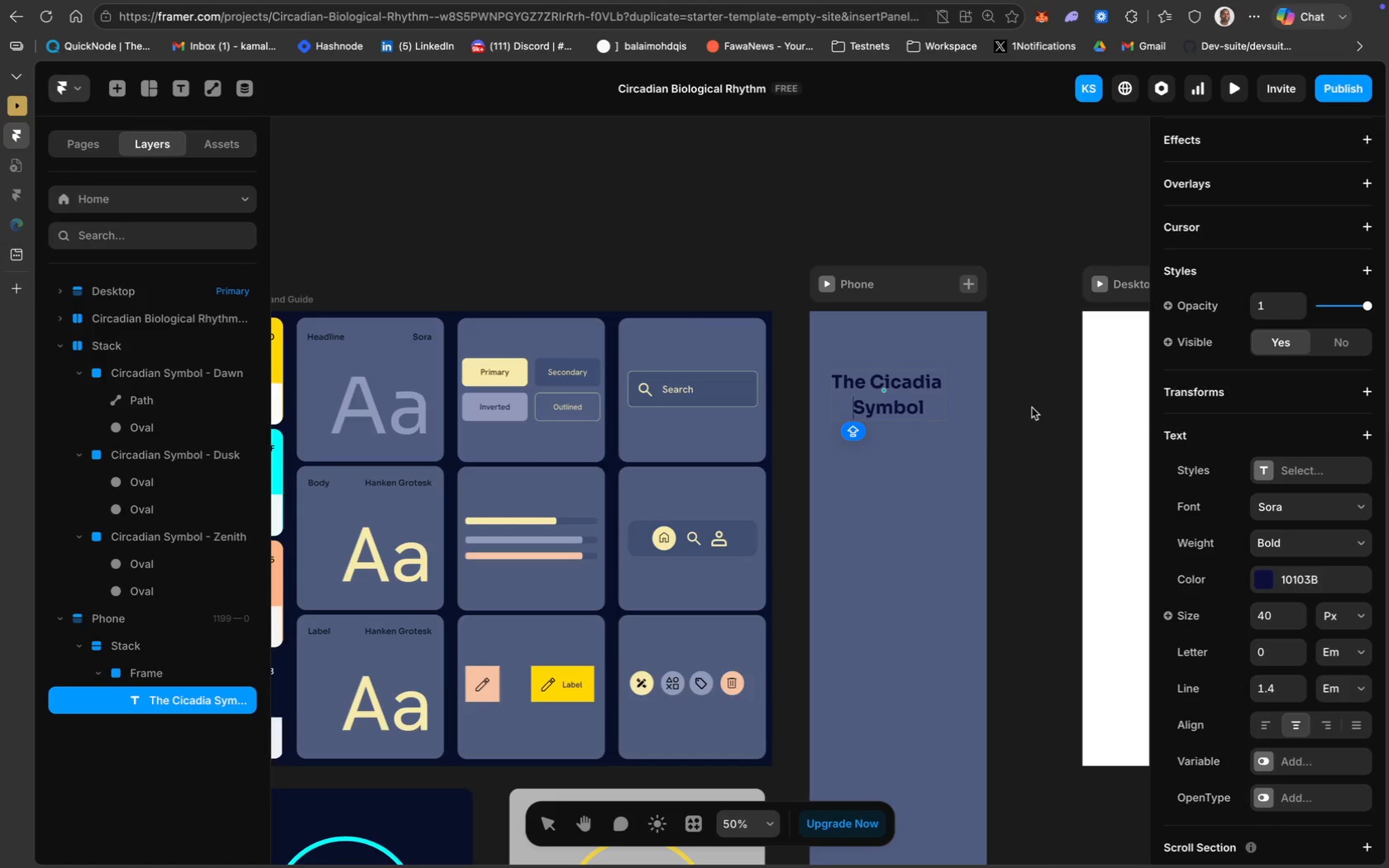 
left_click([891, 398])
 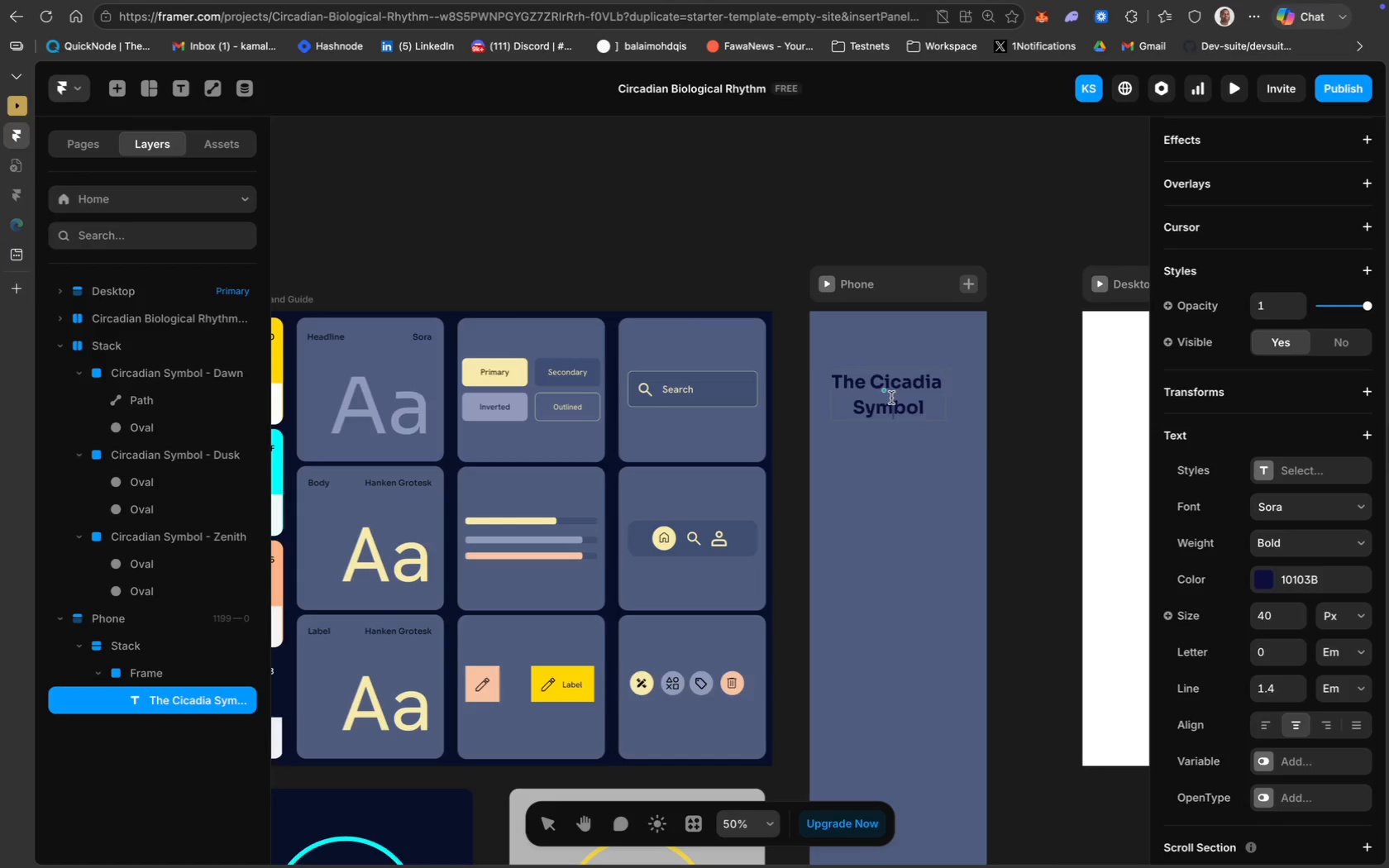 
key(Meta+CommandLeft)
 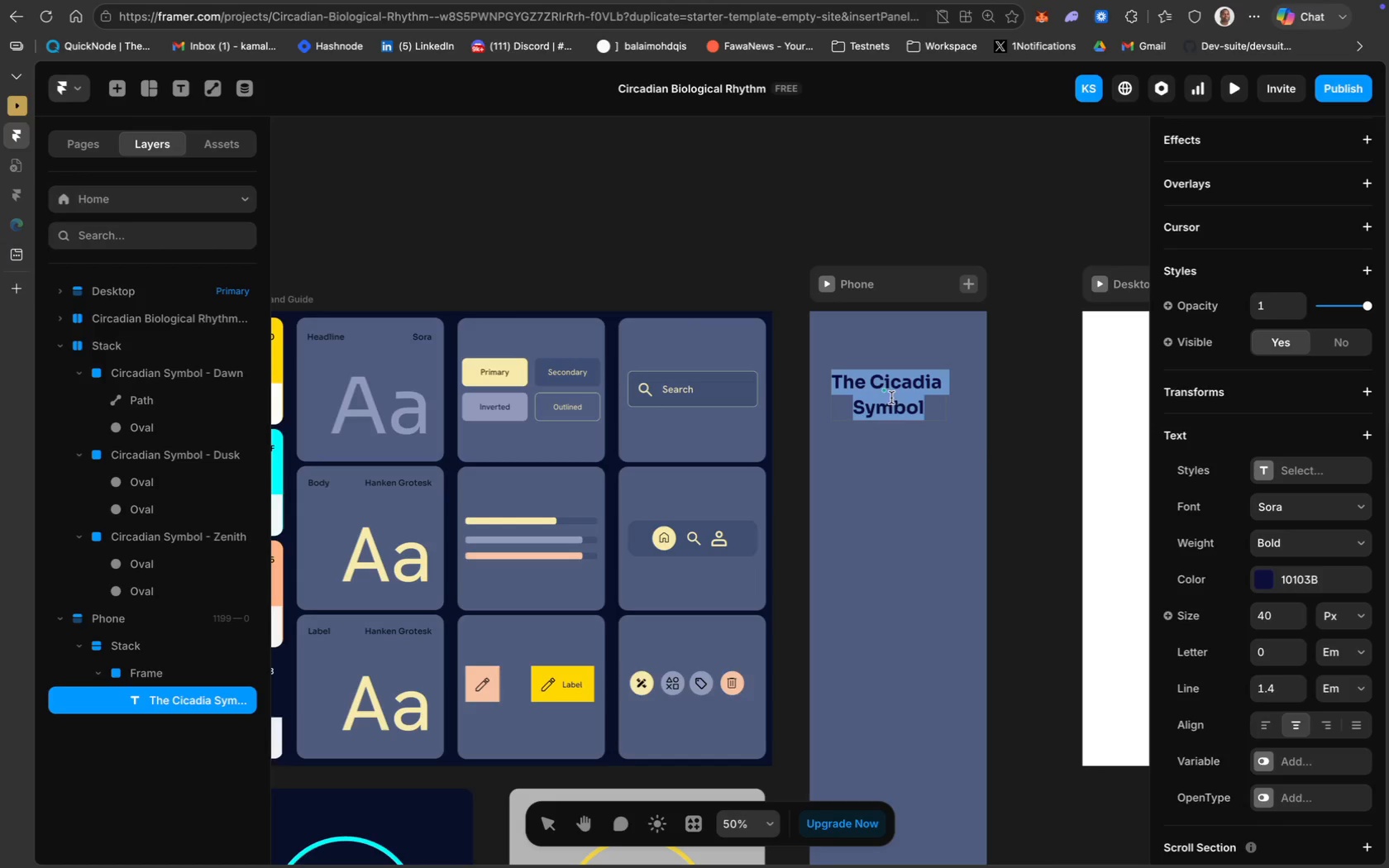 
key(Meta+A)
 